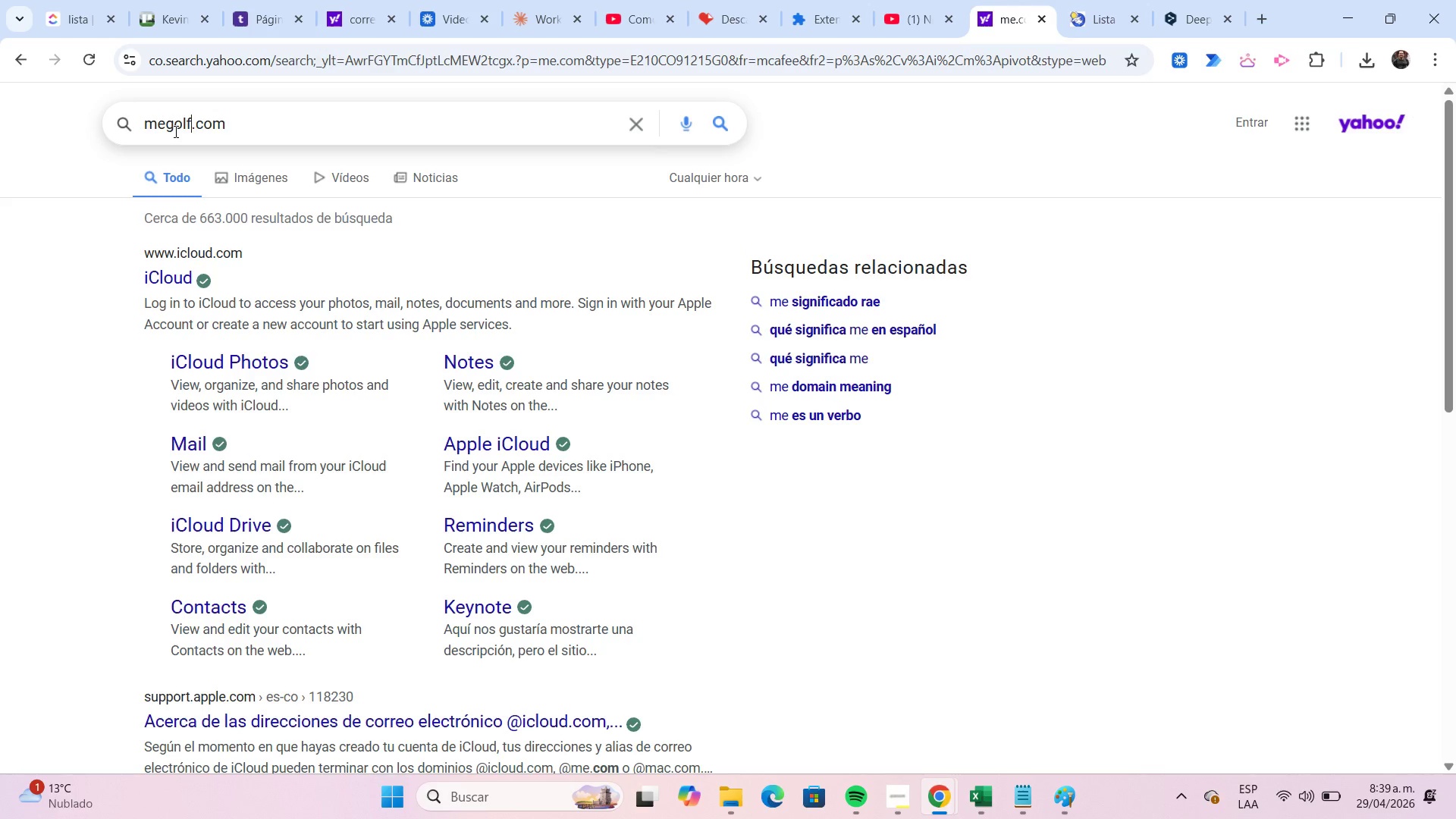 
key(Enter)
 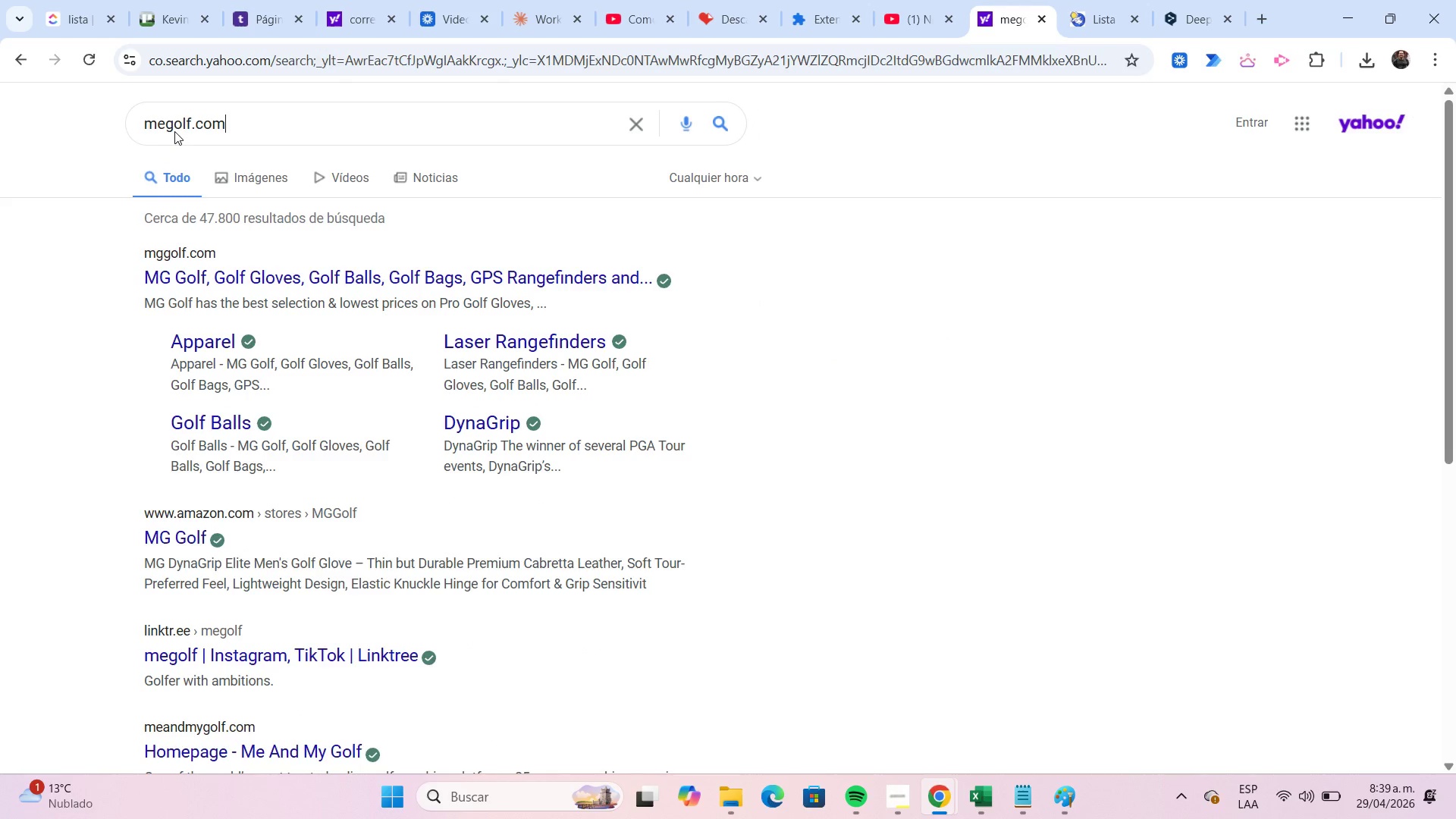 
left_click([228, 268])
 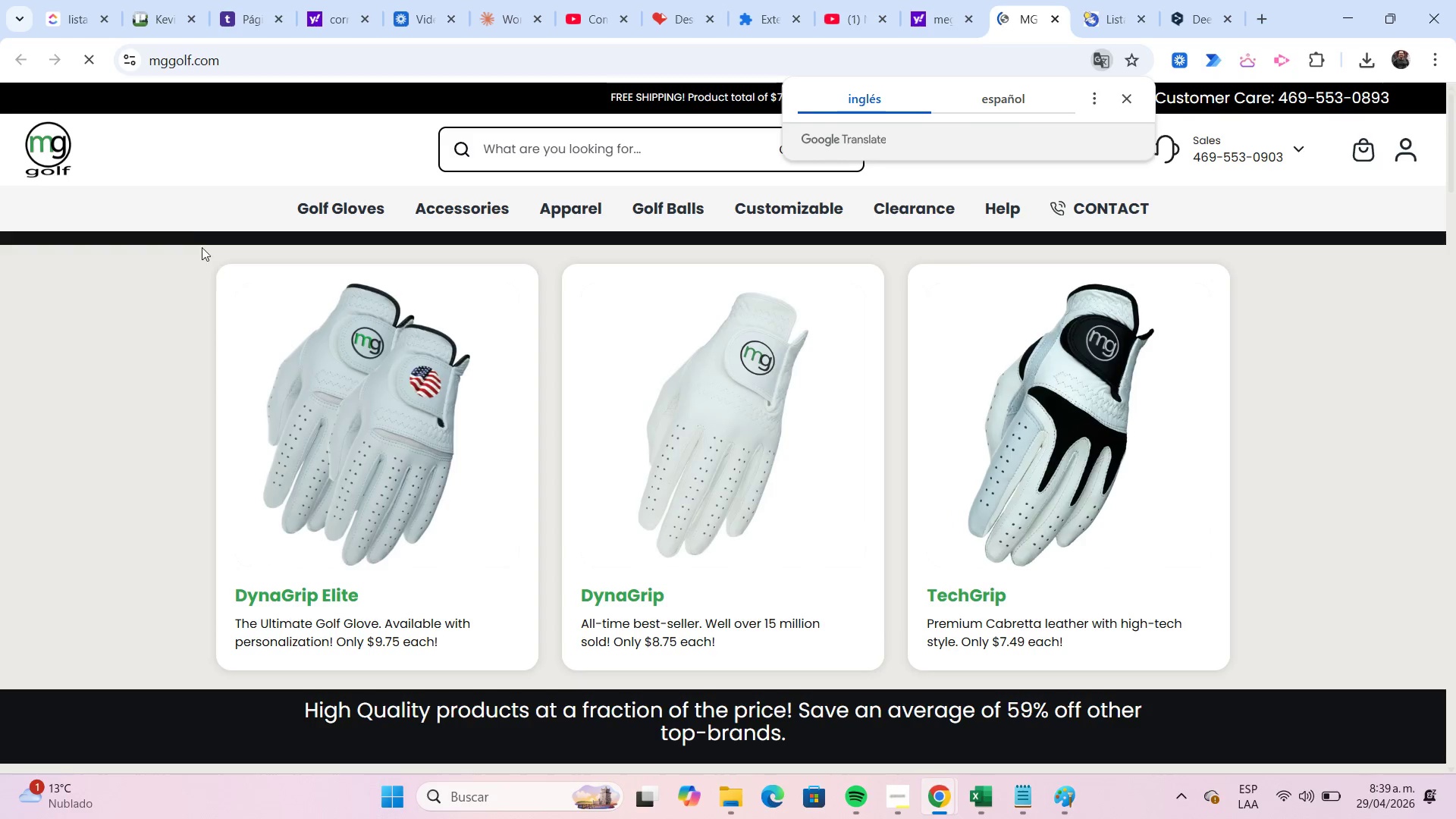 
right_click([64, 155])
 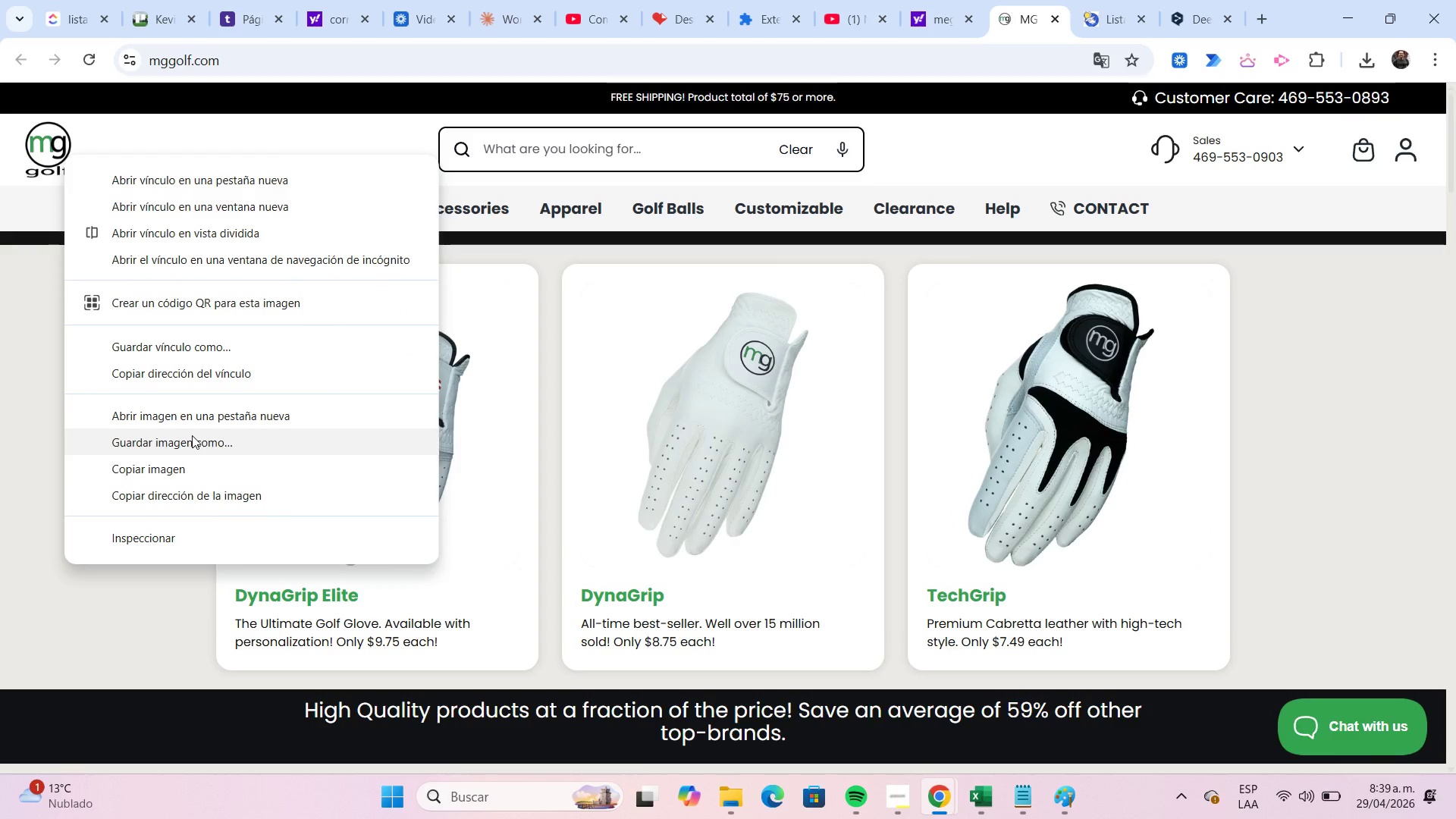 
left_click([196, 438])
 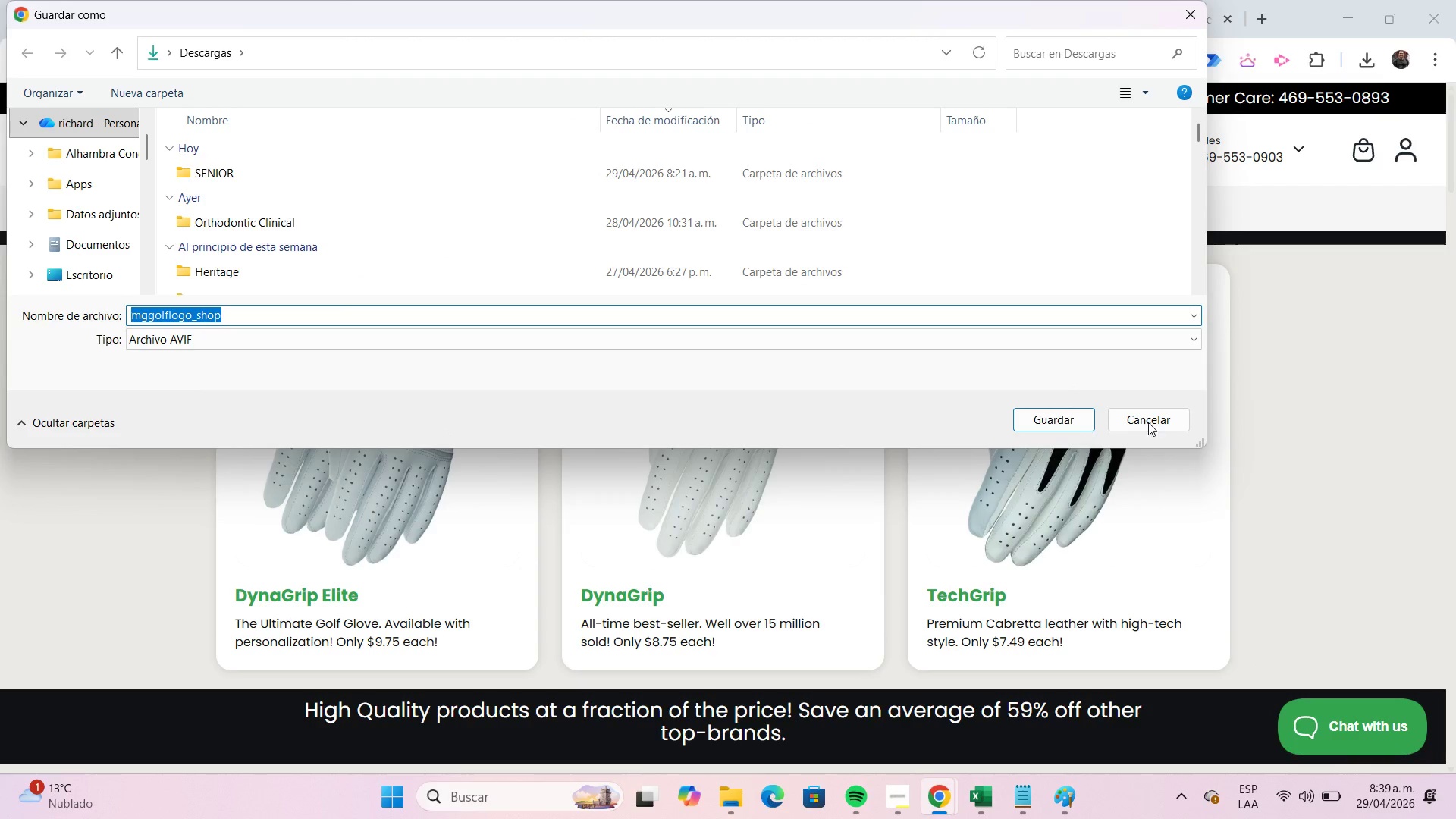 
wait(10.84)
 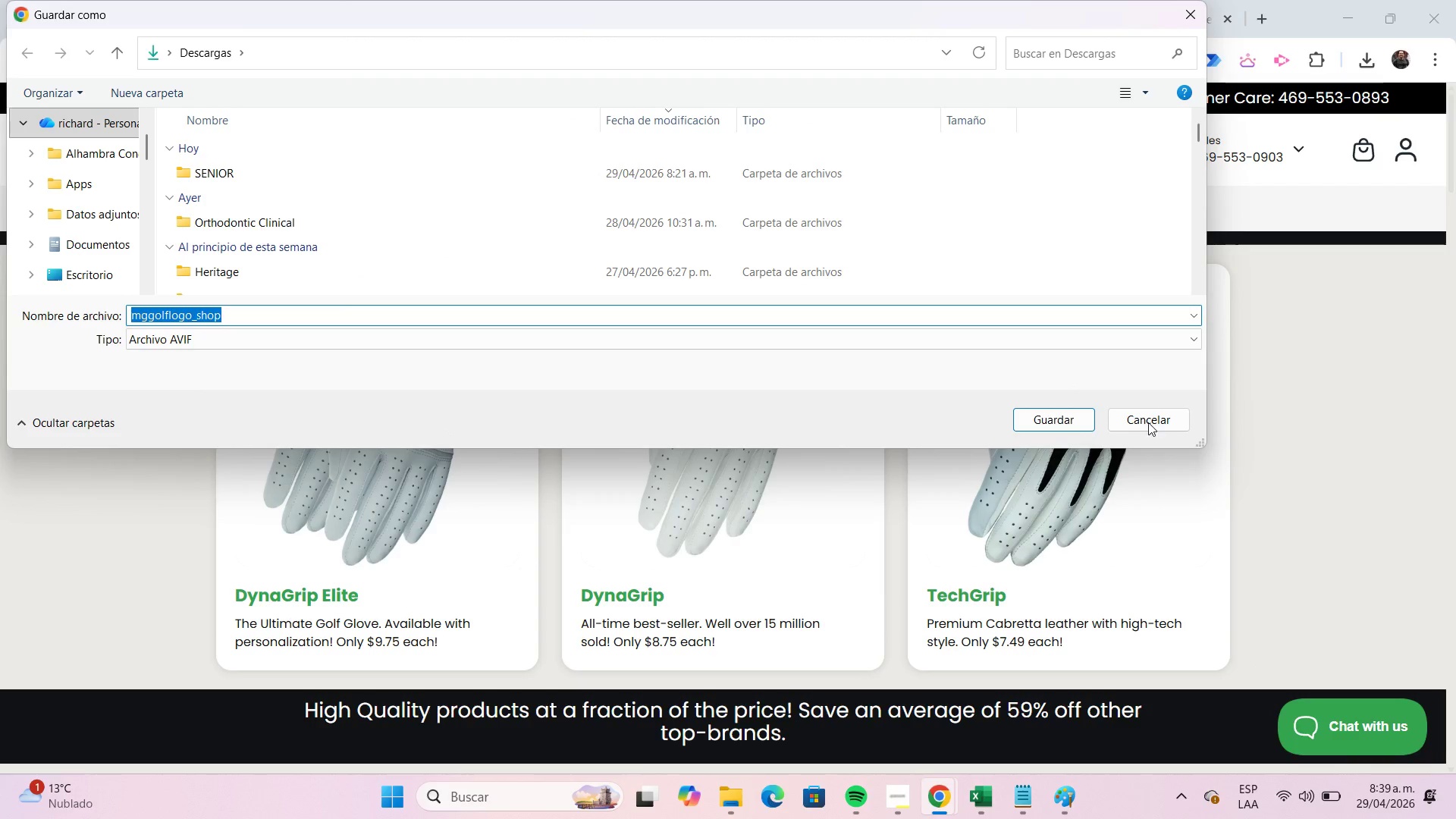 
scroll: coordinate [1420, 312], scroll_direction: down, amount: 46.0
 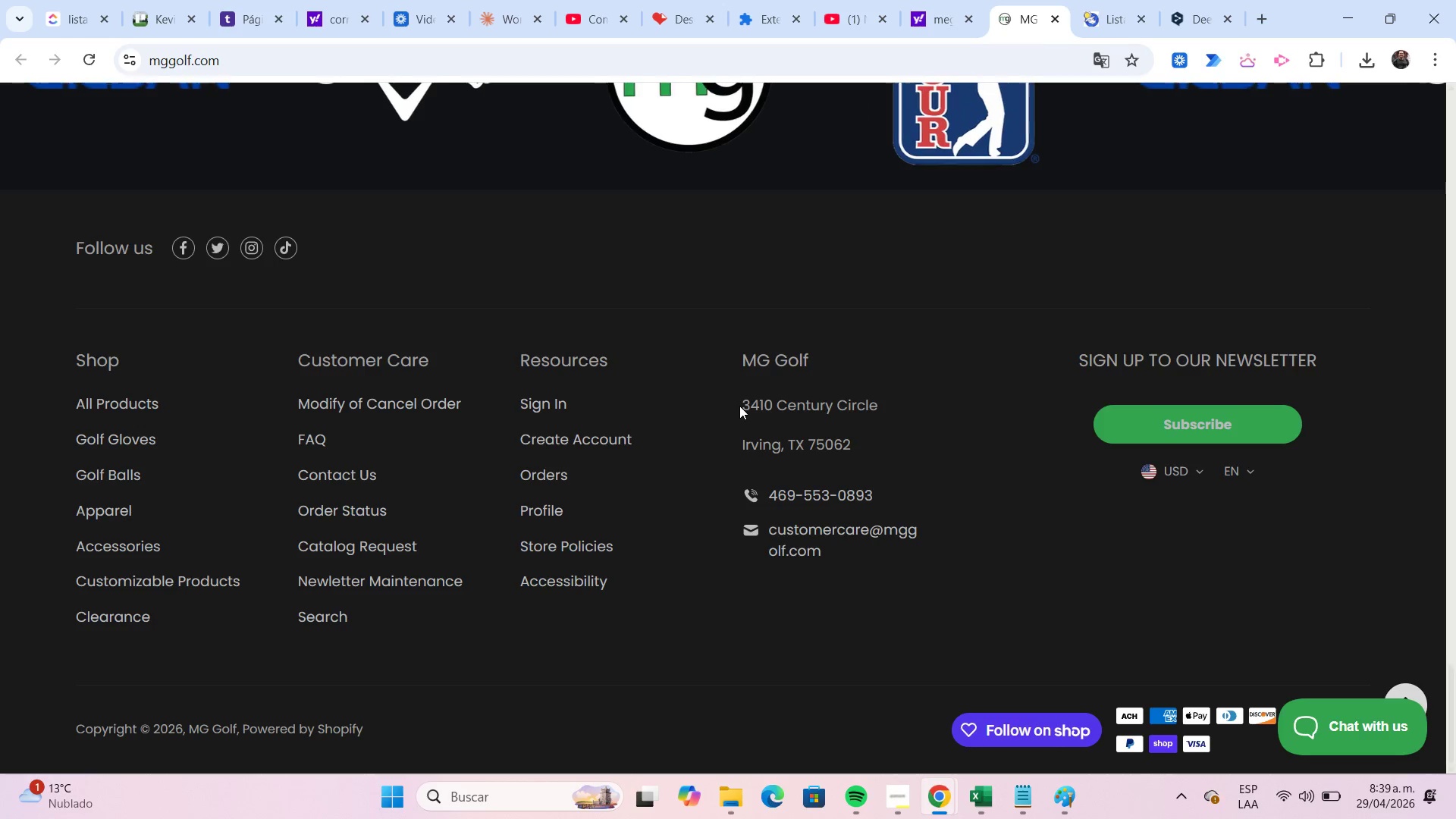 
left_click_drag(start_coordinate=[743, 405], to_coordinate=[874, 452])
 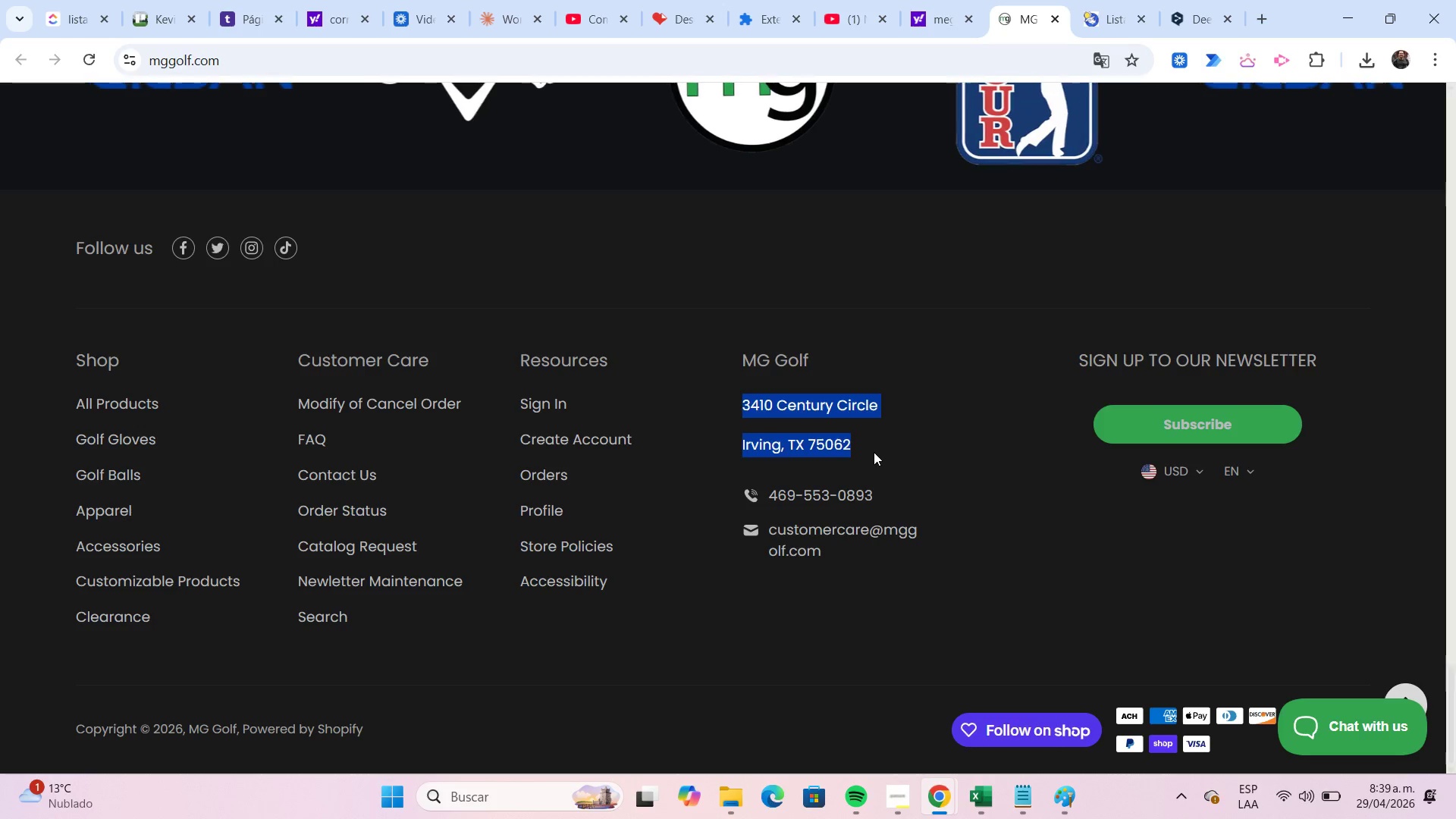 
key(Control+C)
 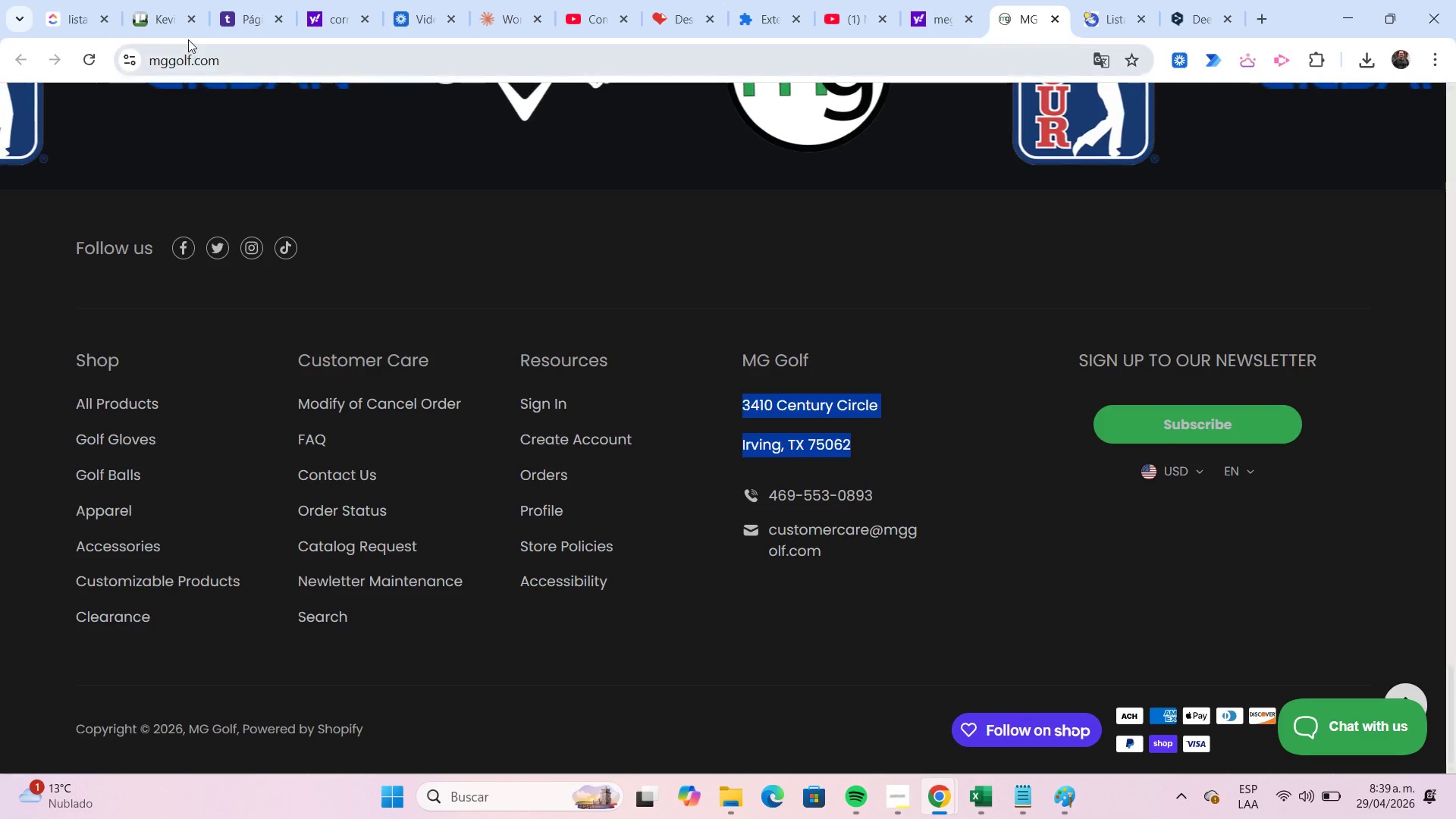 
left_click([170, 26])
 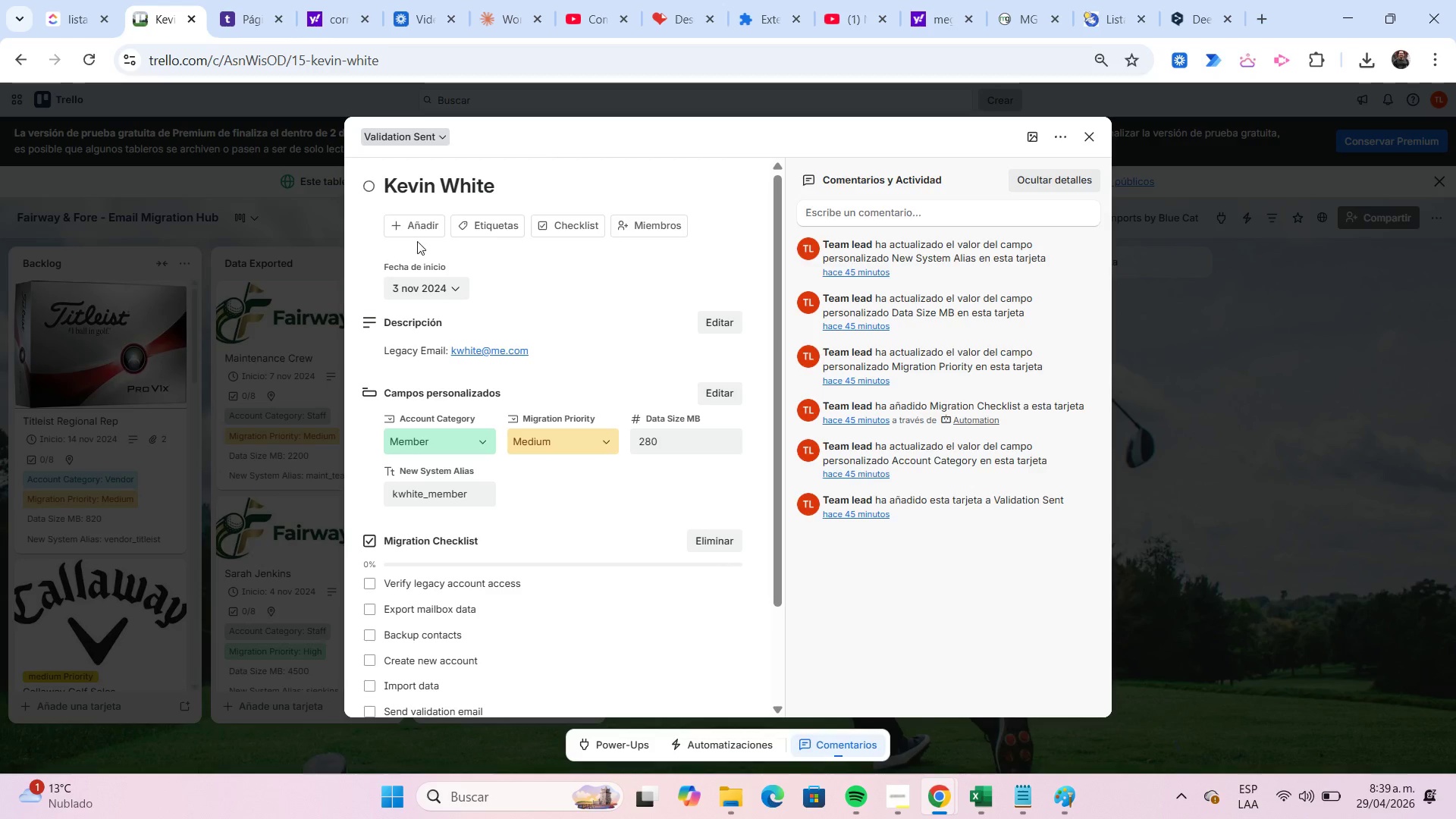 
left_click([422, 218])
 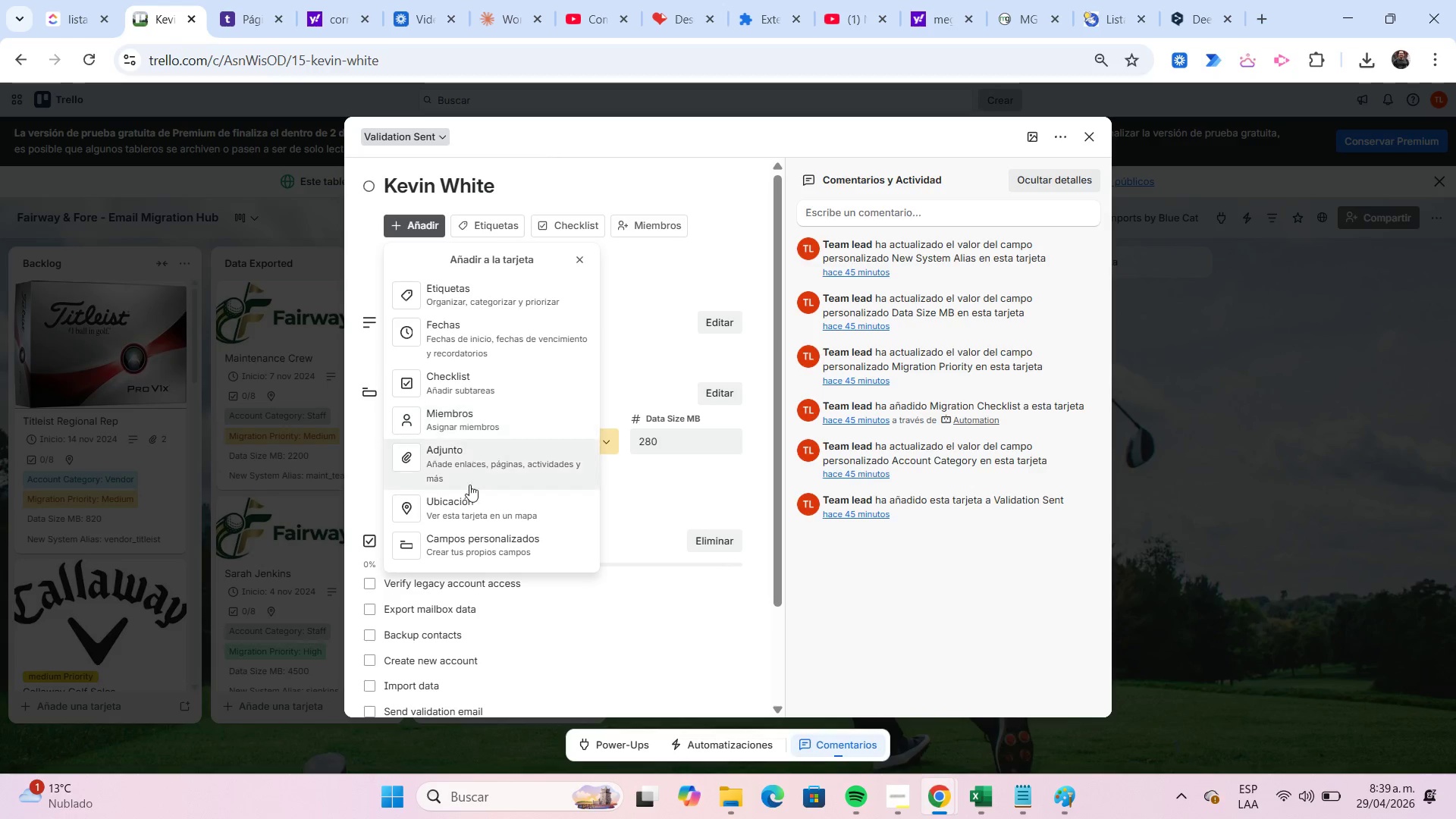 
left_click([468, 504])
 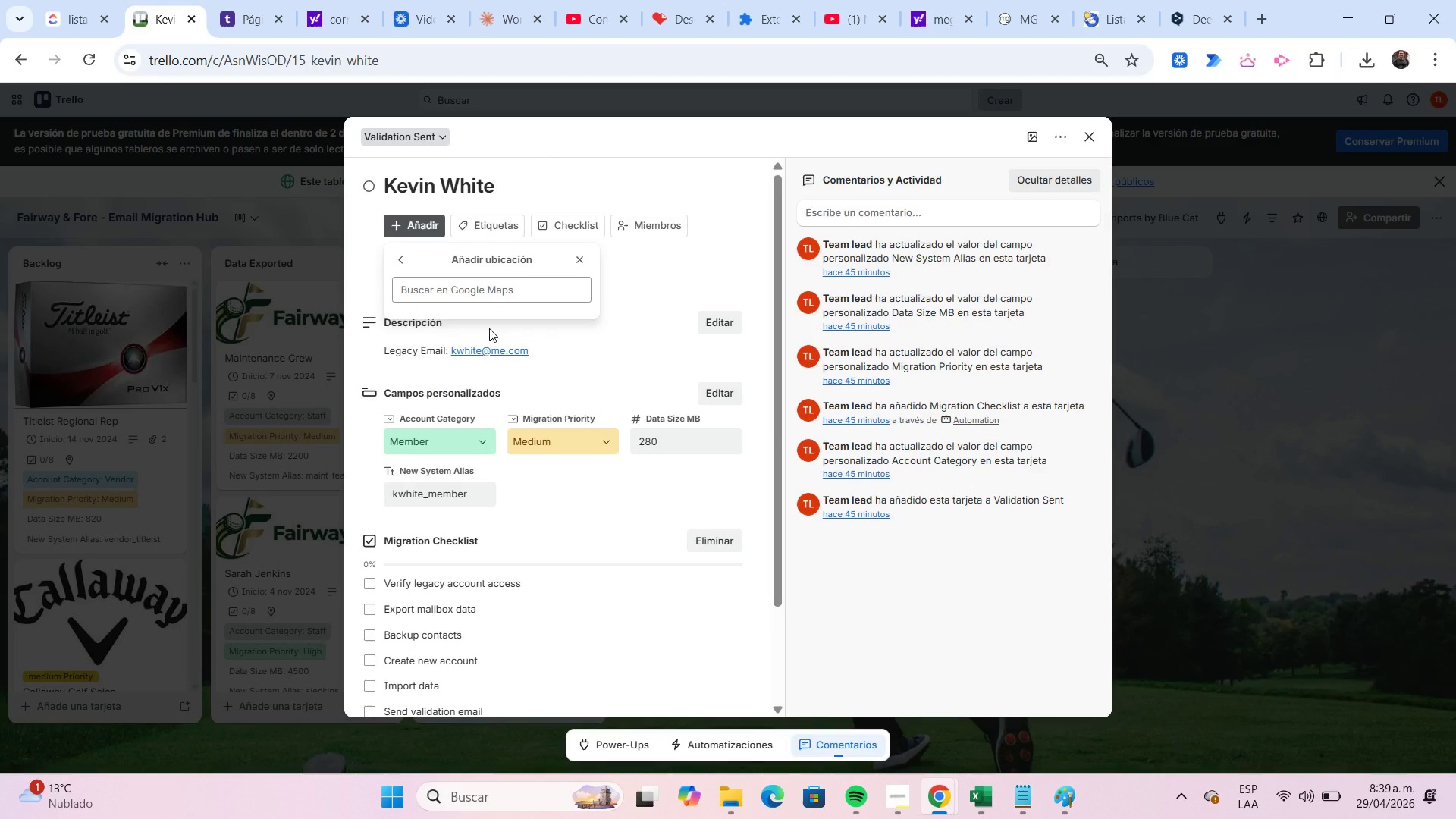 
left_click([478, 296])
 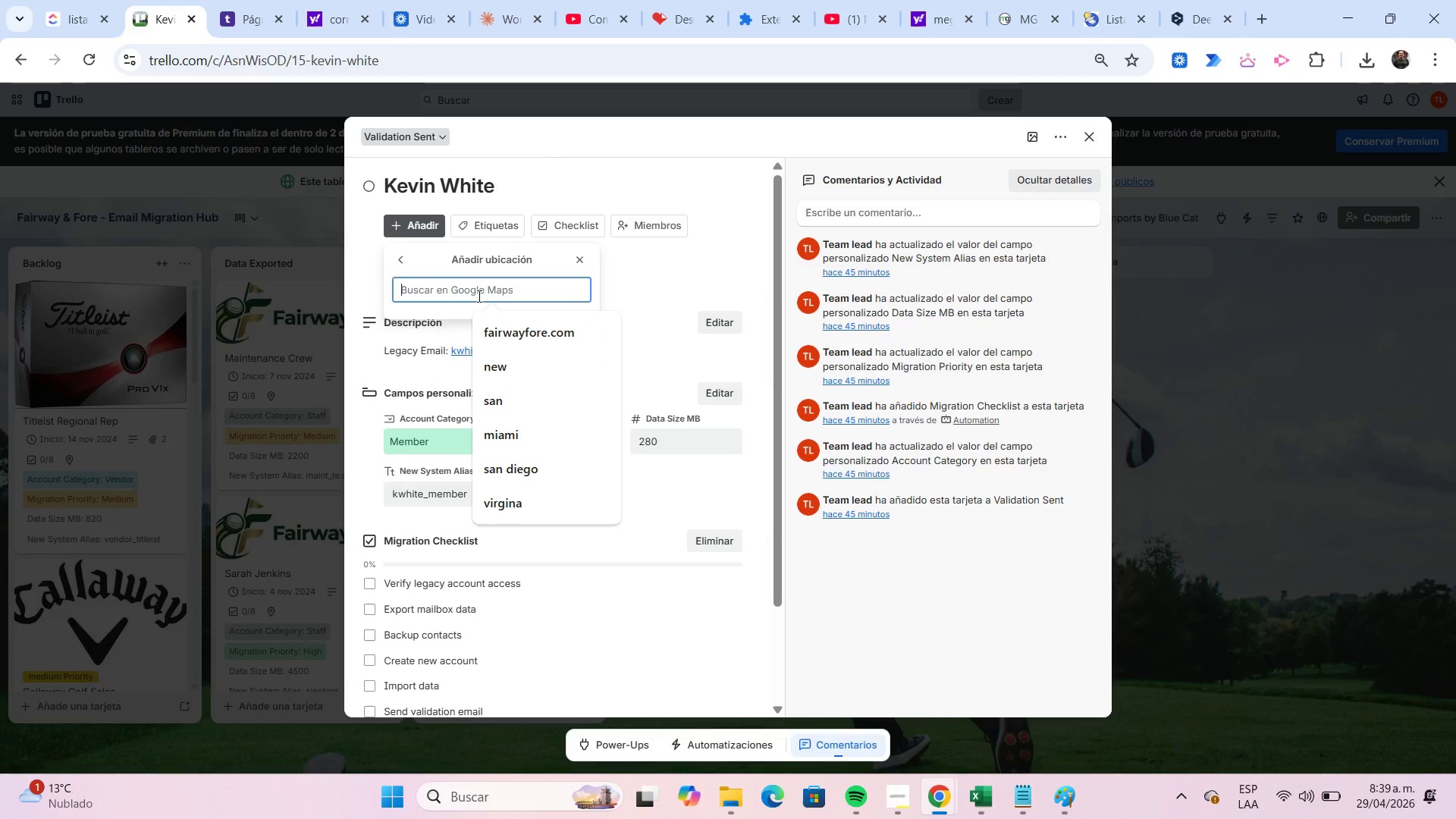 
key(Control+V)
 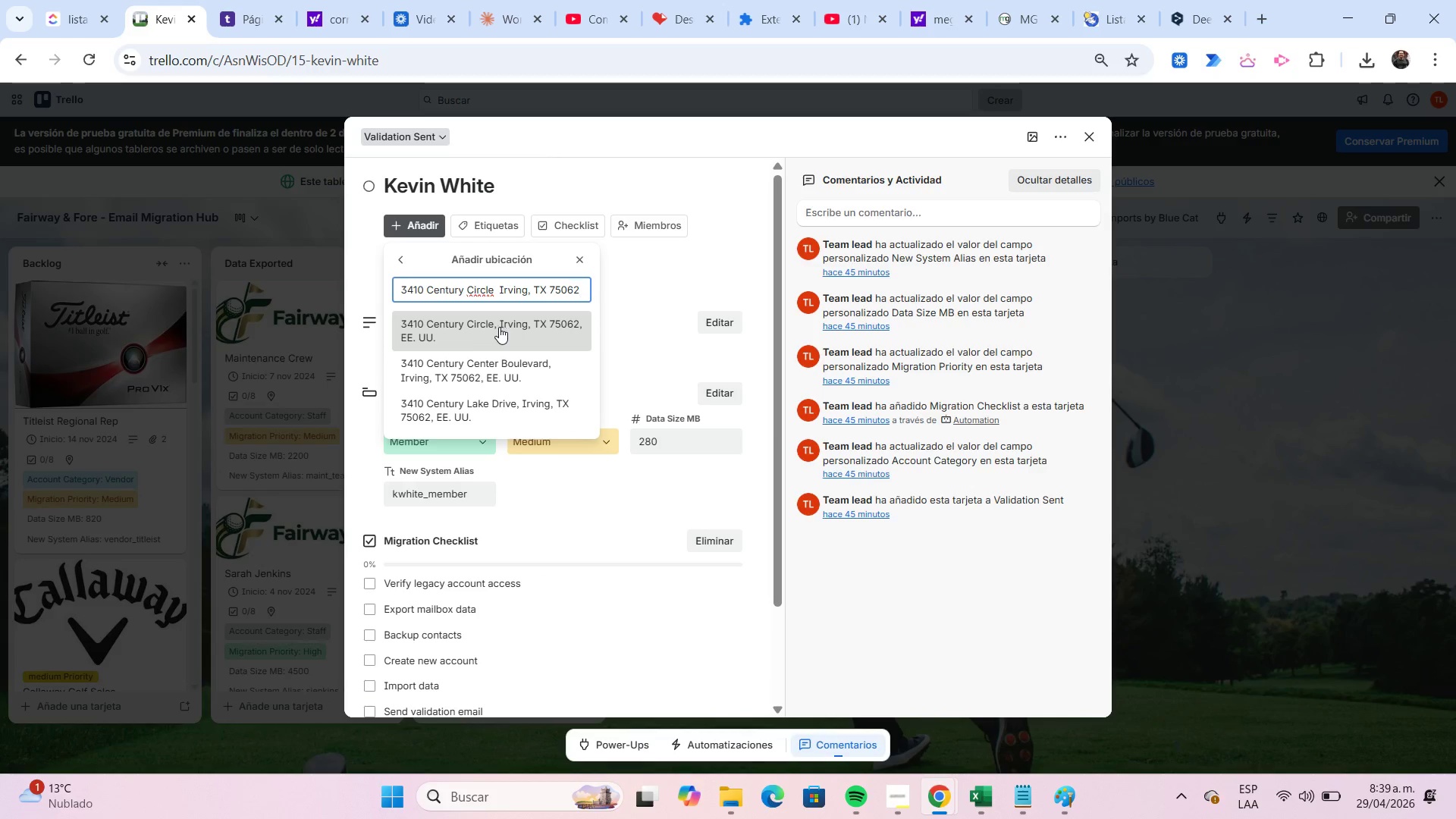 
left_click([499, 327])
 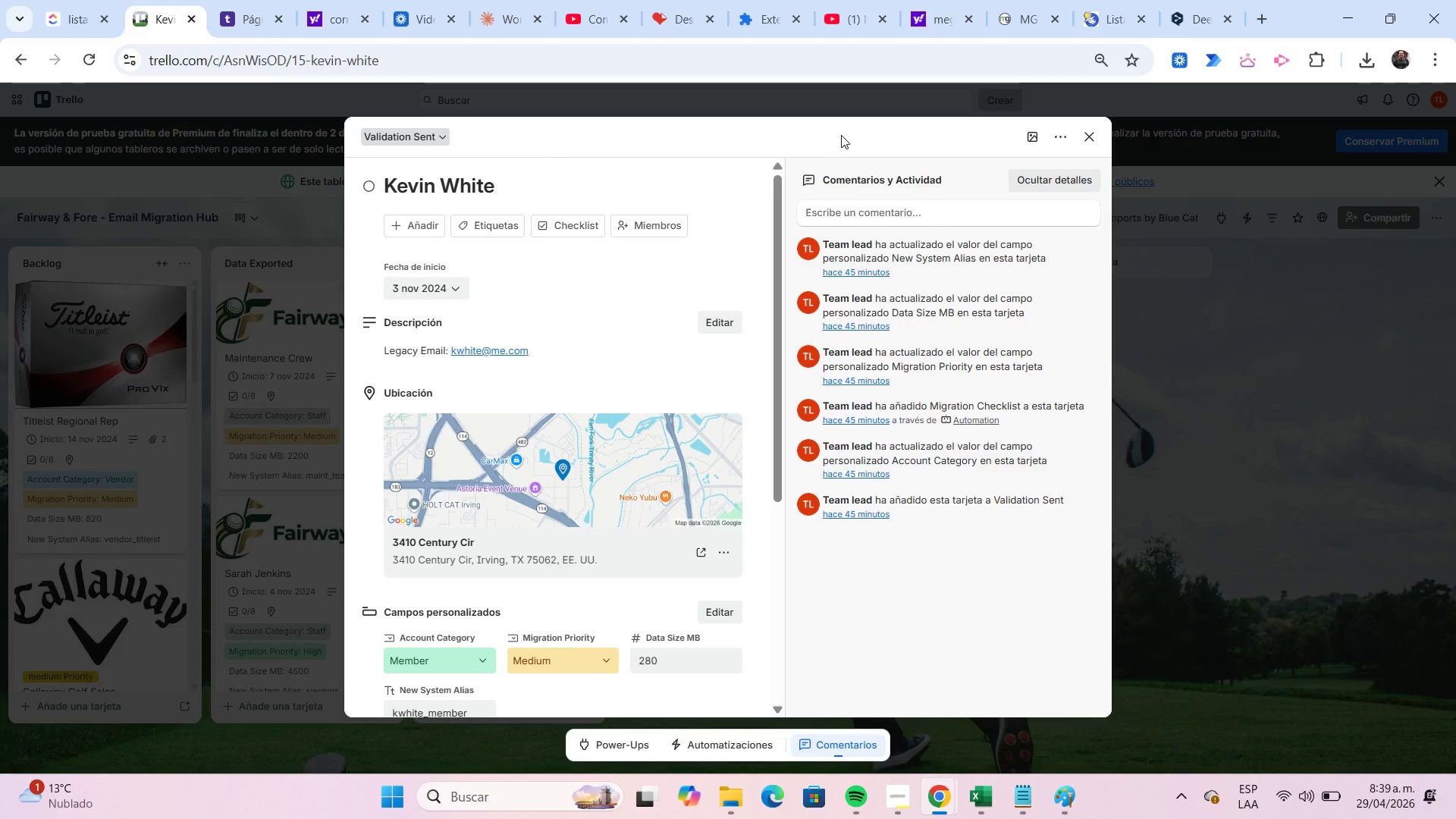 
left_click([930, 26])
 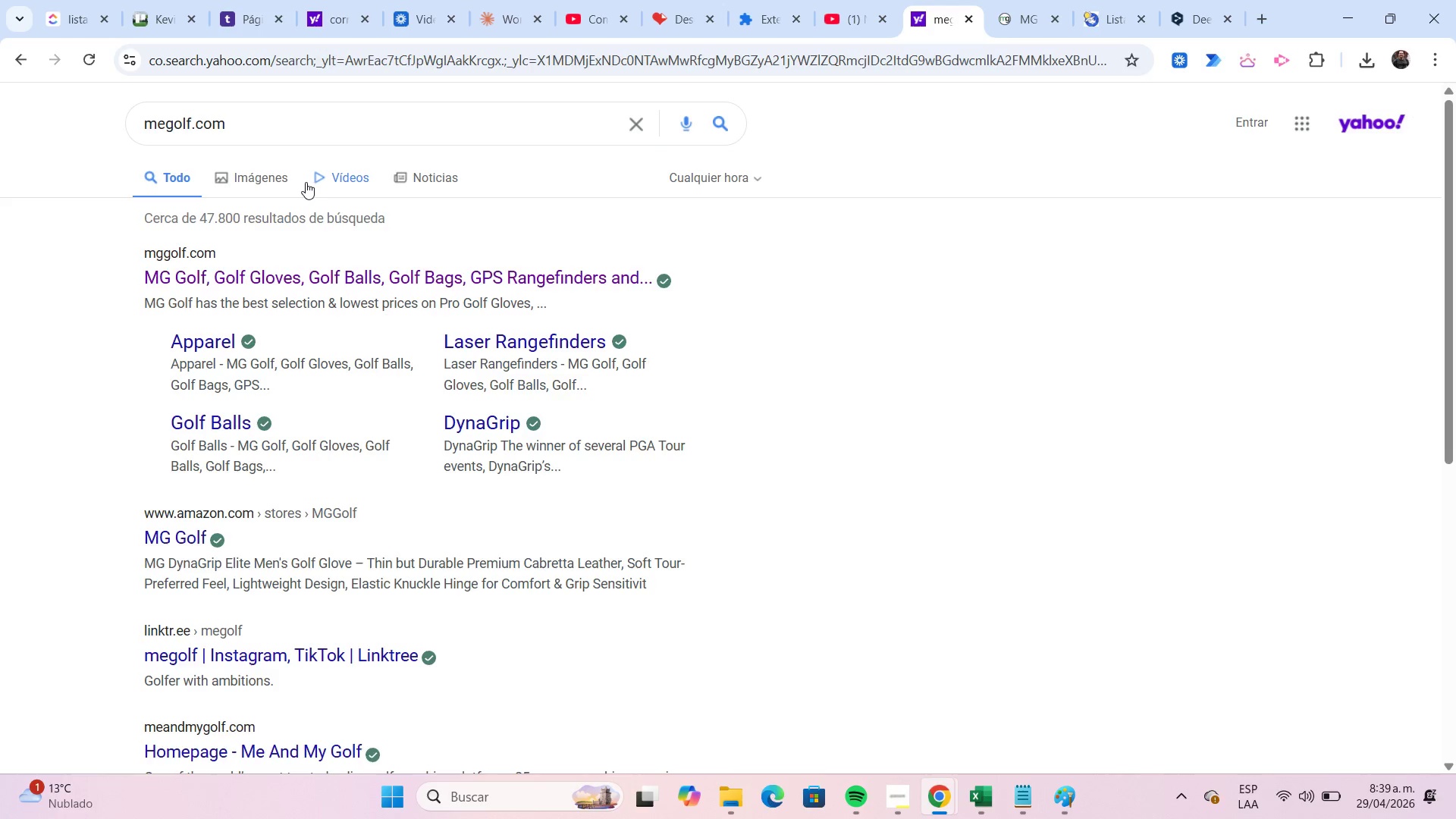 
left_click([273, 187])
 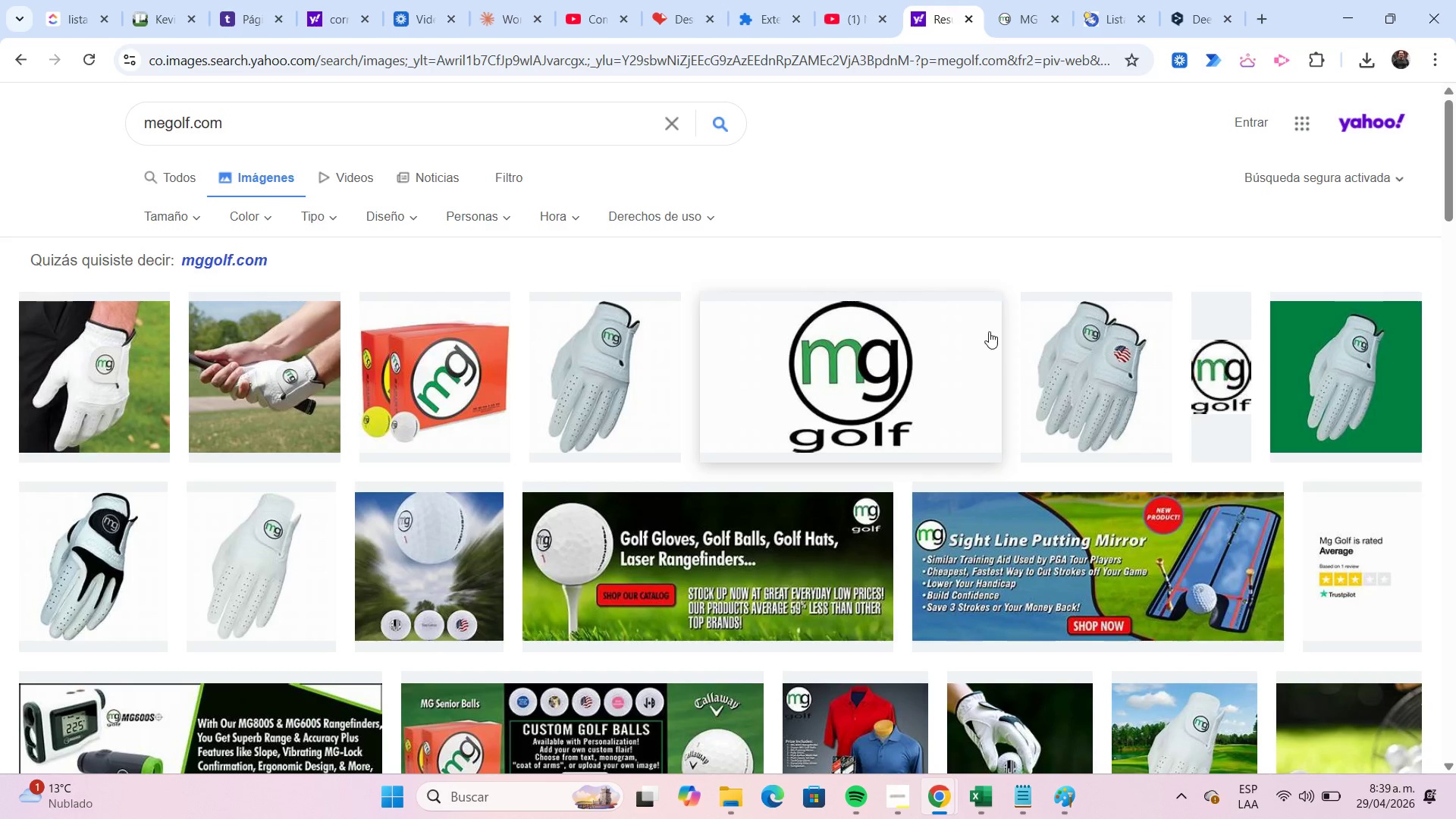 
right_click([946, 352])
 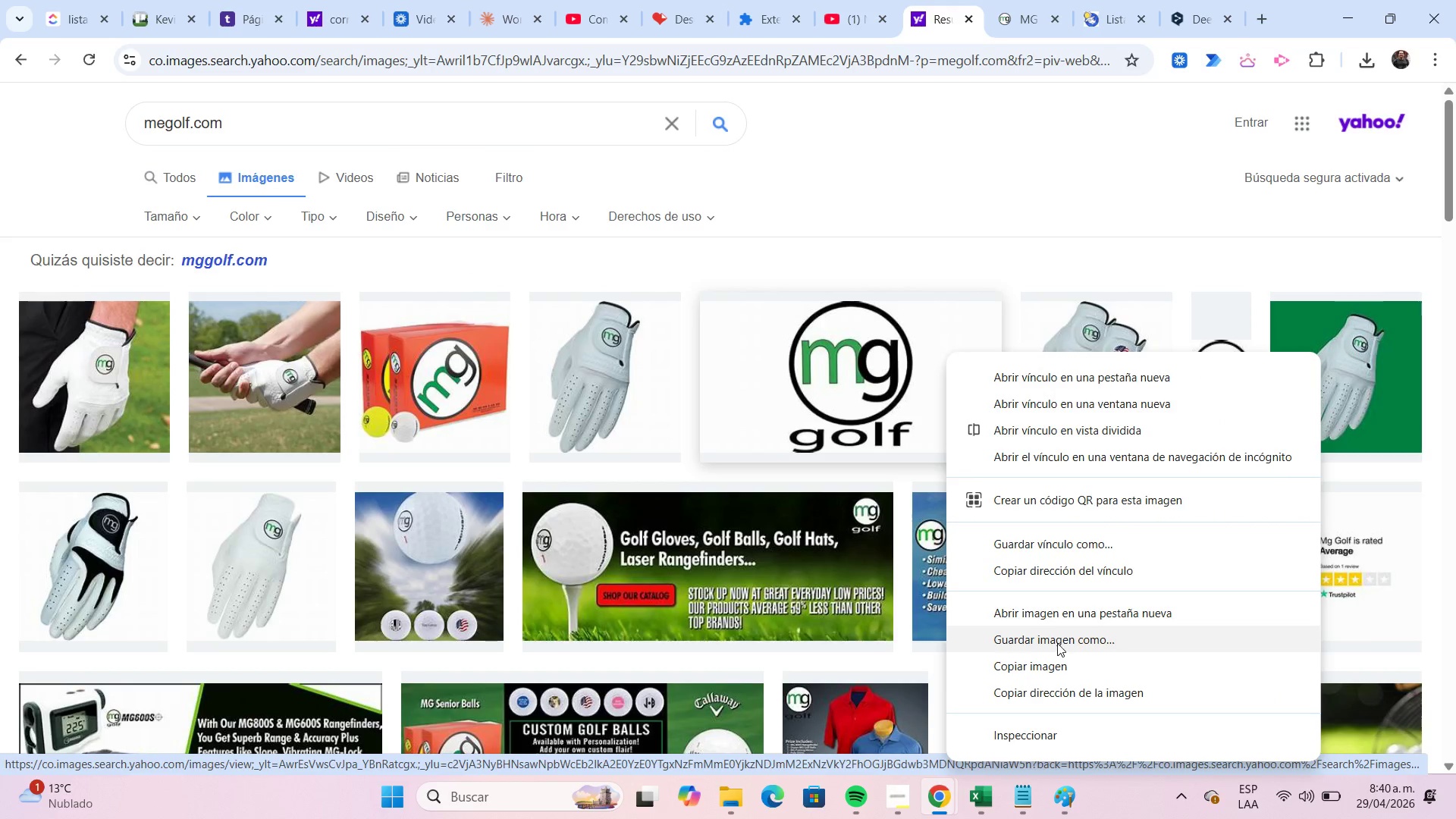 
left_click([1057, 643])
 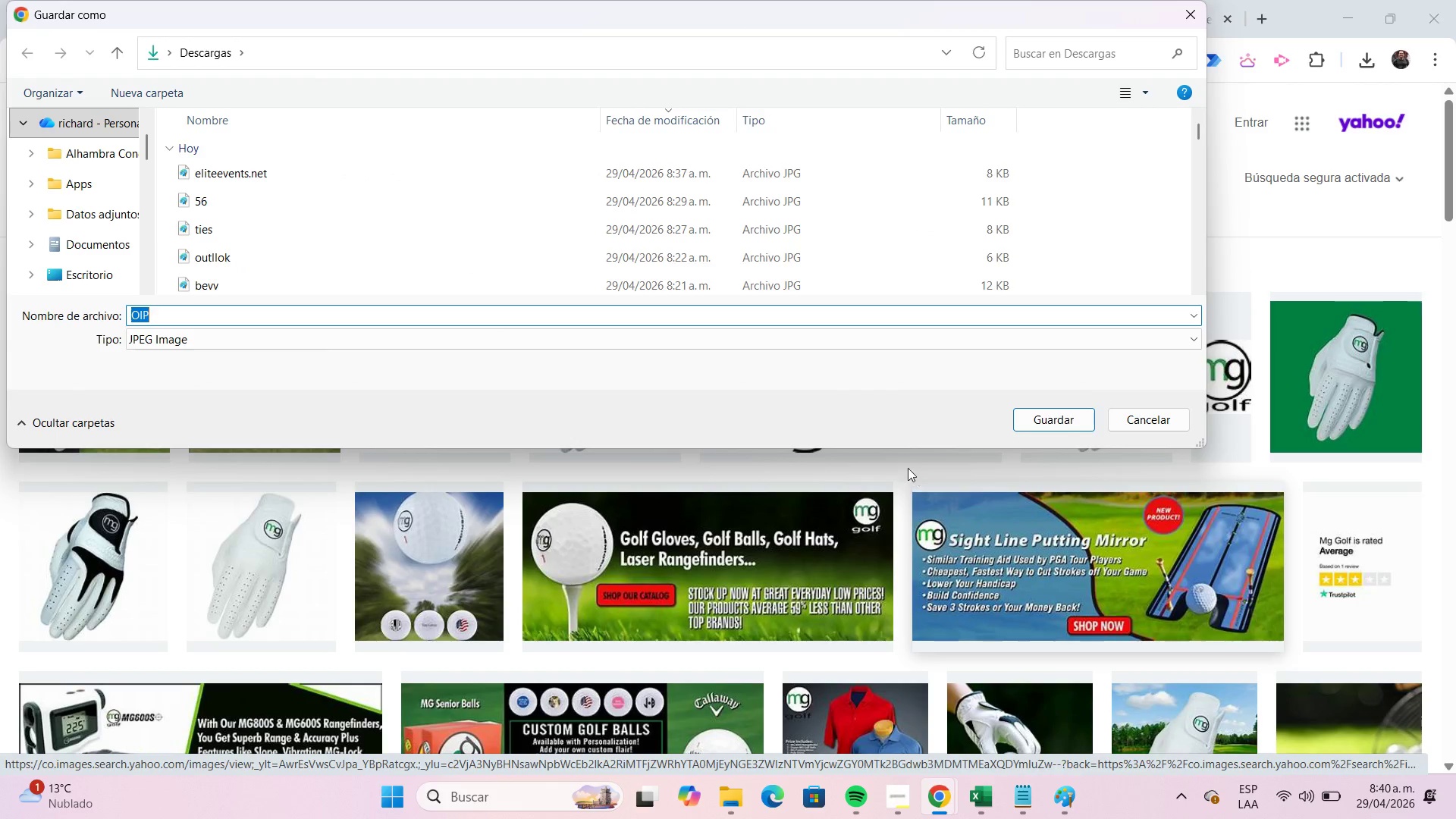 
key(Control+ControlLeft)
 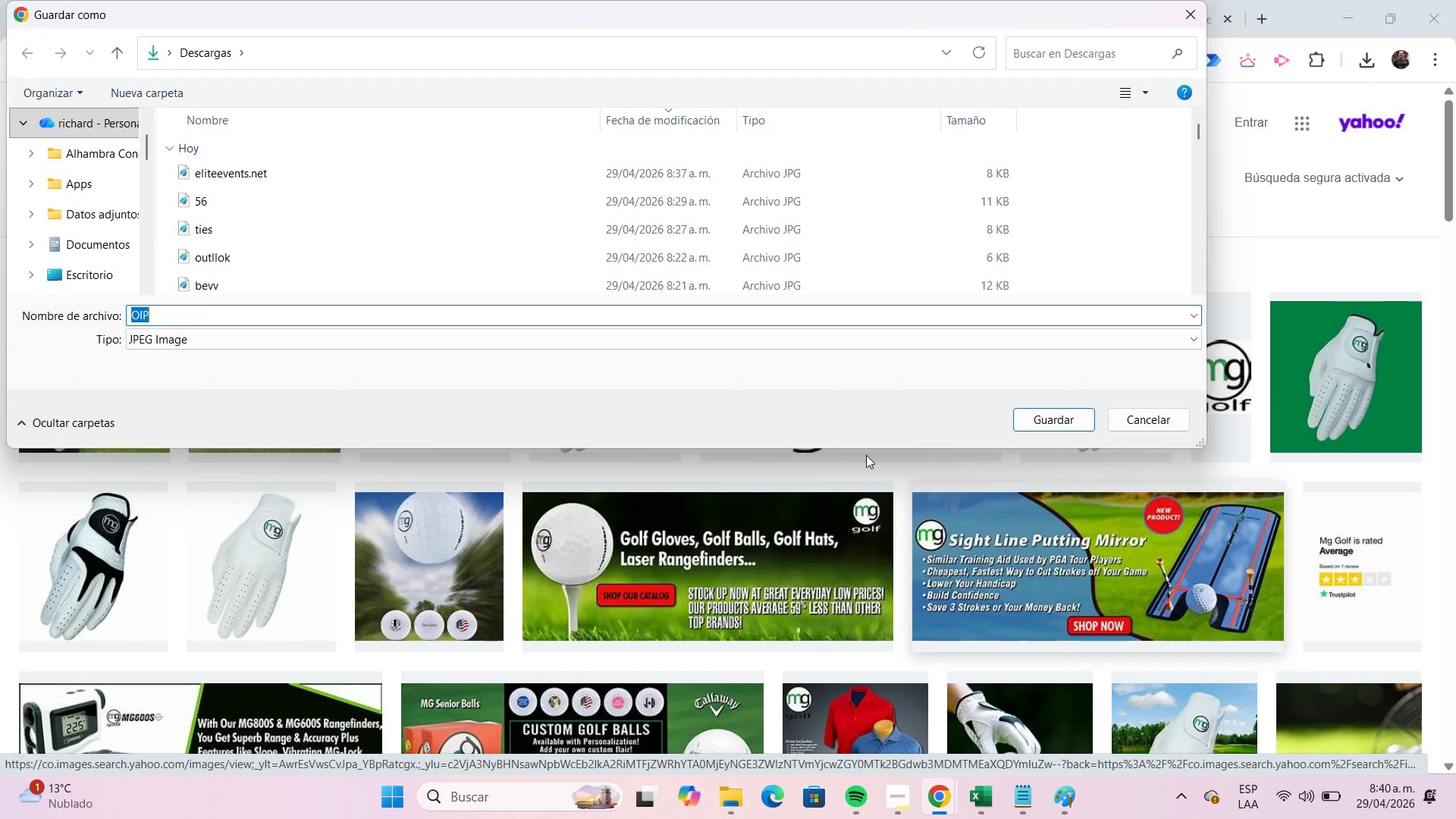 
key(Control+V)
 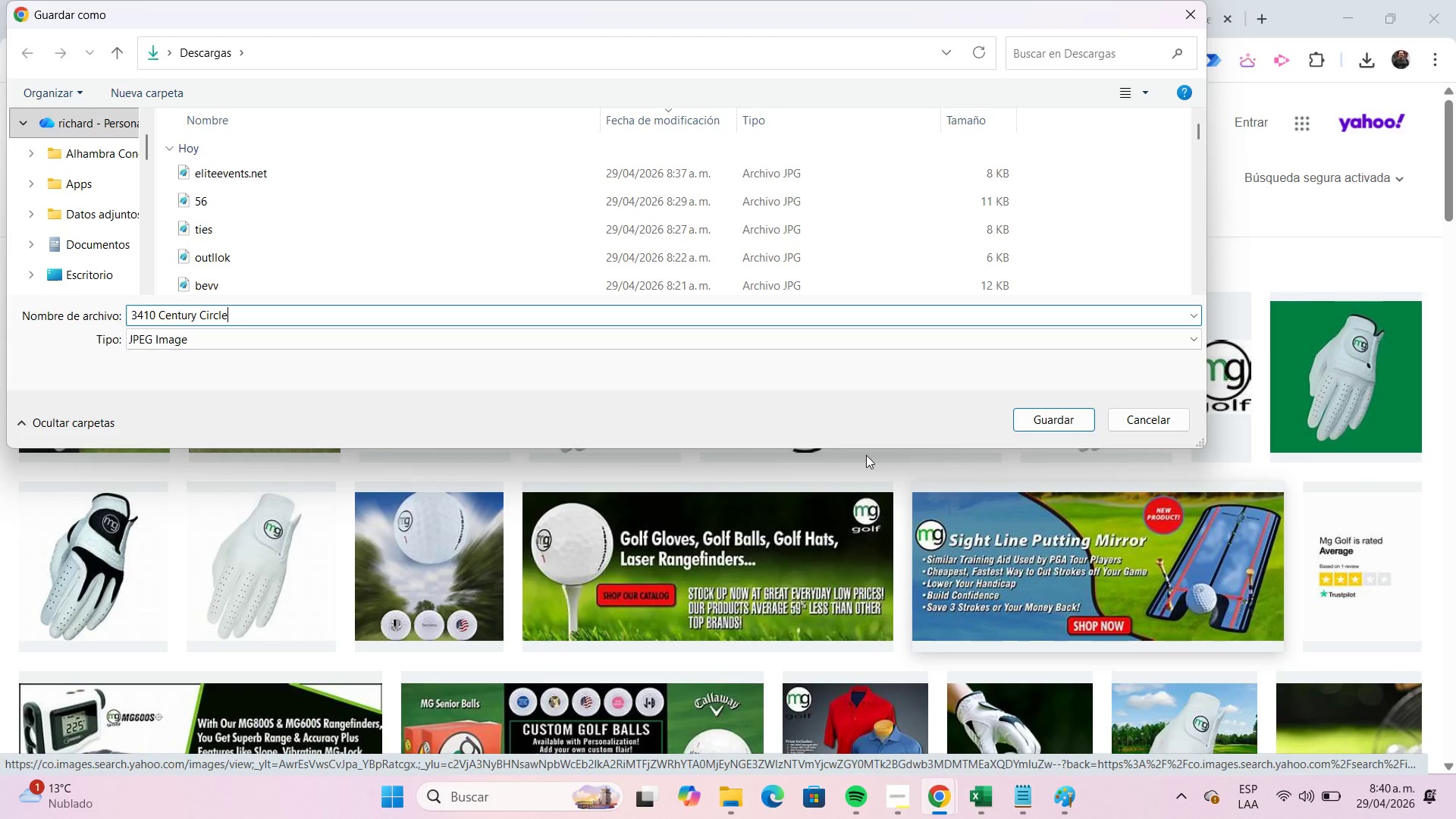 
key(Enter)
 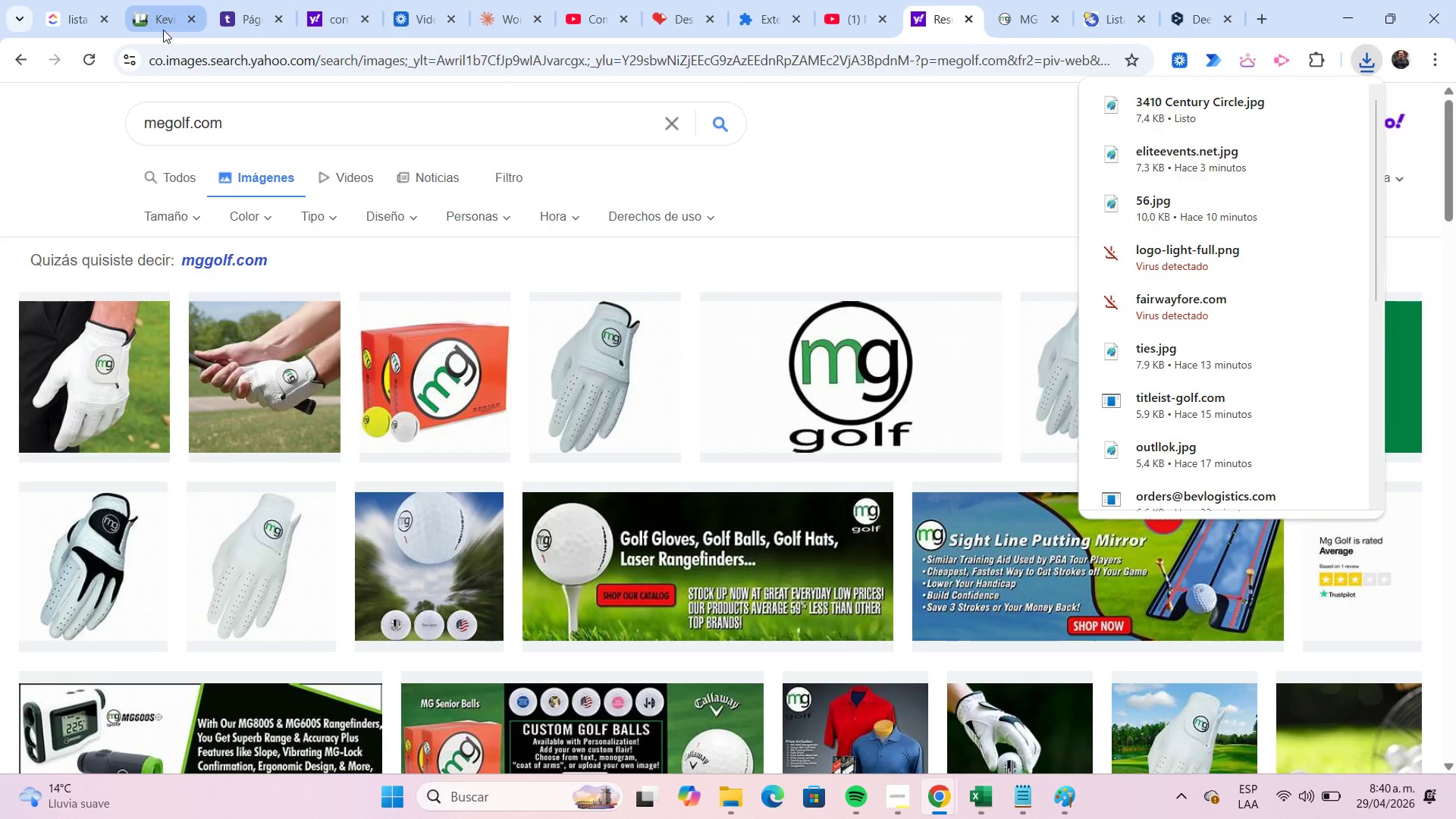 
left_click([163, 30])
 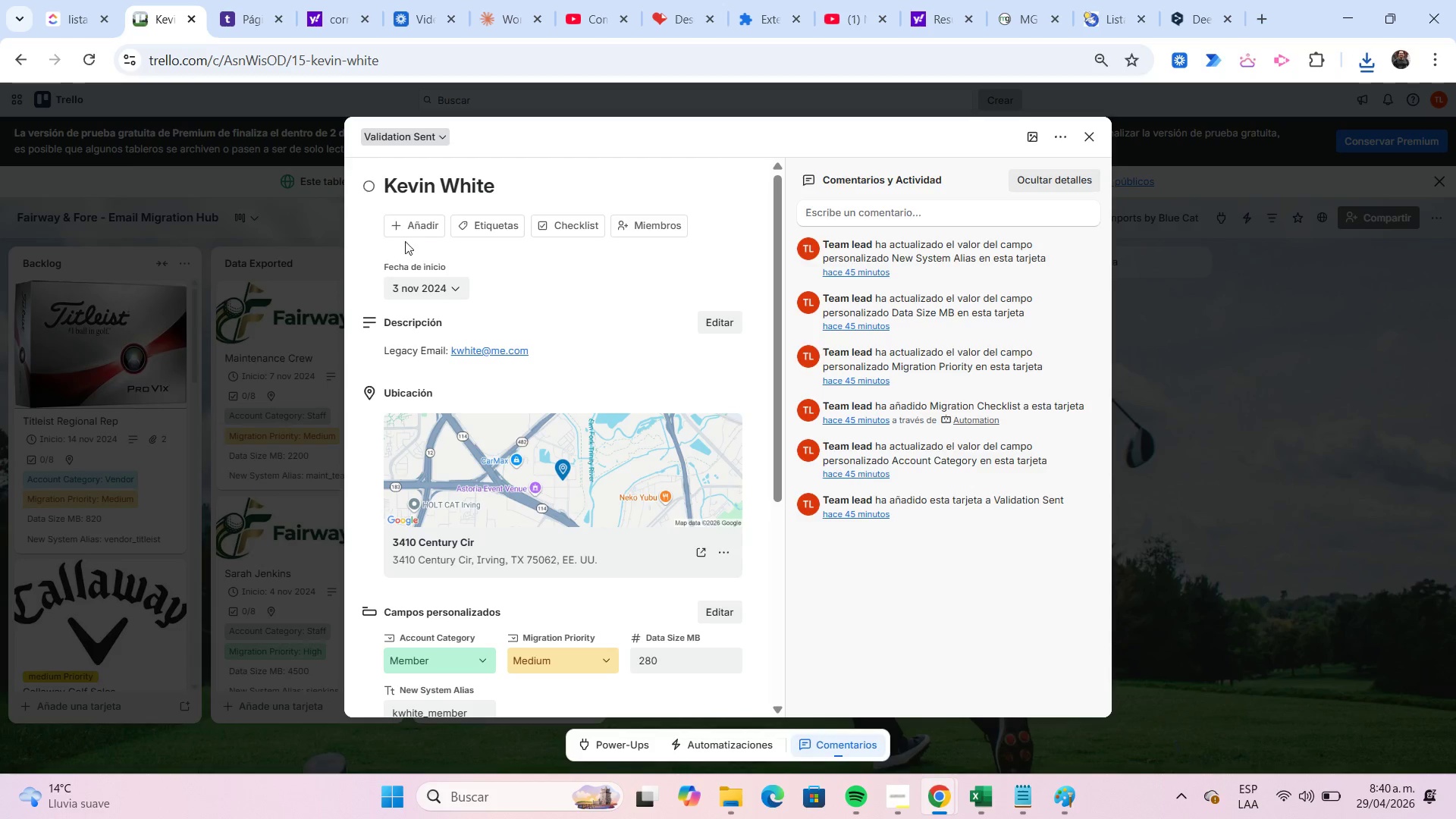 
left_click([417, 233])
 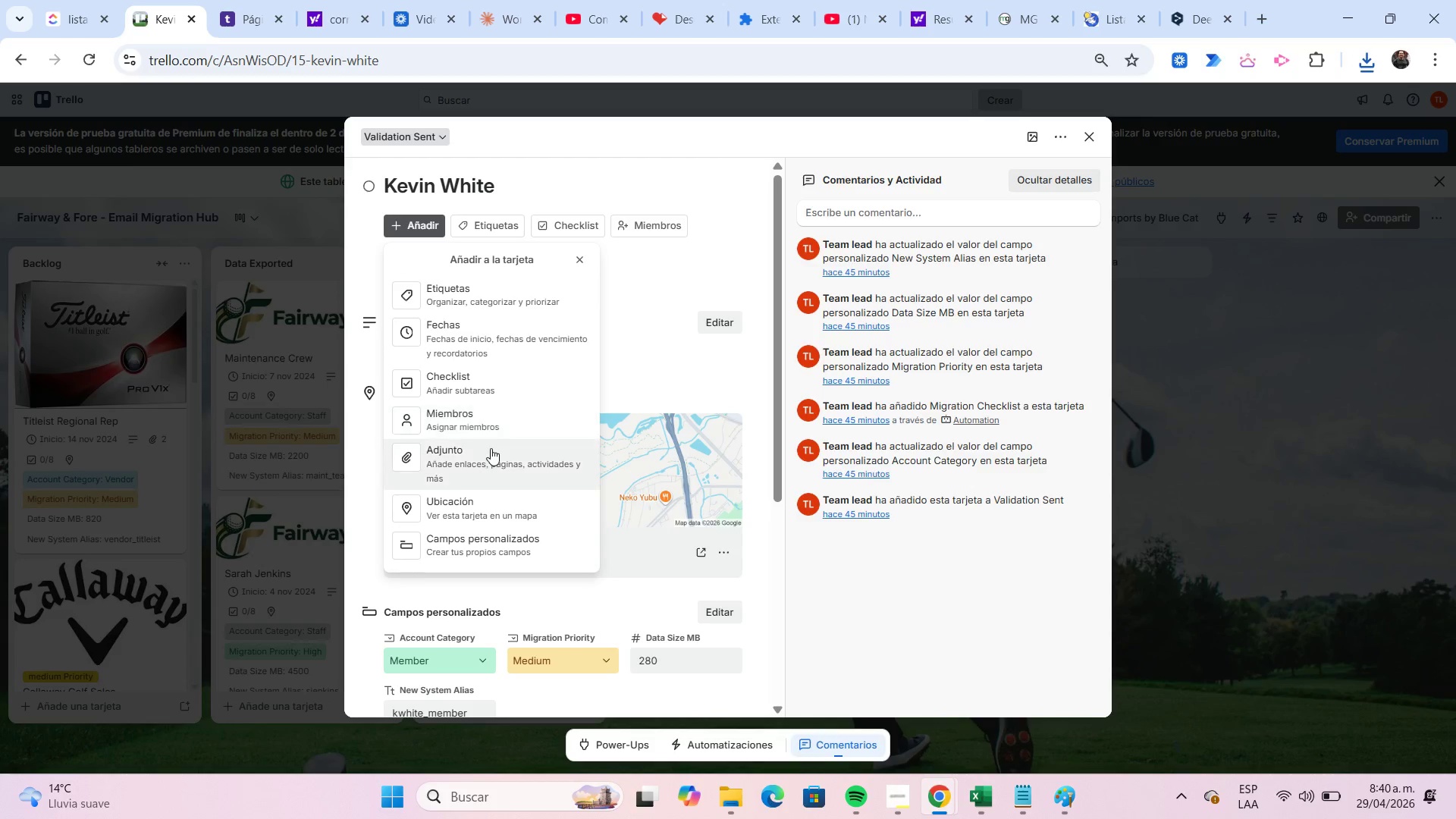 
left_click([491, 450])
 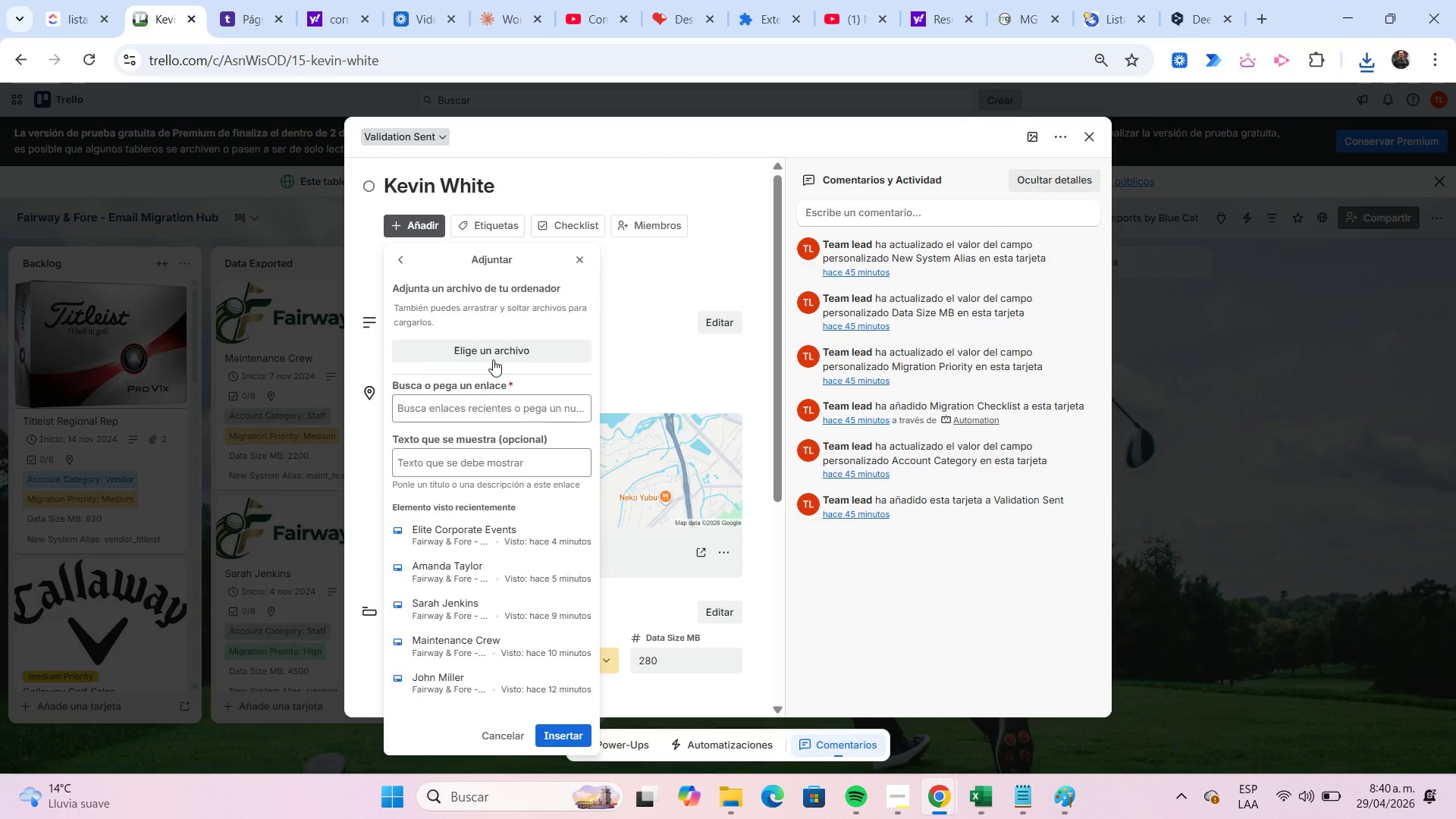 
left_click([492, 358])
 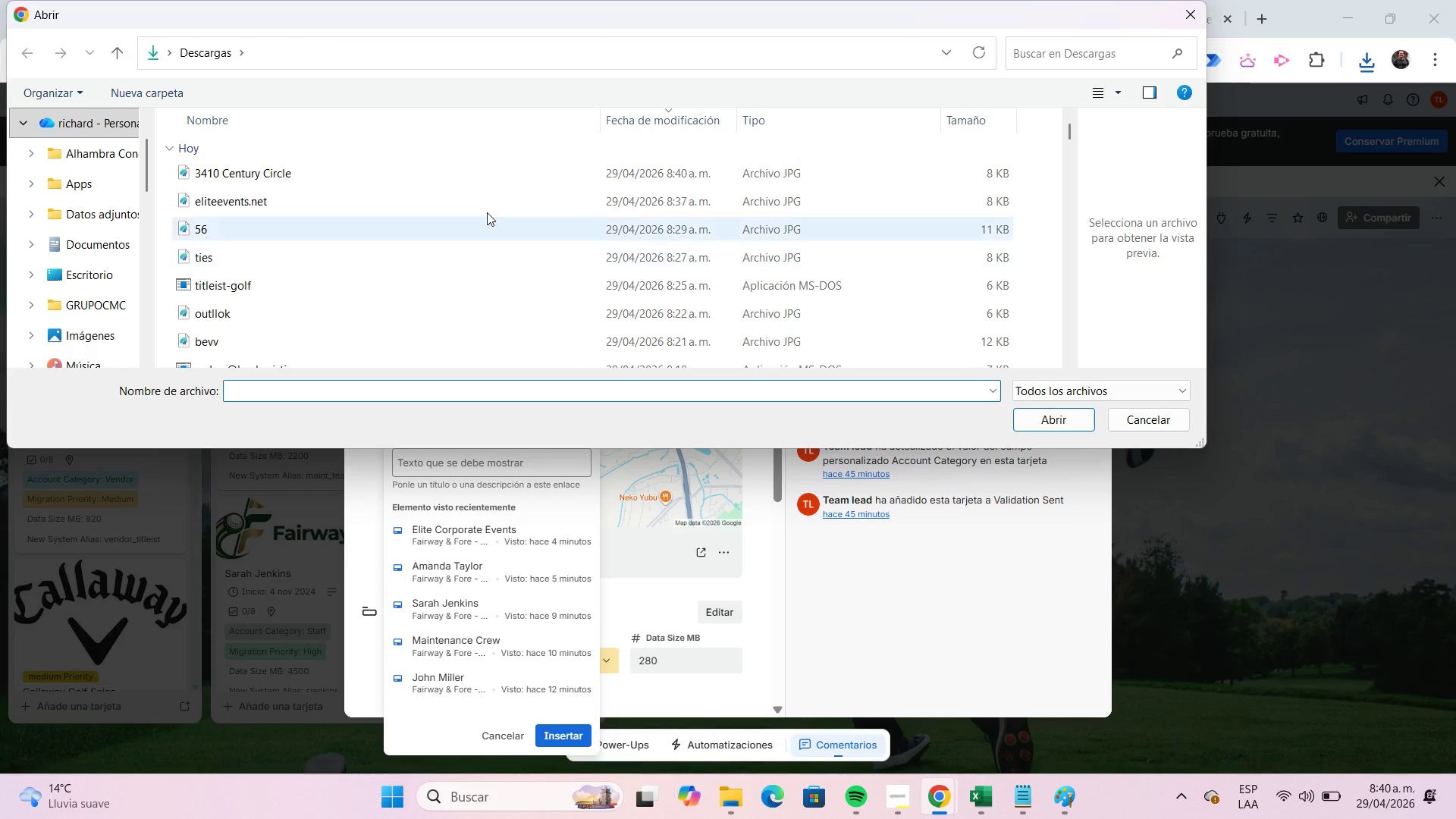 
left_click([479, 171])
 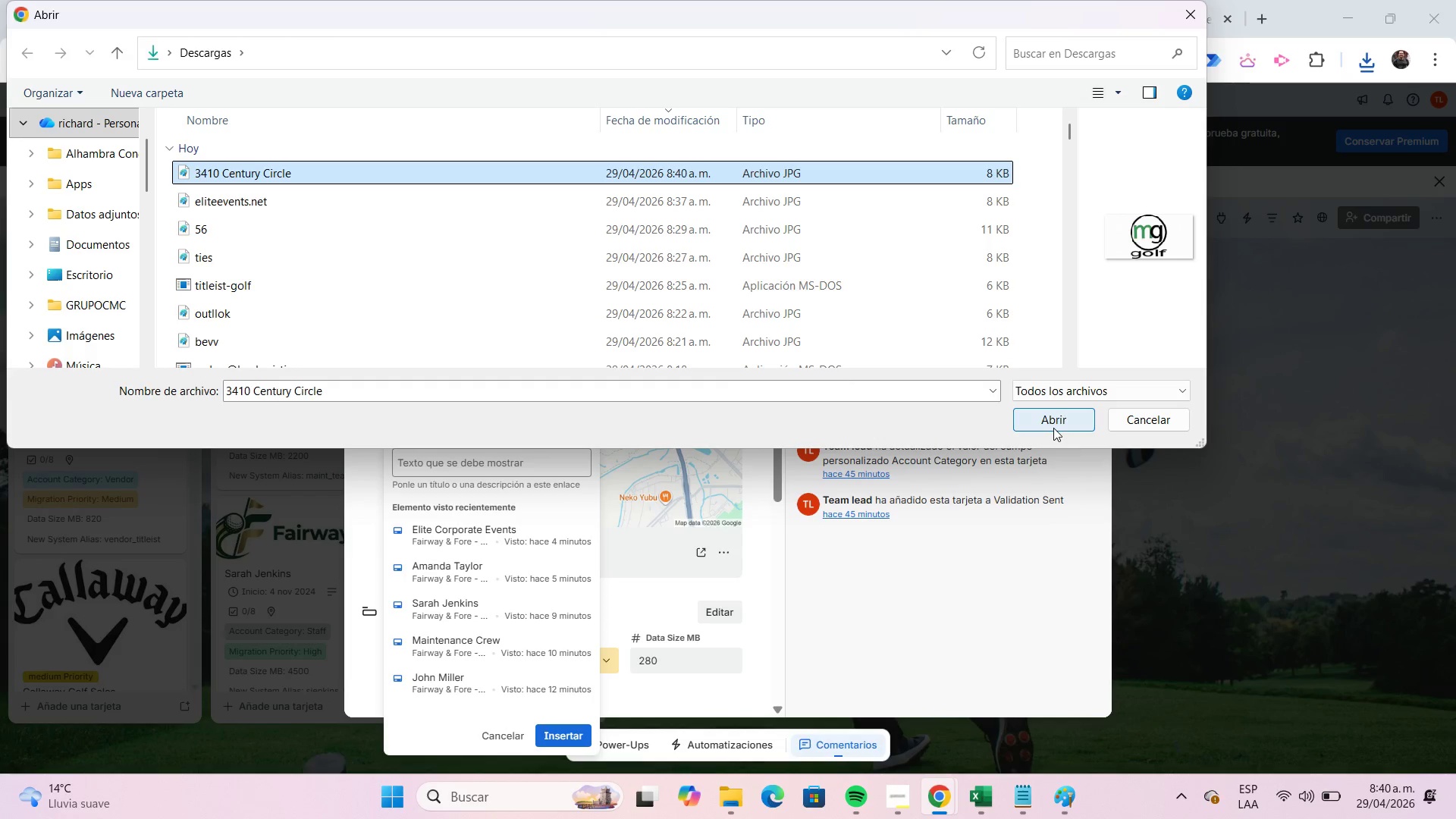 
left_click([1050, 425])
 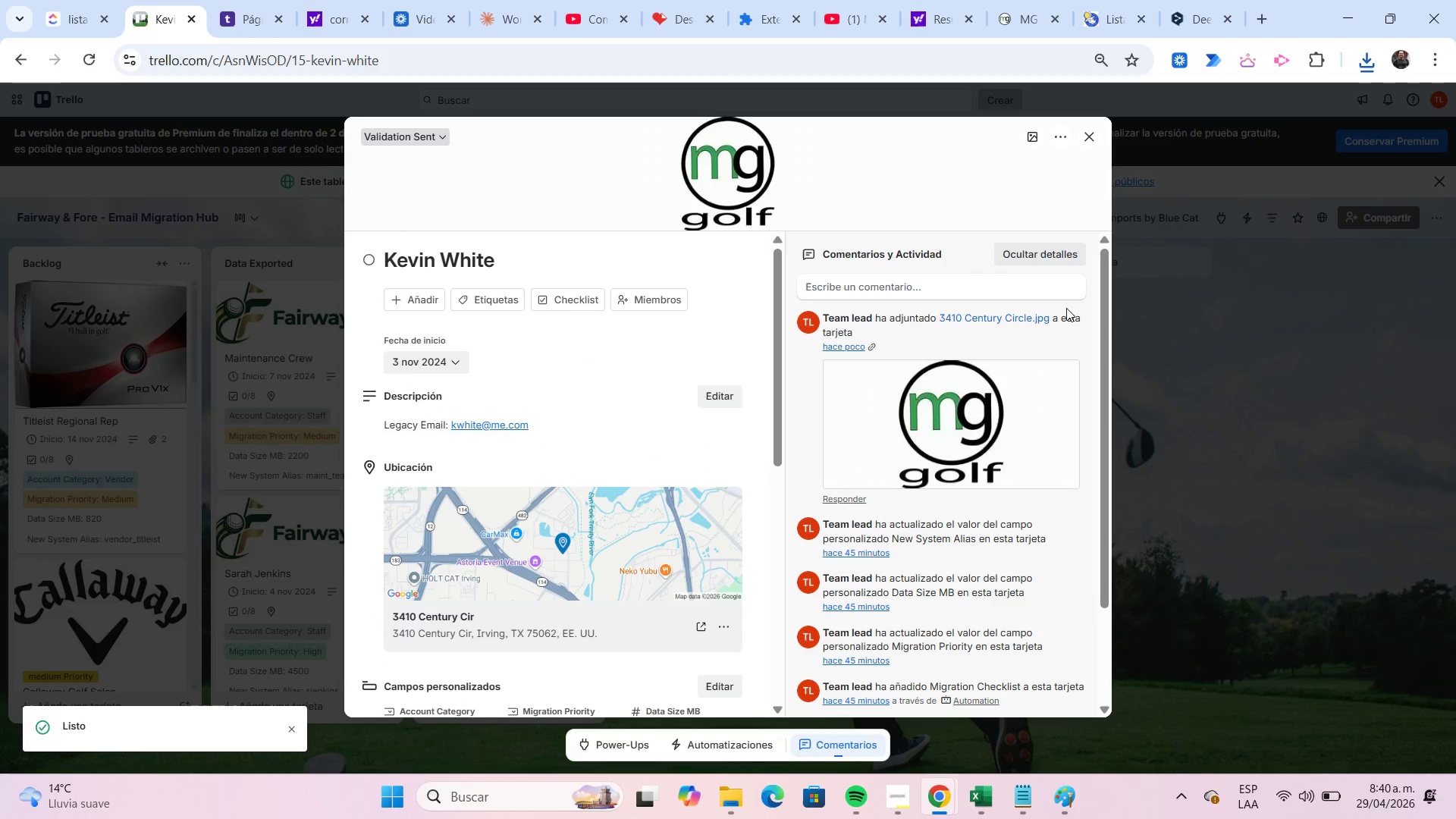 
left_click([1091, 145])
 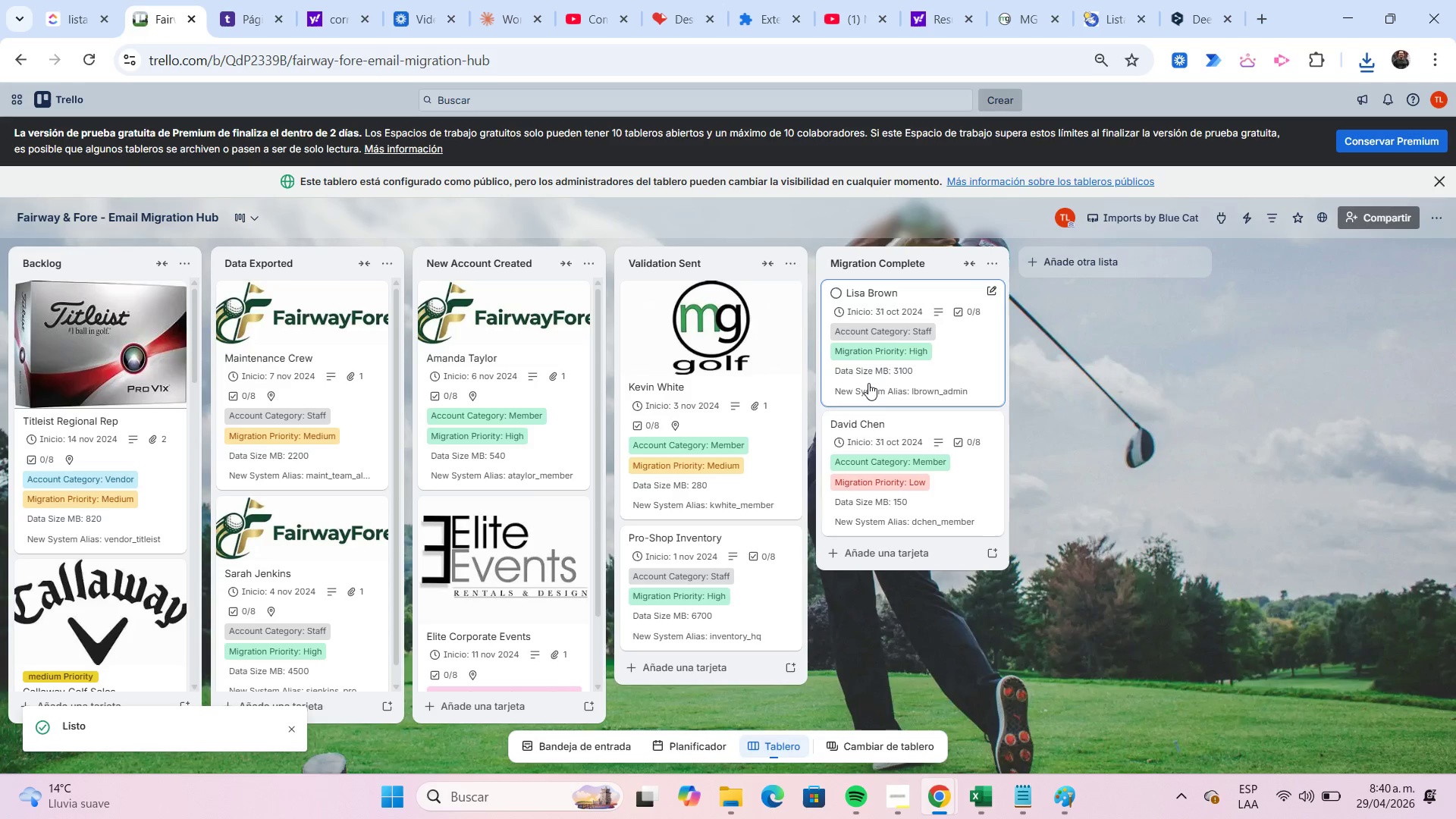 
wait(6.42)
 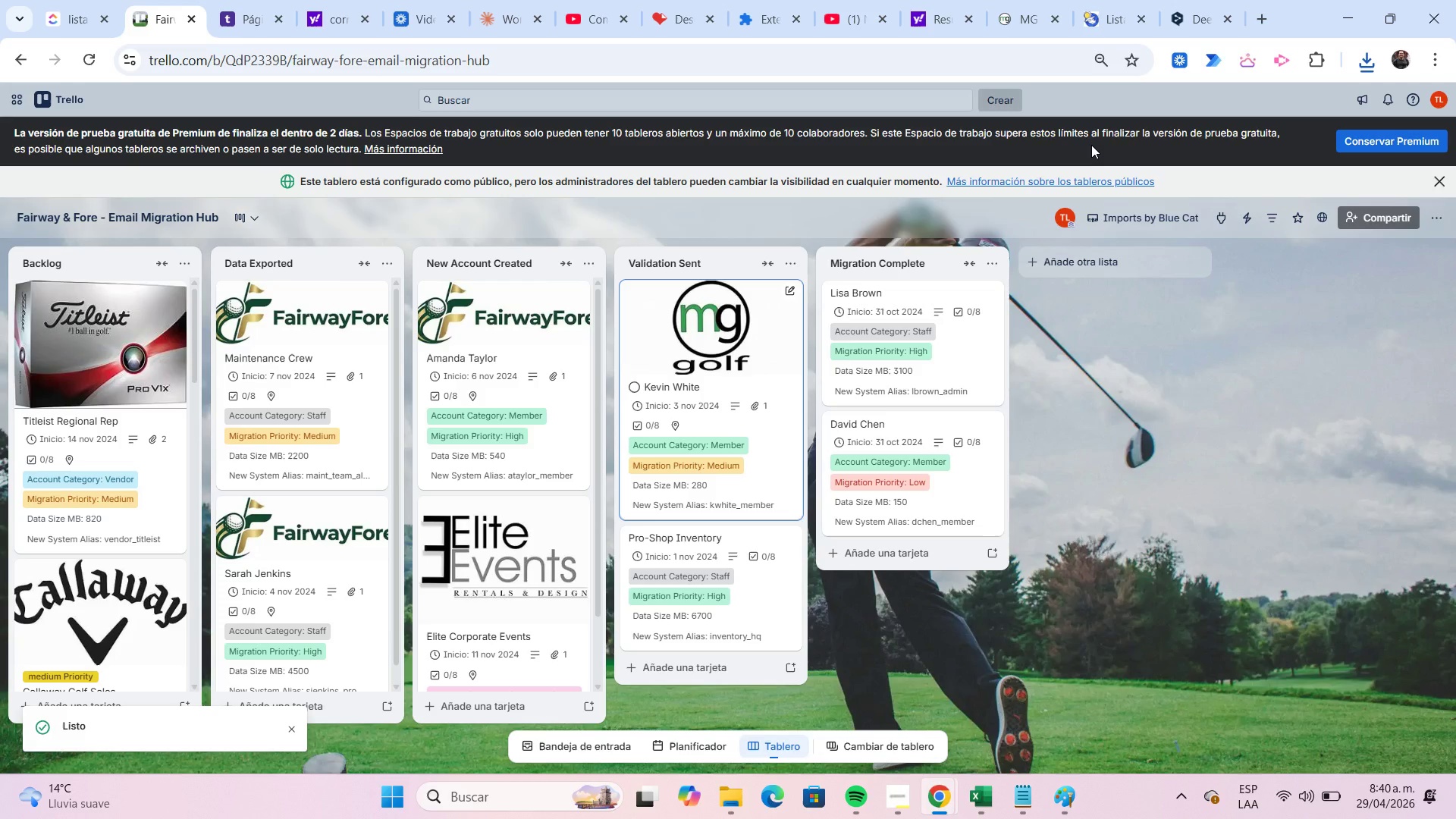 
left_click([761, 596])
 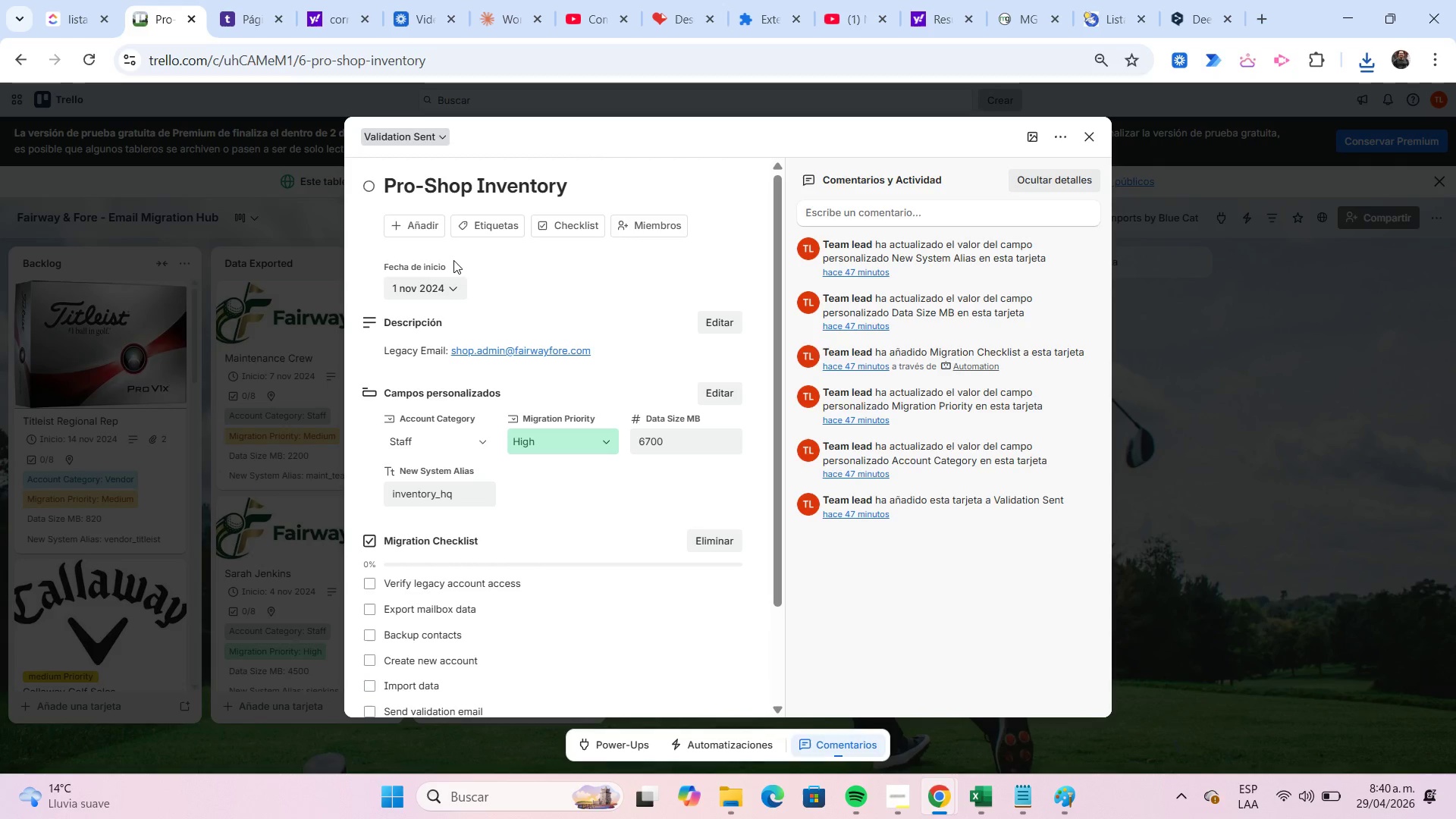 
wait(8.17)
 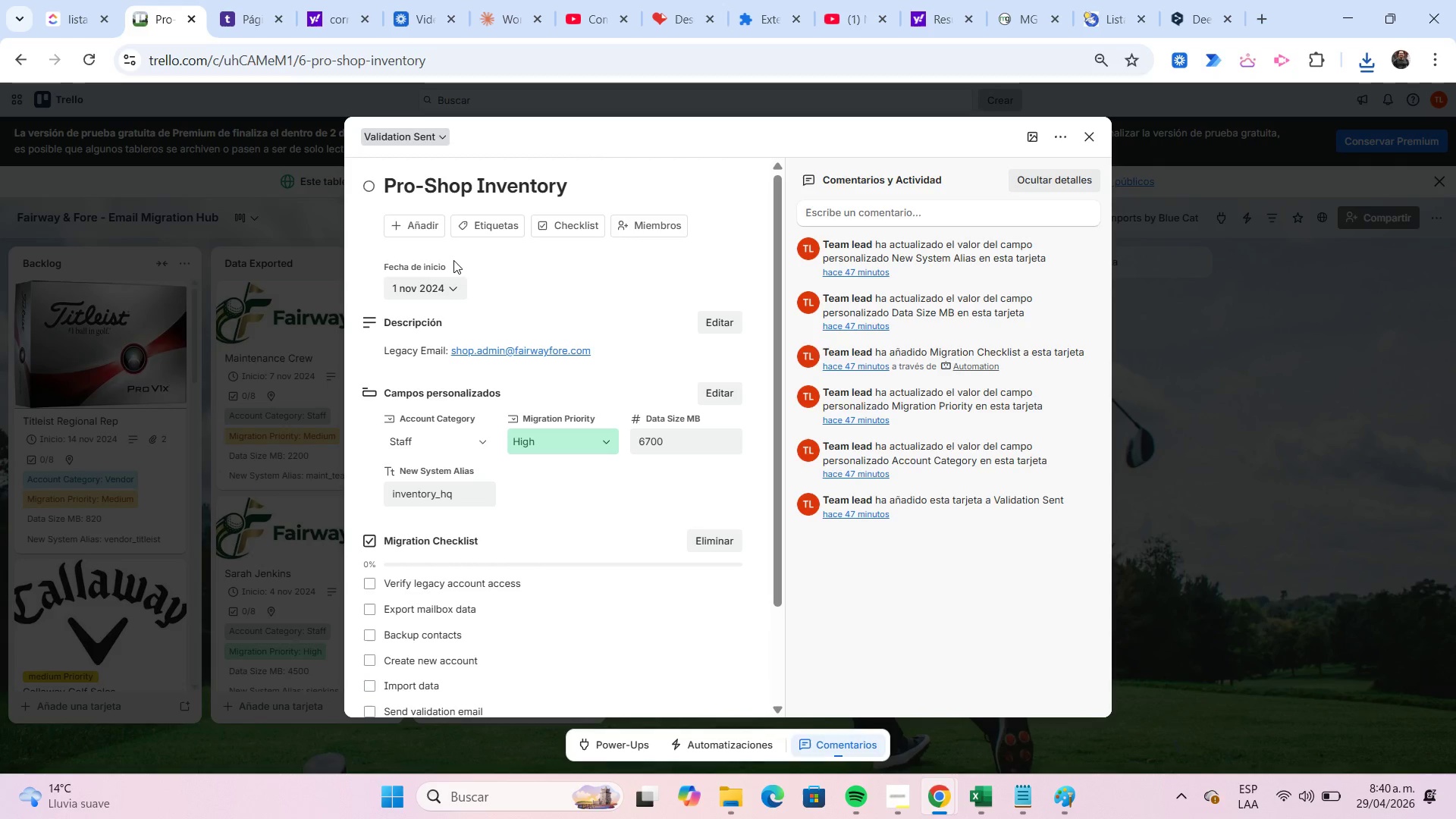 
left_click([422, 229])
 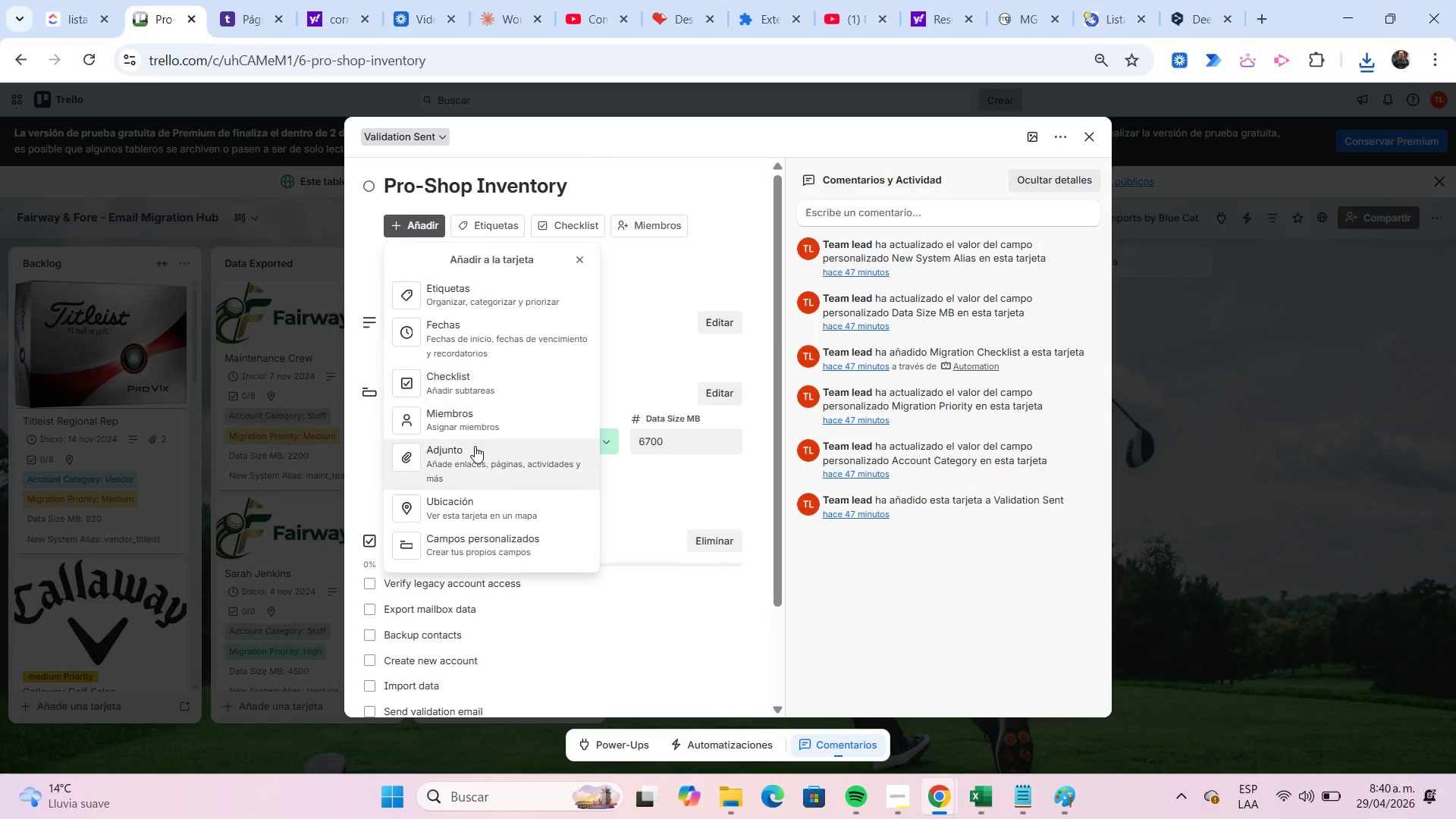 
left_click([472, 466])
 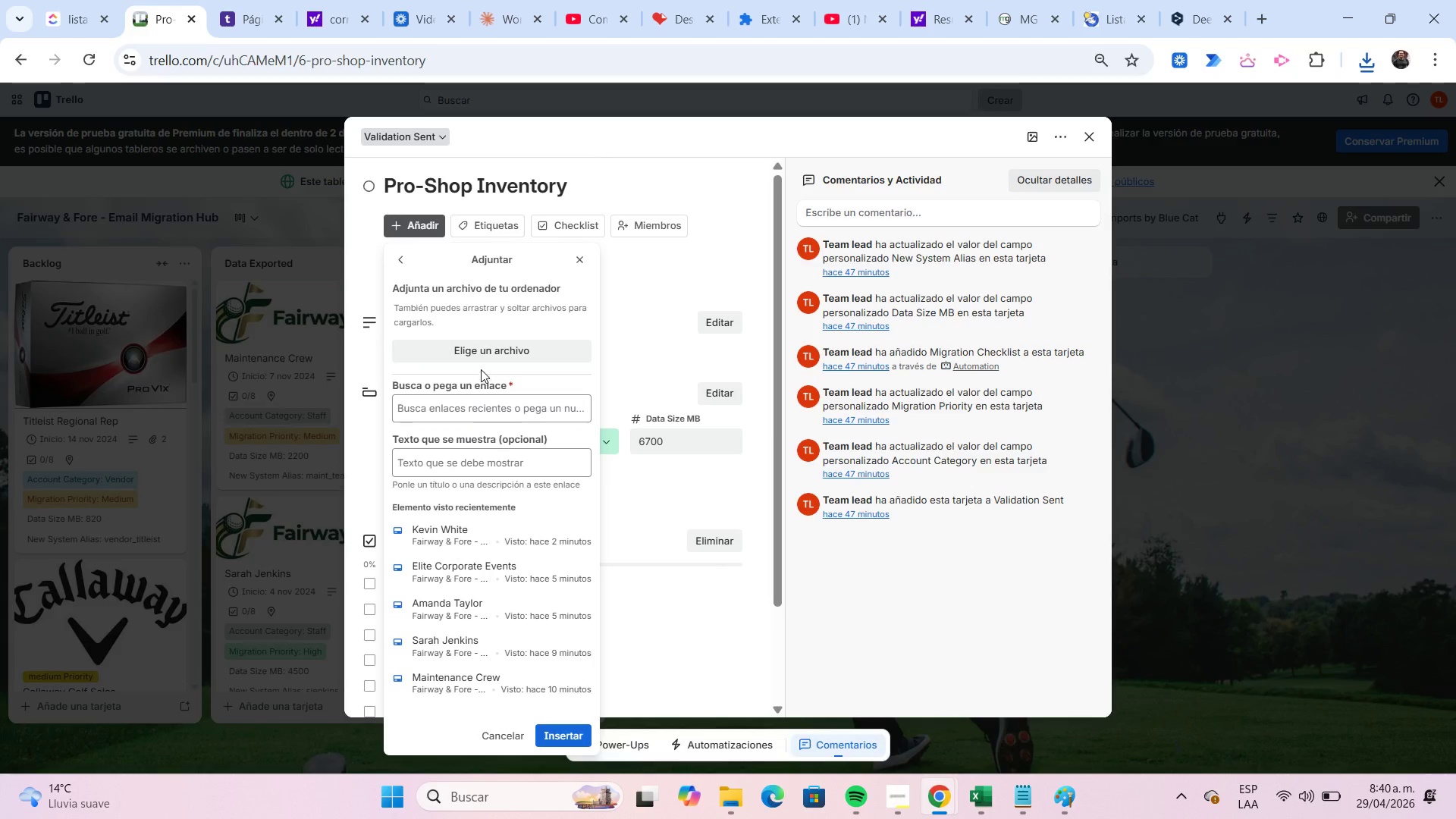 
left_click([481, 353])
 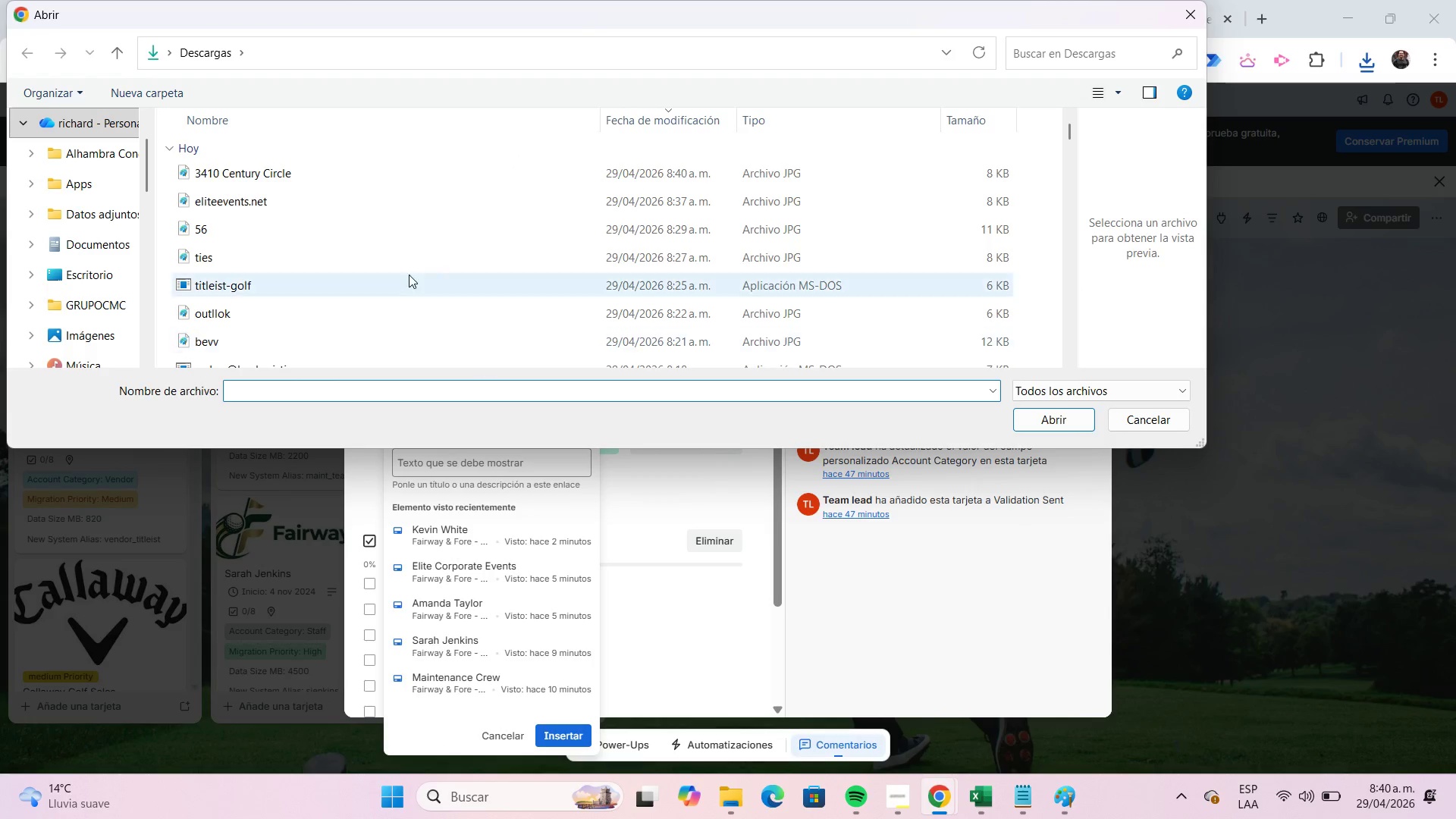 
left_click([344, 228])
 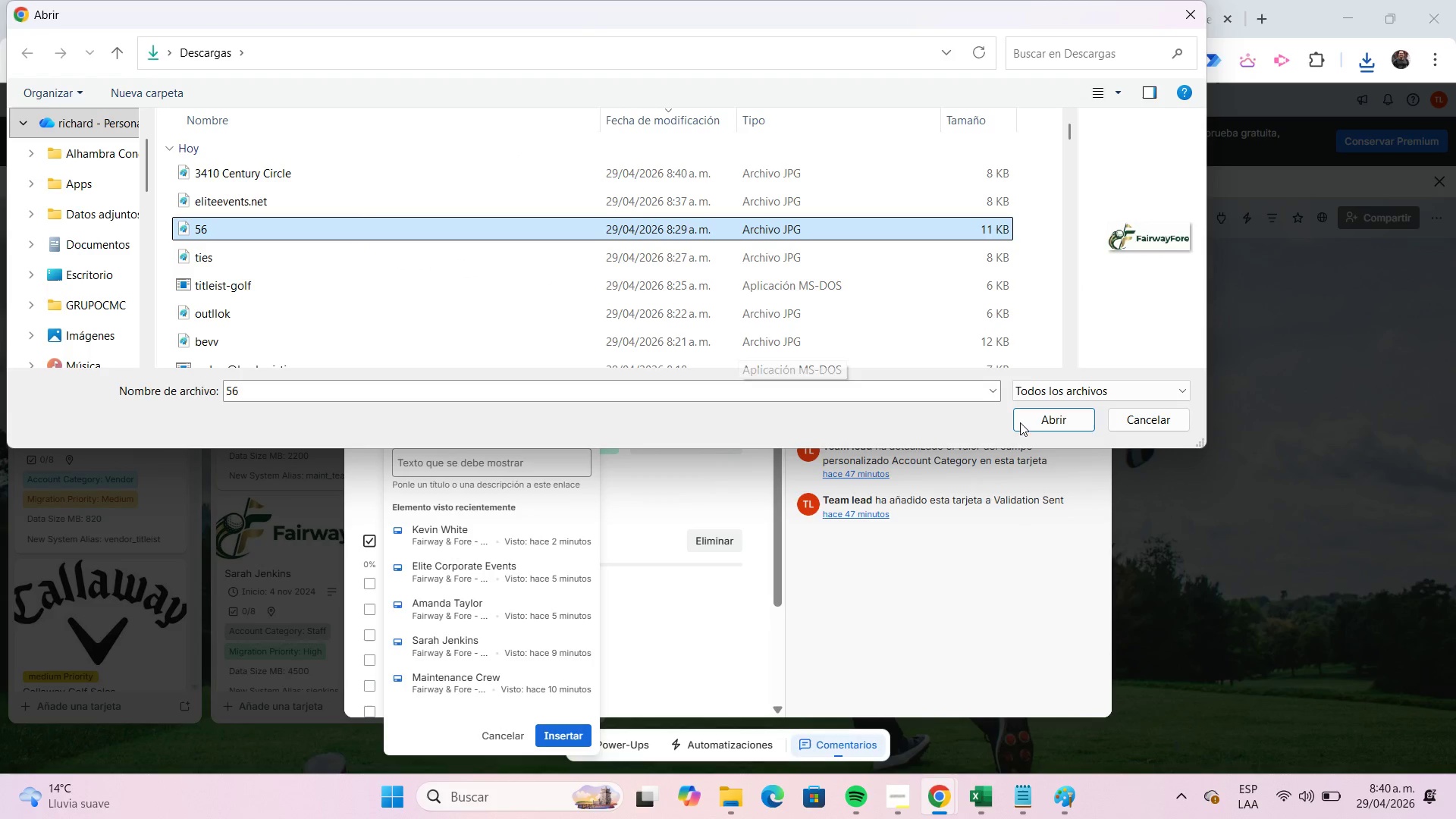 
left_click([1025, 425])
 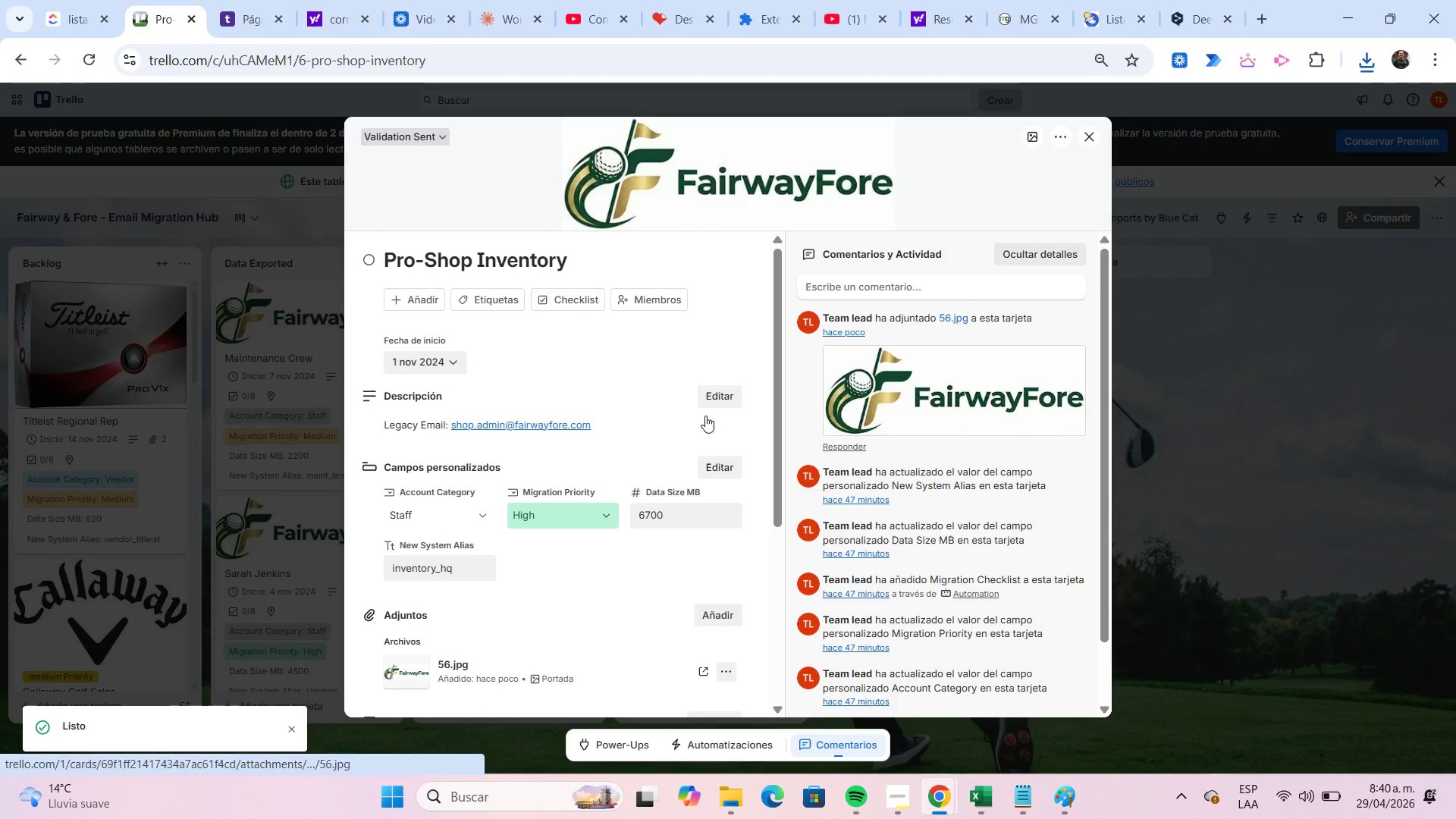 
left_click_drag(start_coordinate=[596, 430], to_coordinate=[516, 432])
 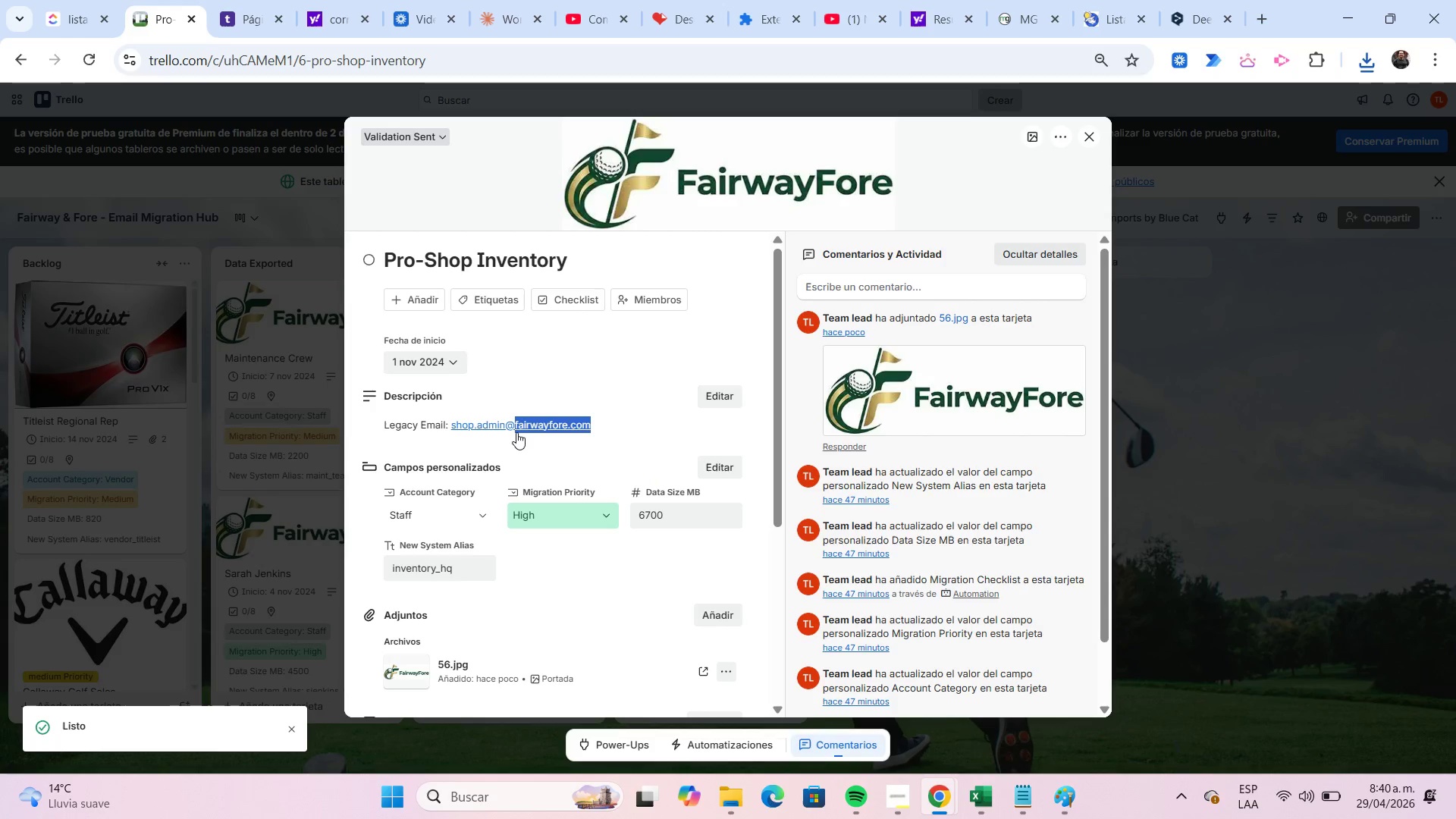 
key(Control+C)
 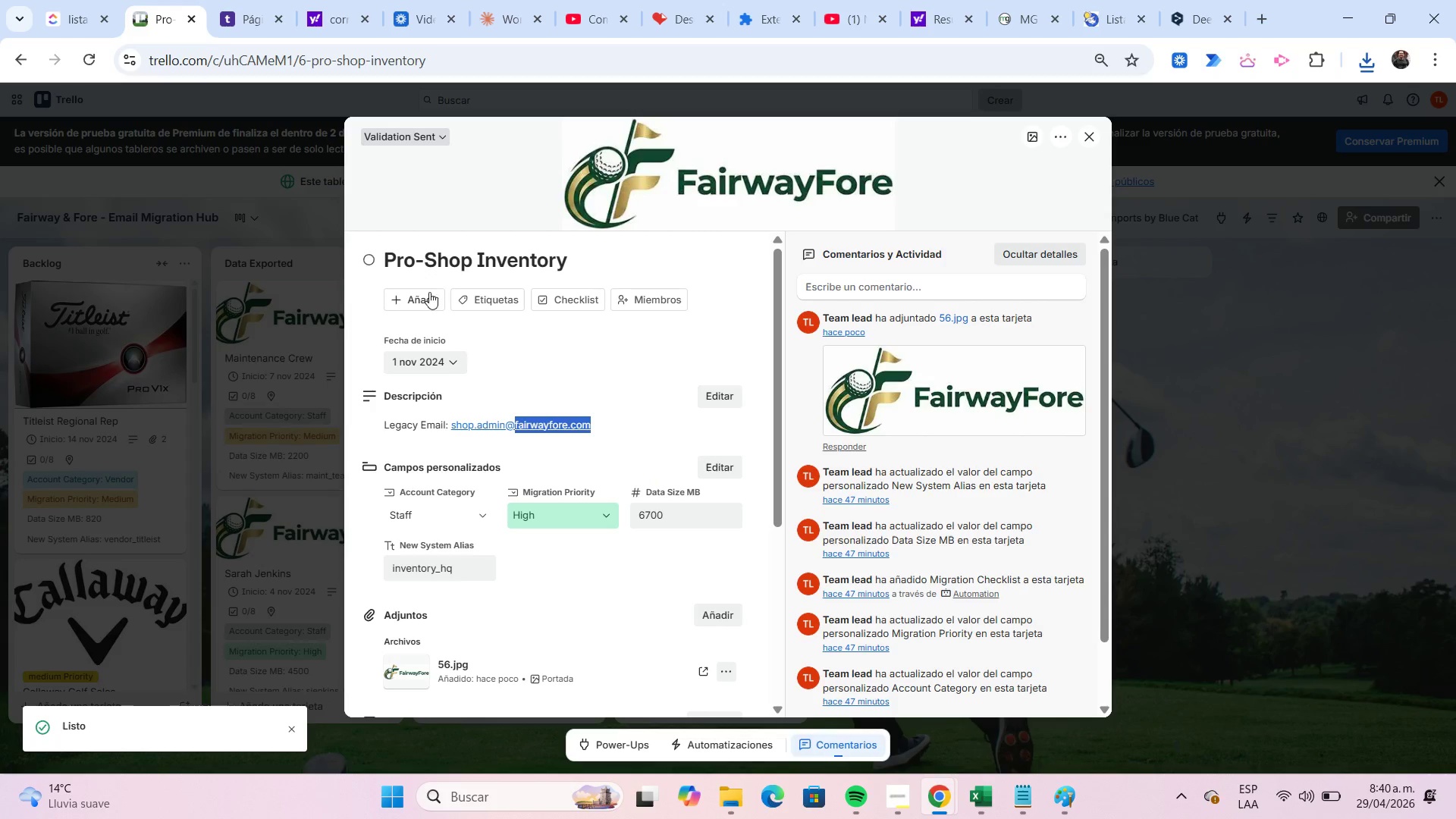 
left_click([428, 296])
 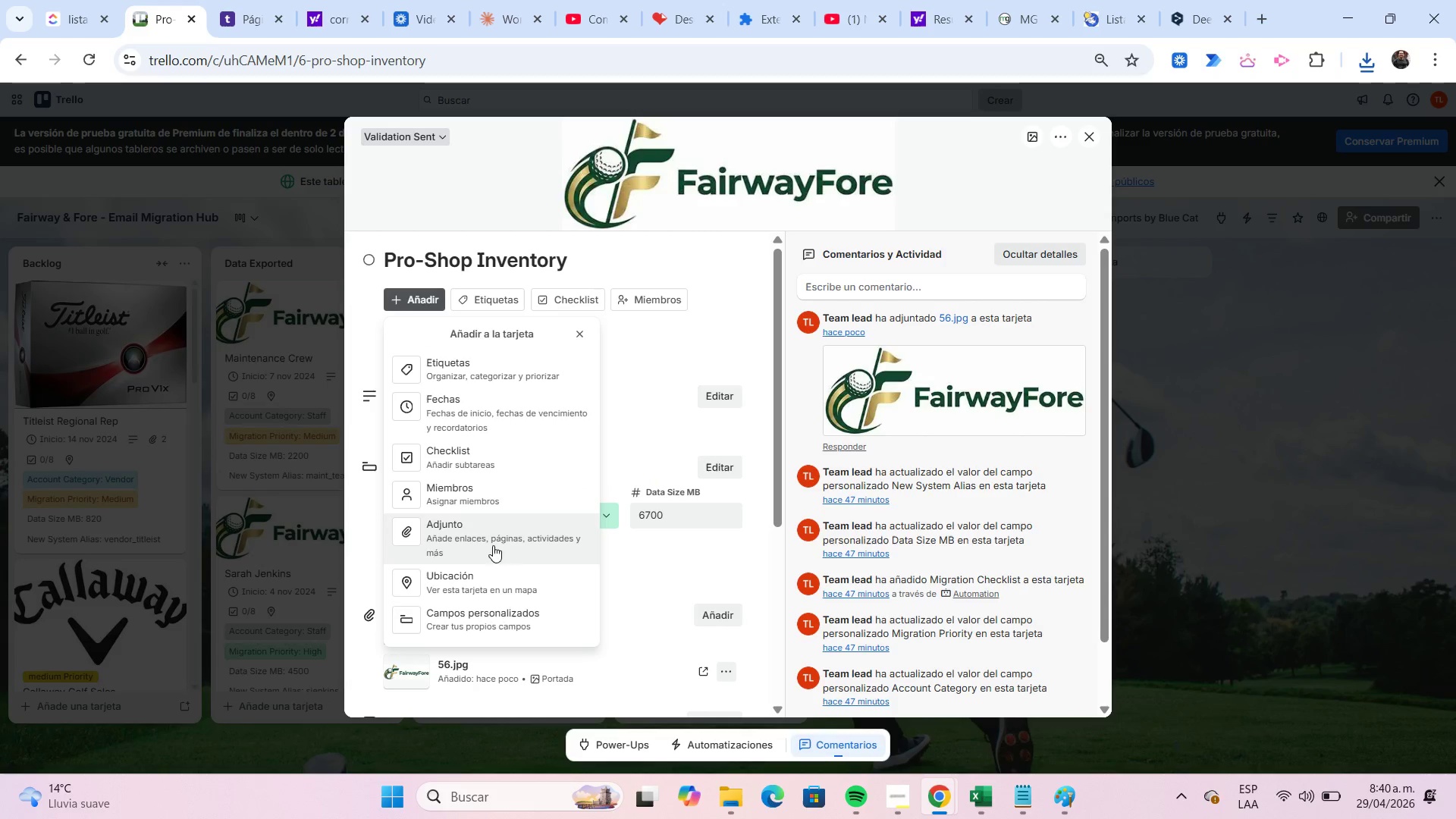 
left_click([492, 579])
 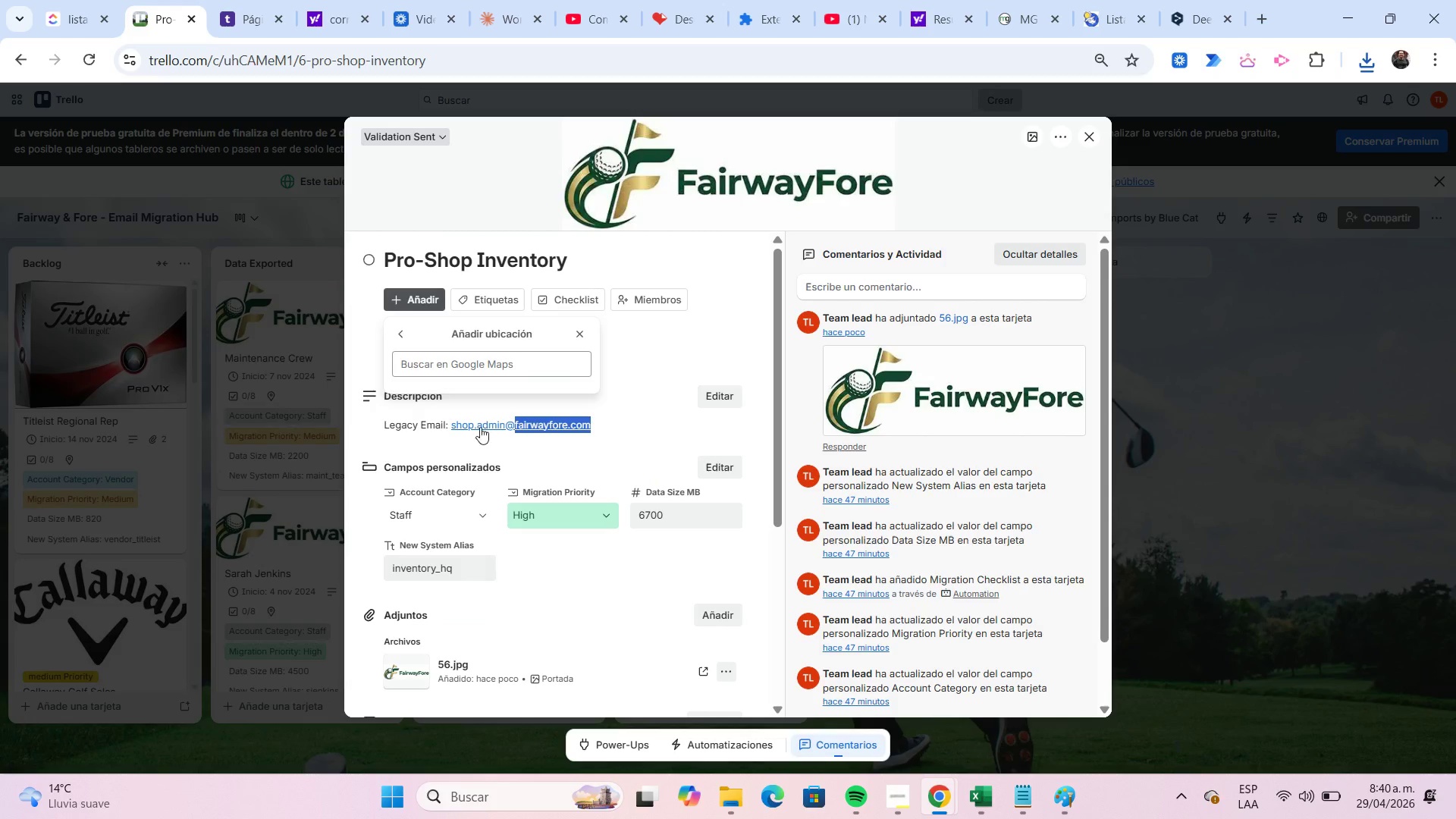 
left_click([456, 369])
 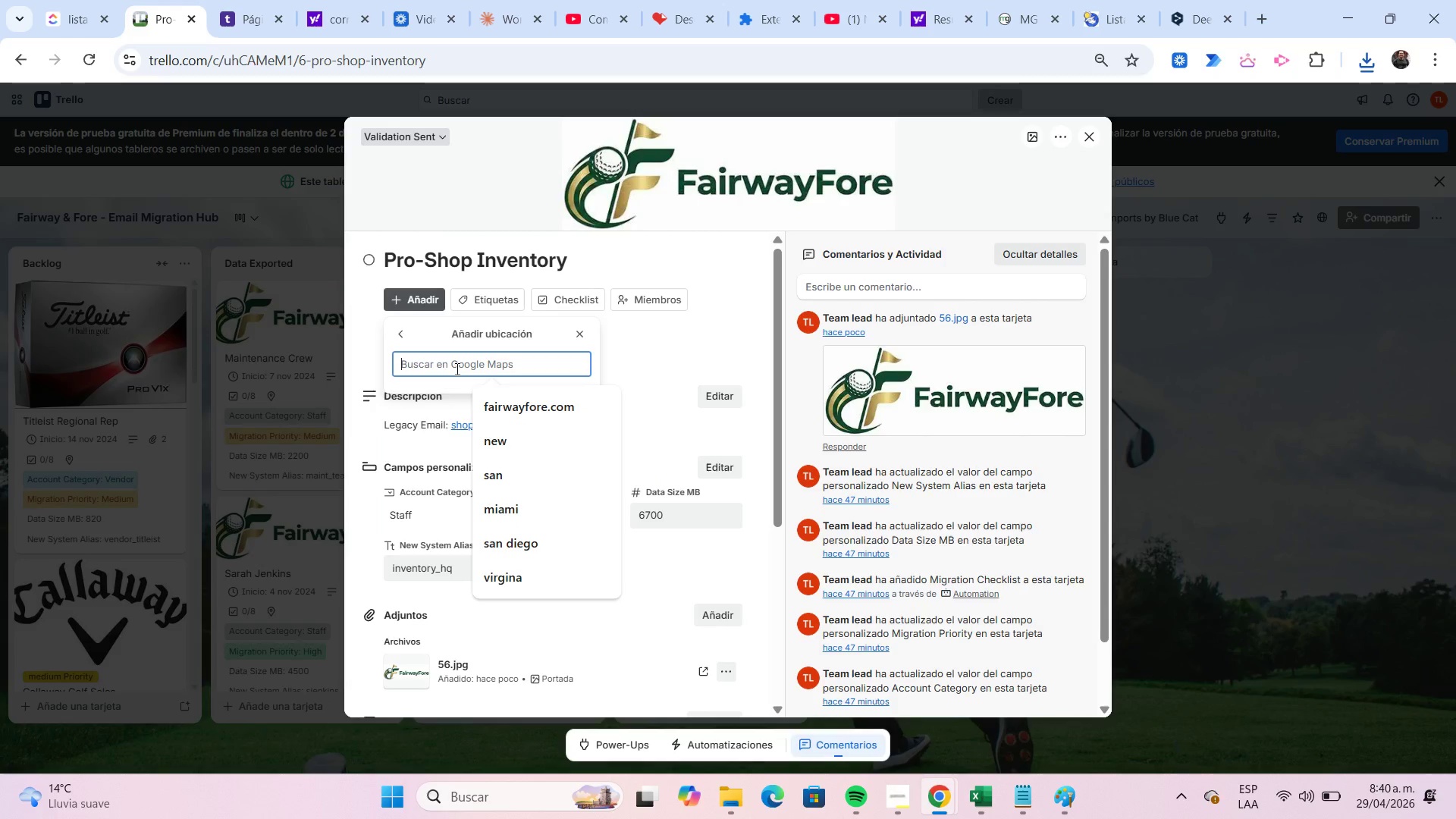 
key(Control+ControlLeft)
 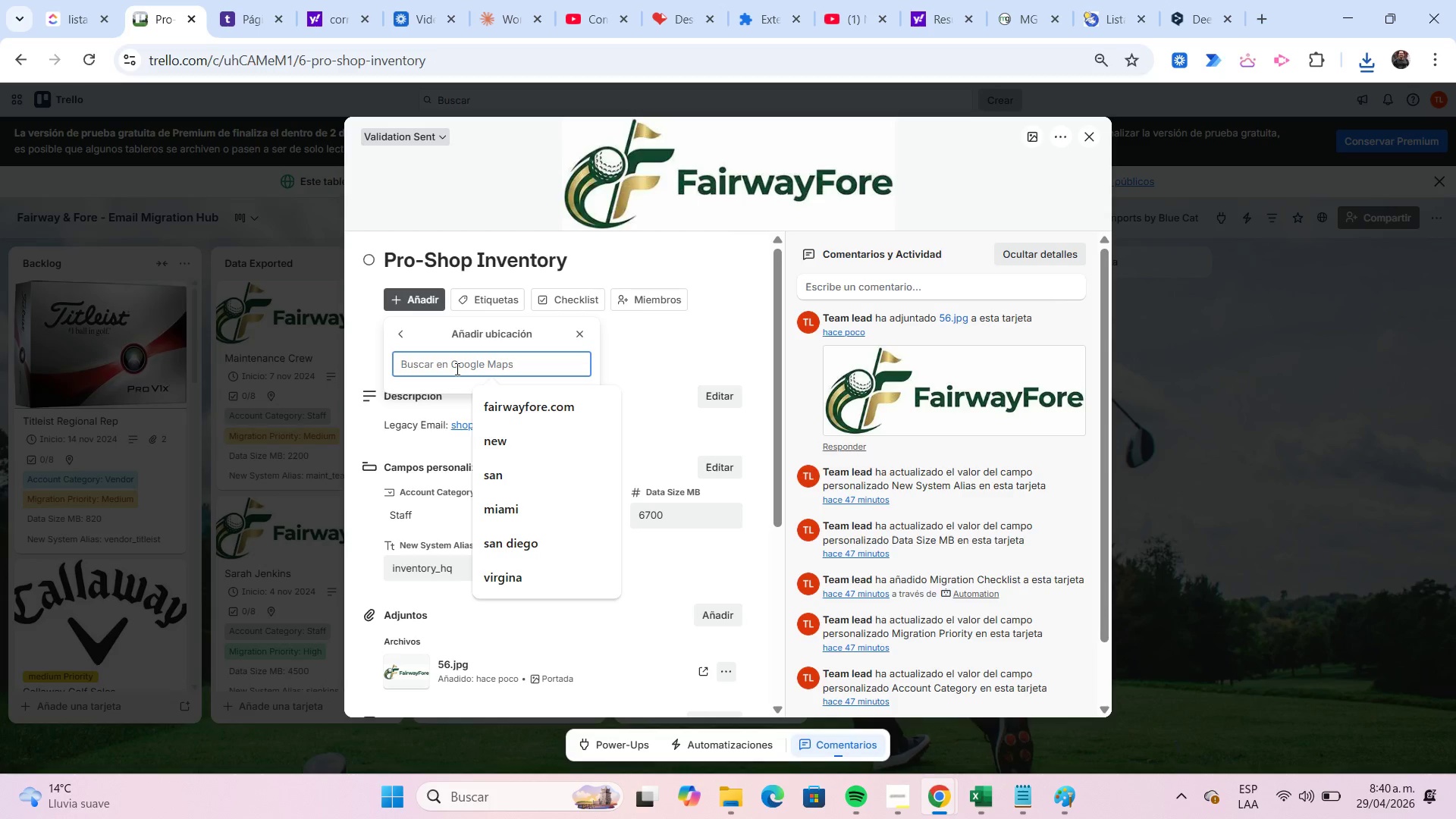 
key(Control+V)
 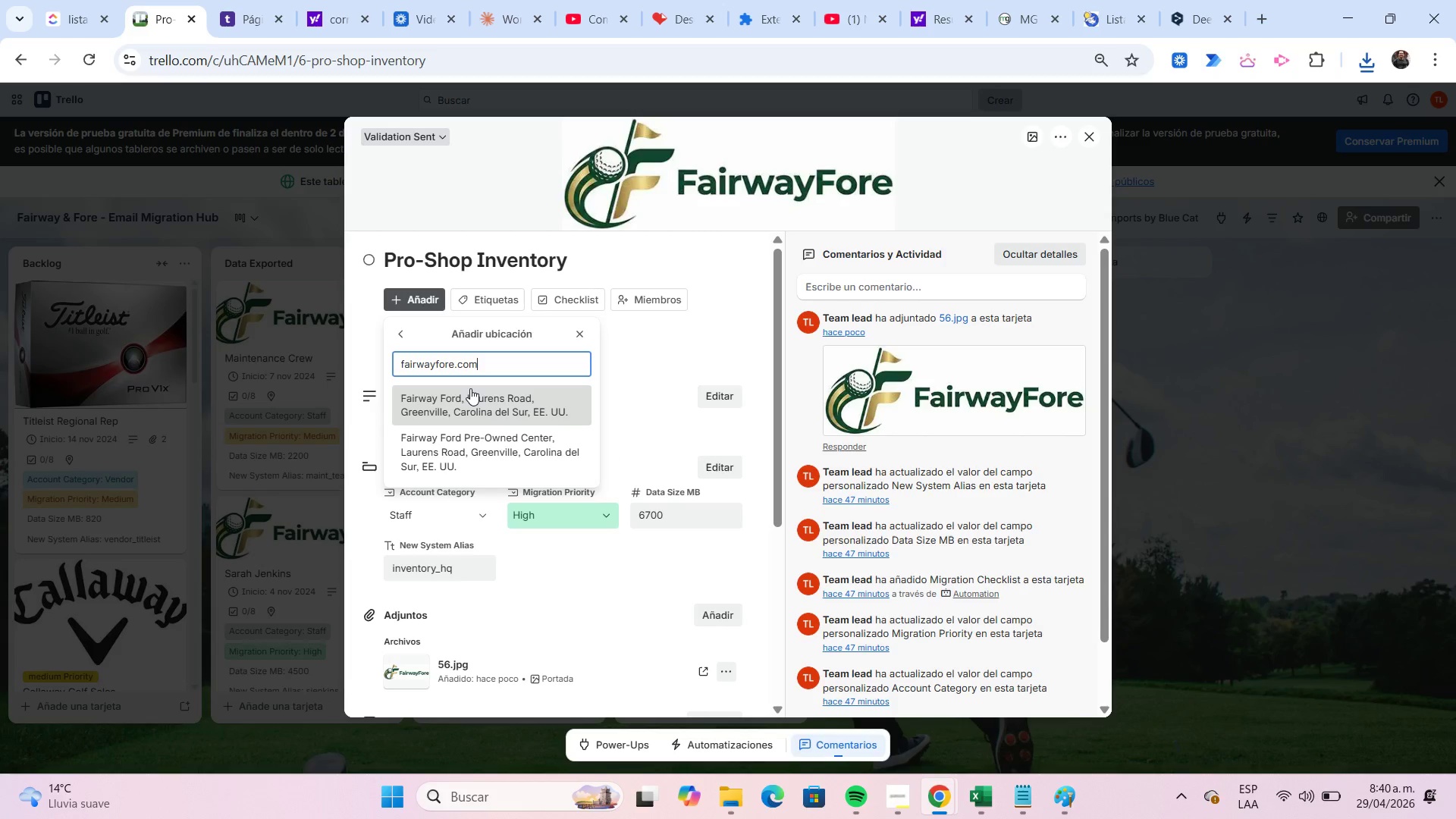 
left_click([479, 400])
 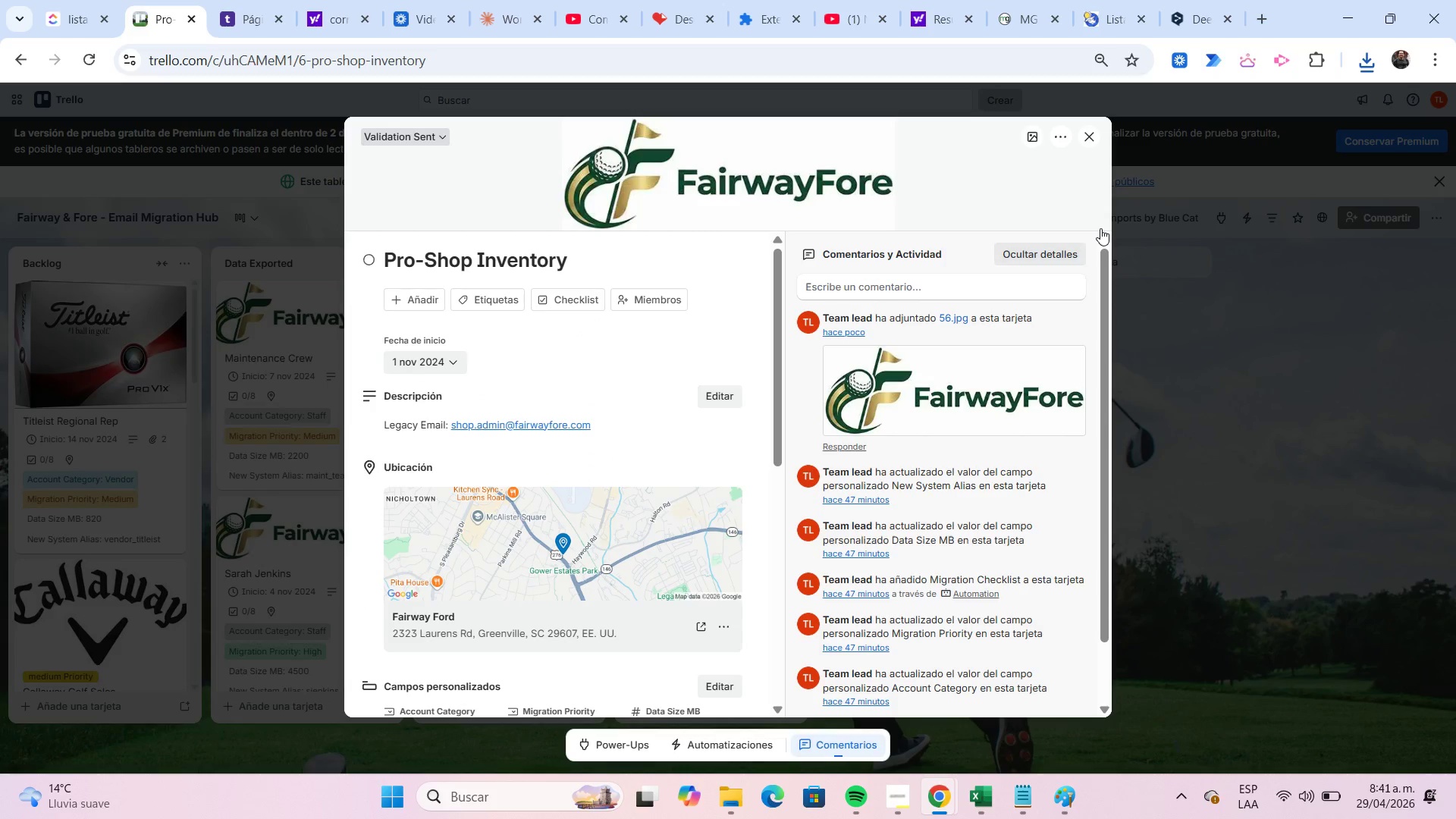 
left_click([1097, 141])
 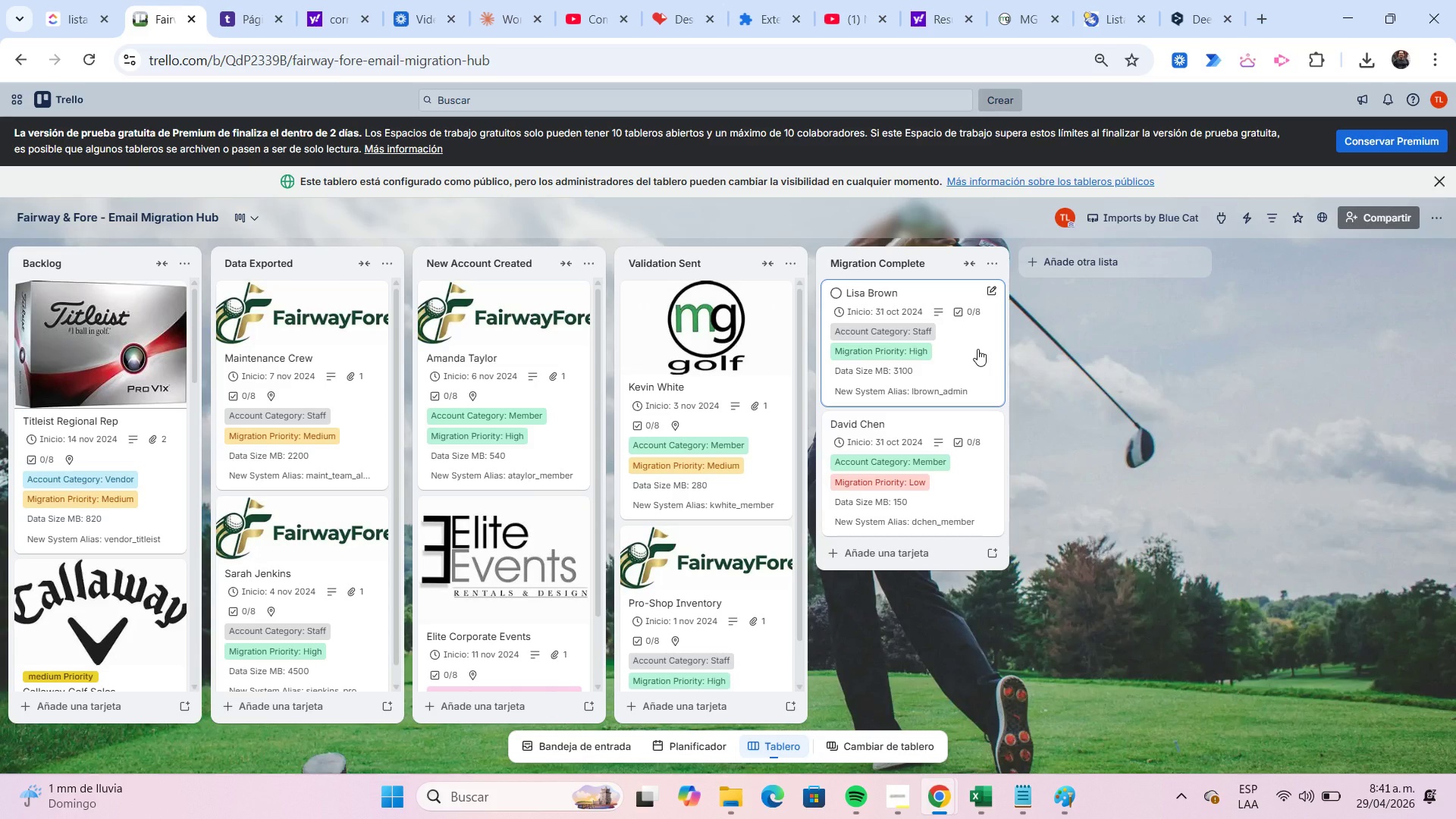 
wait(6.34)
 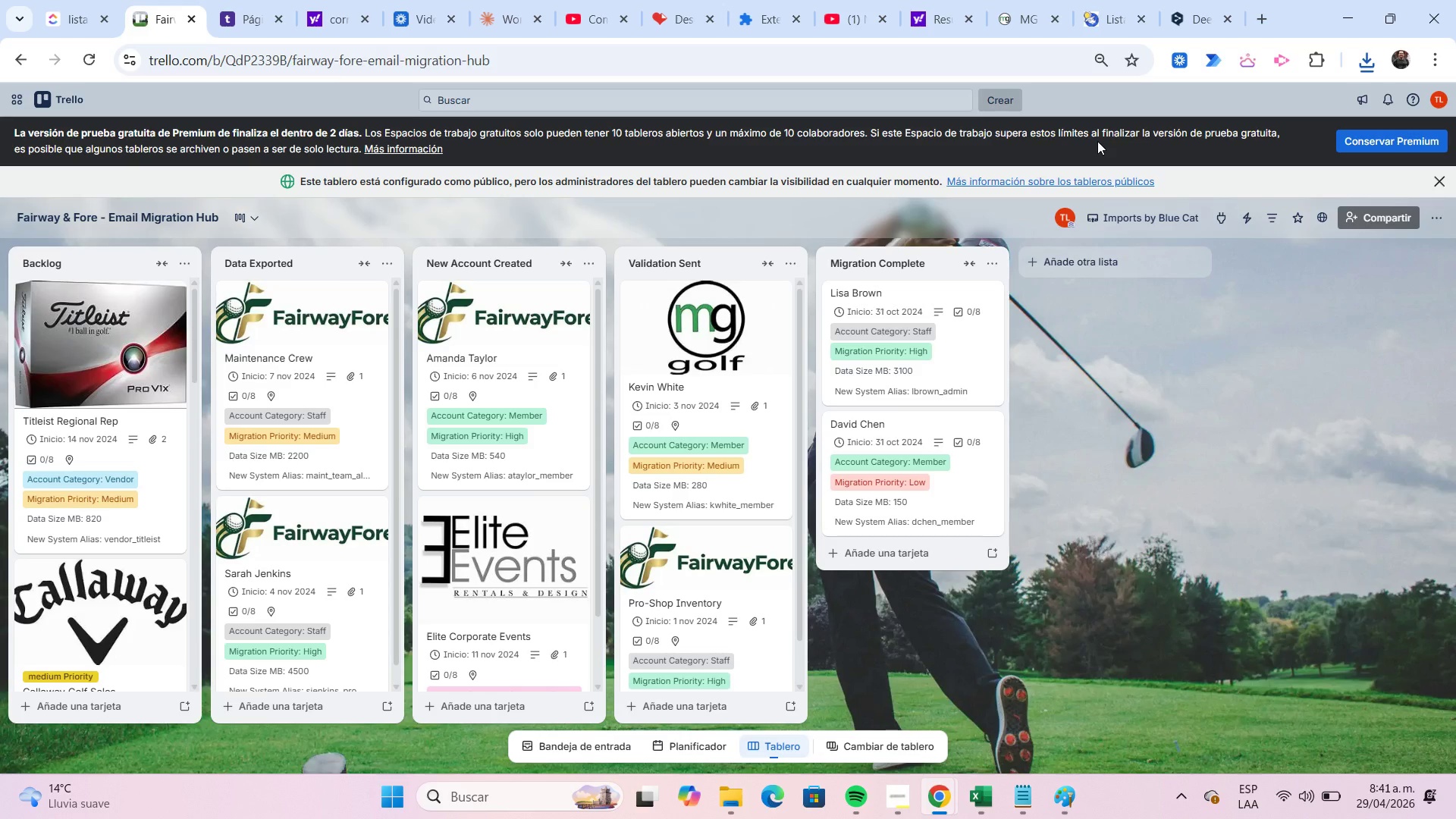 
left_click([977, 348])
 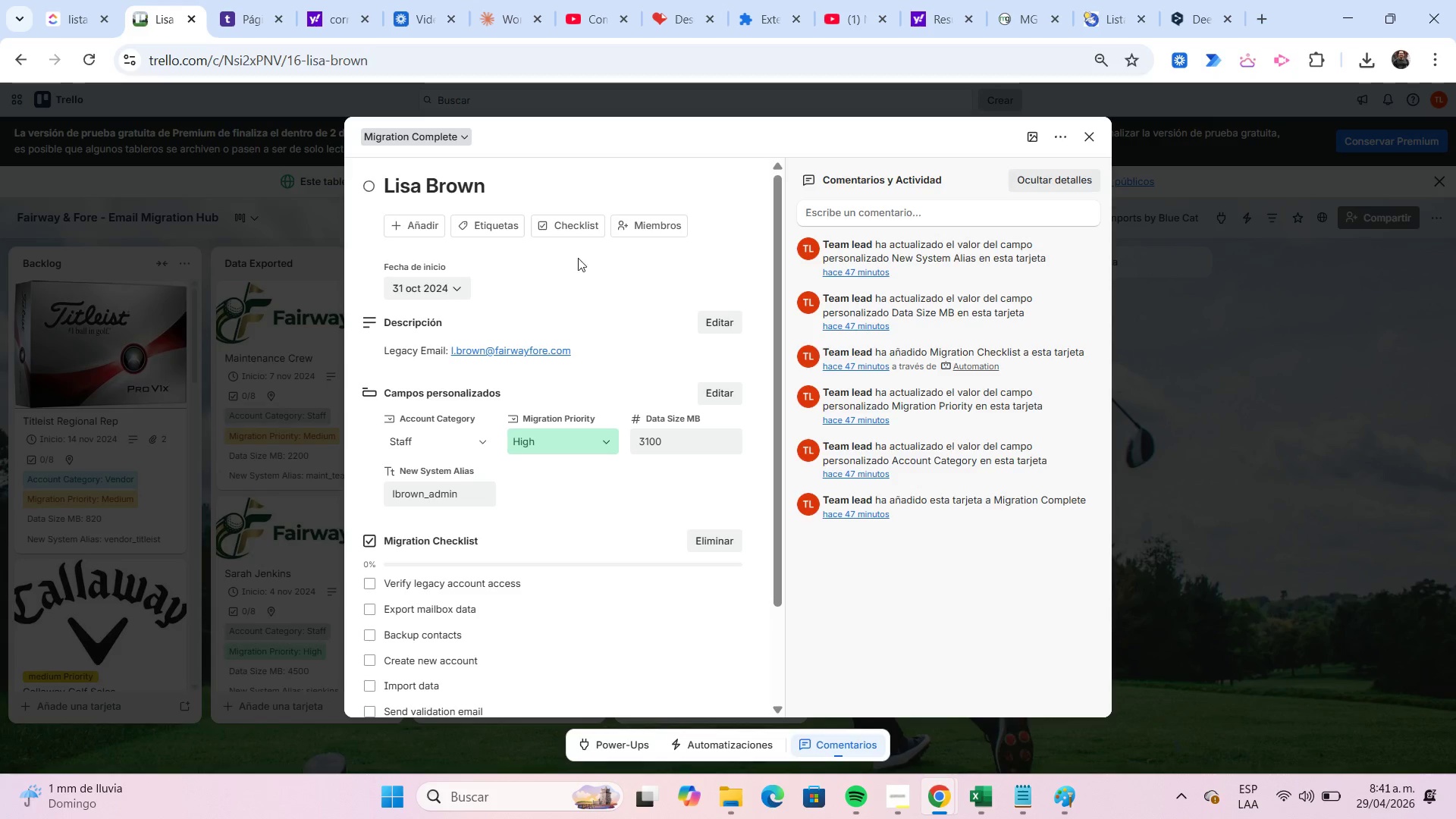 
left_click([436, 231])
 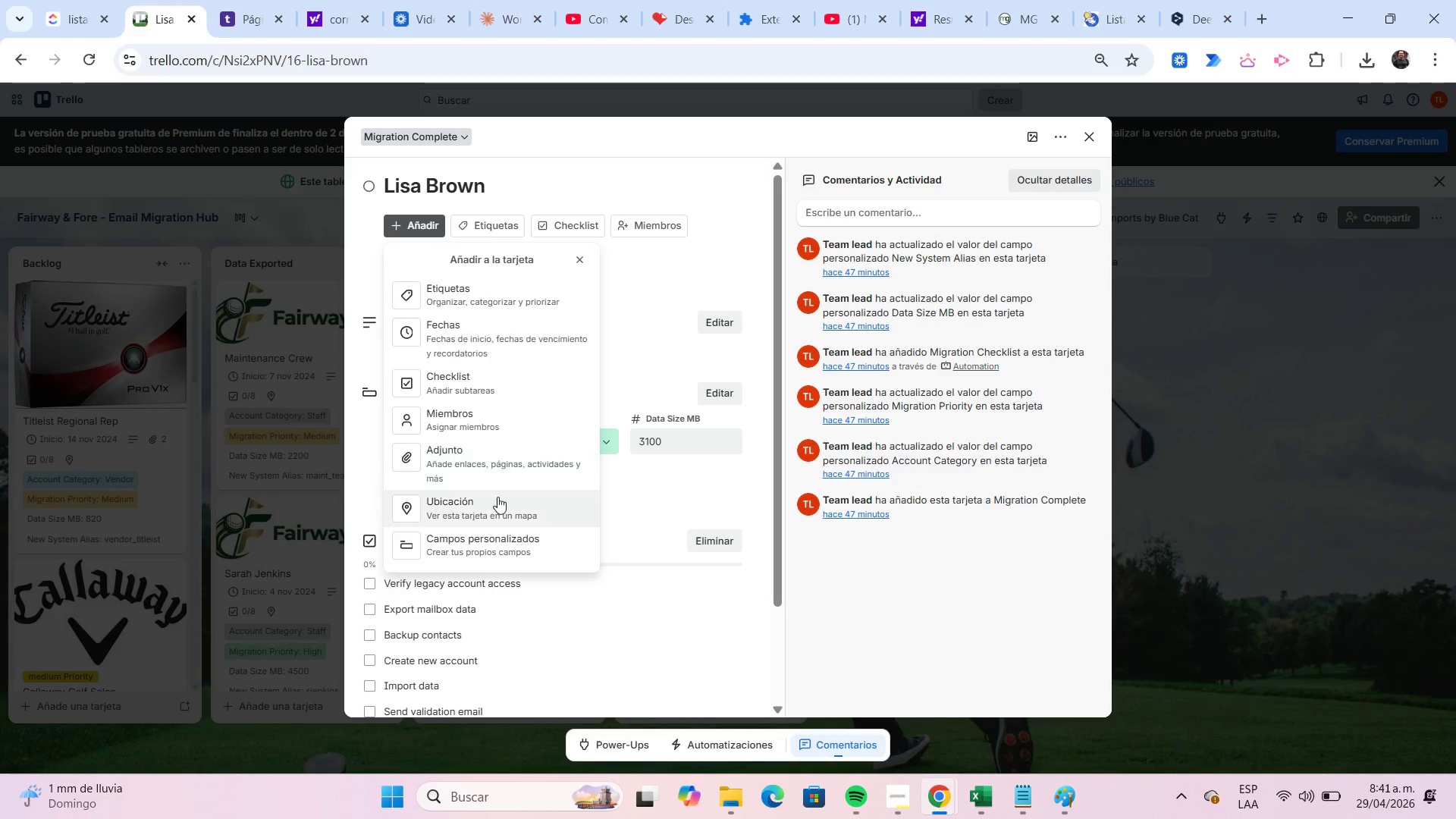 
left_click([500, 506])
 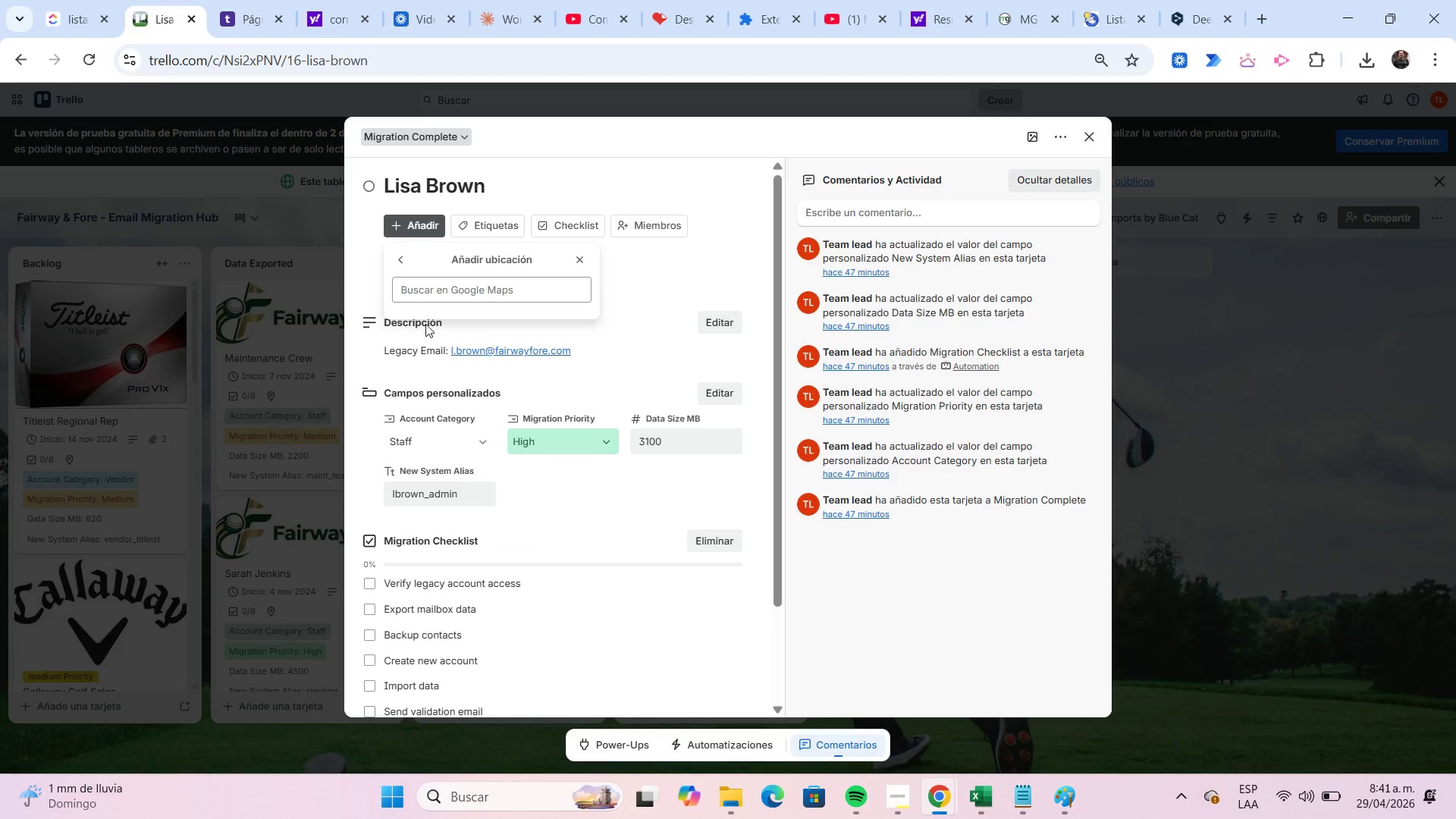 
left_click([431, 288])
 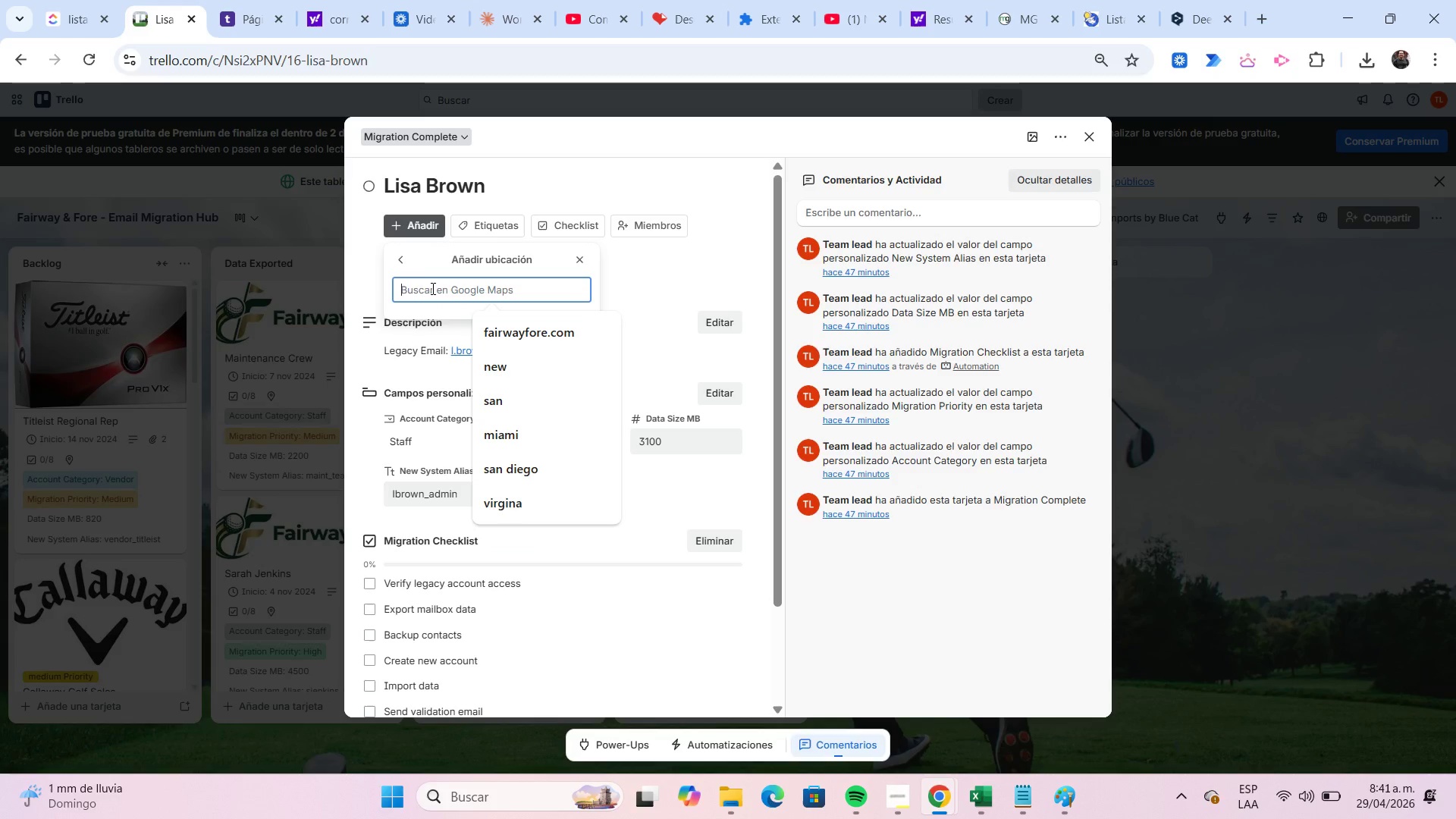 
key(Control+ControlLeft)
 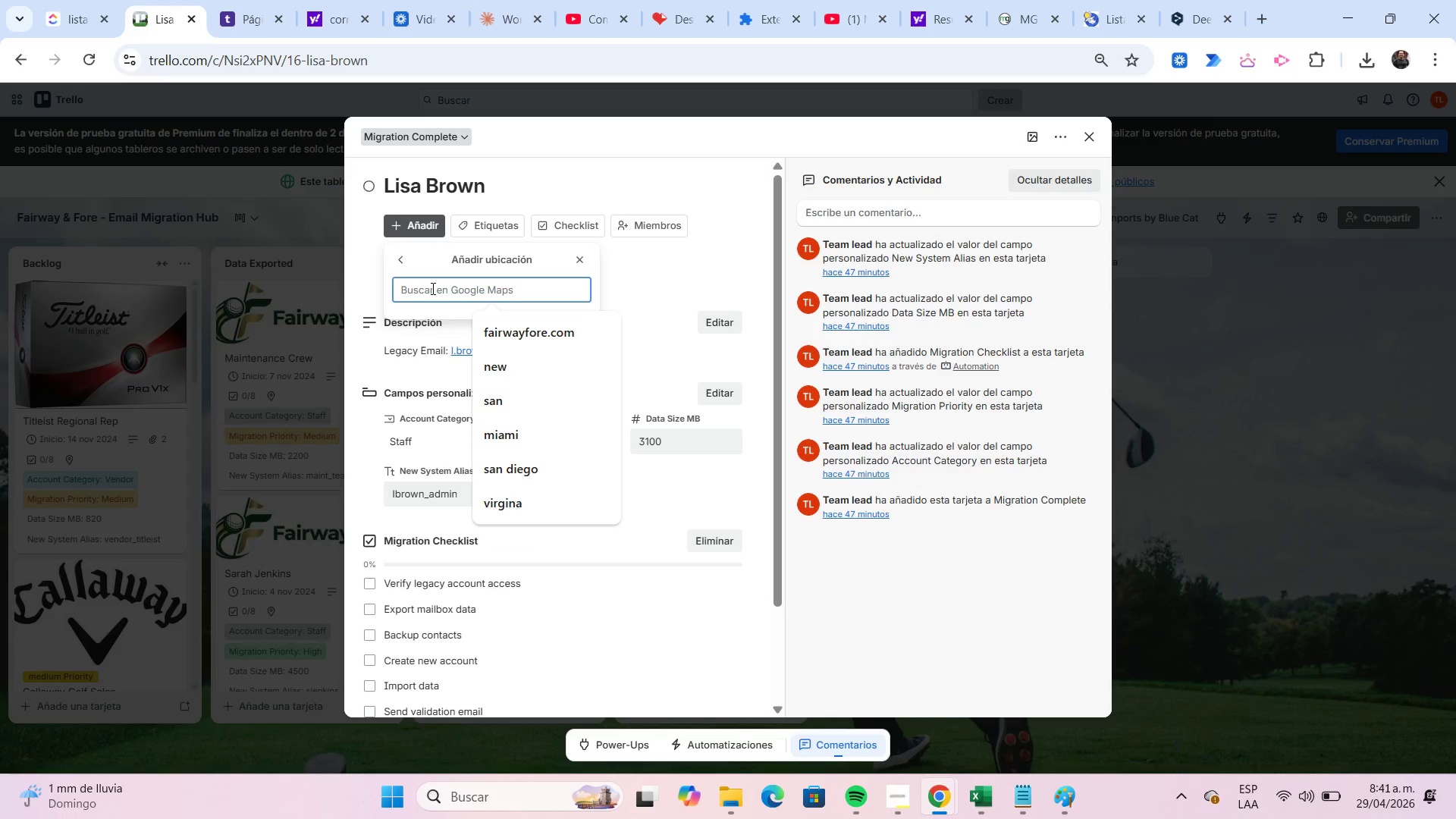 
key(Control+V)
 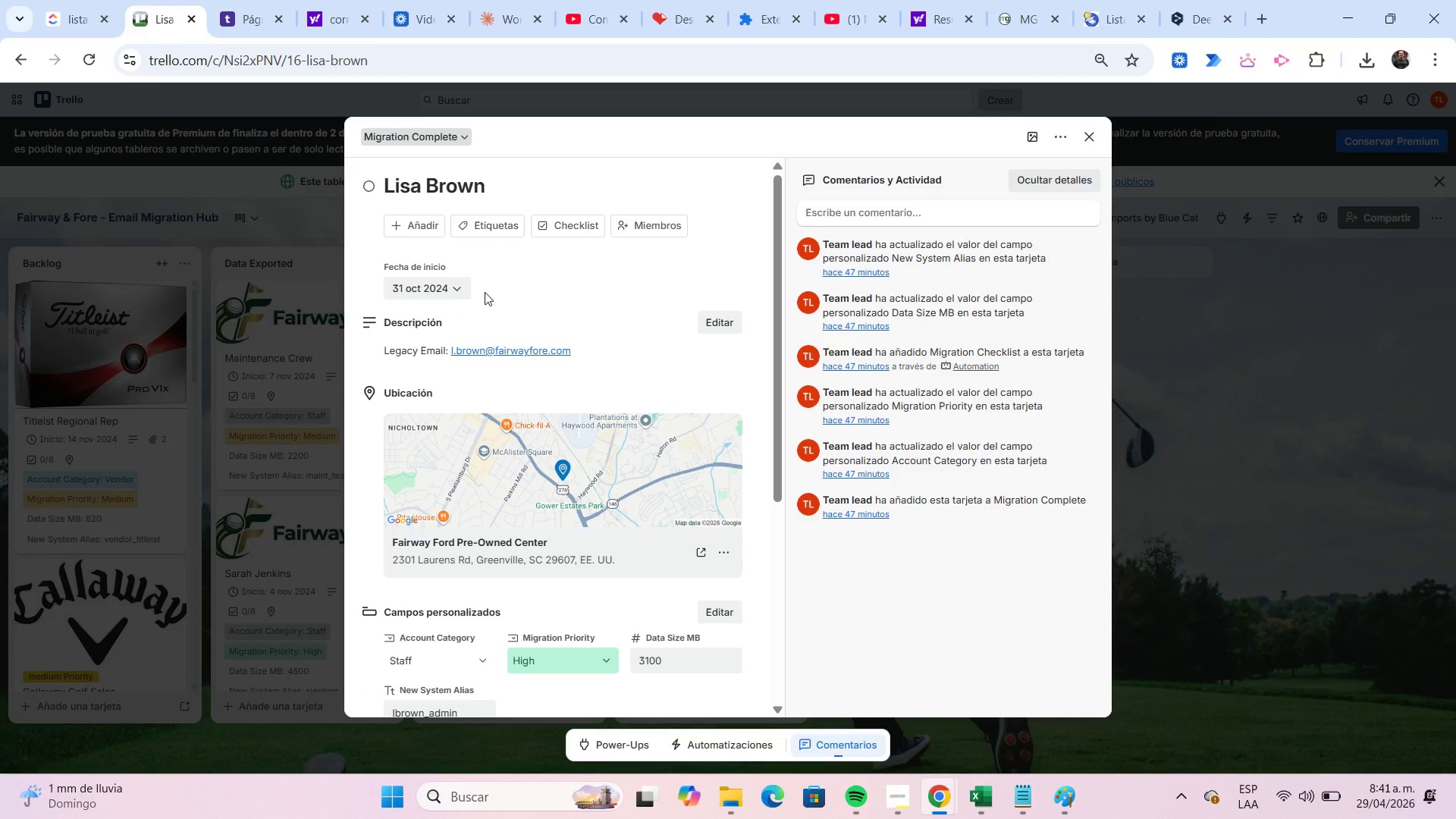 
left_click([416, 232])
 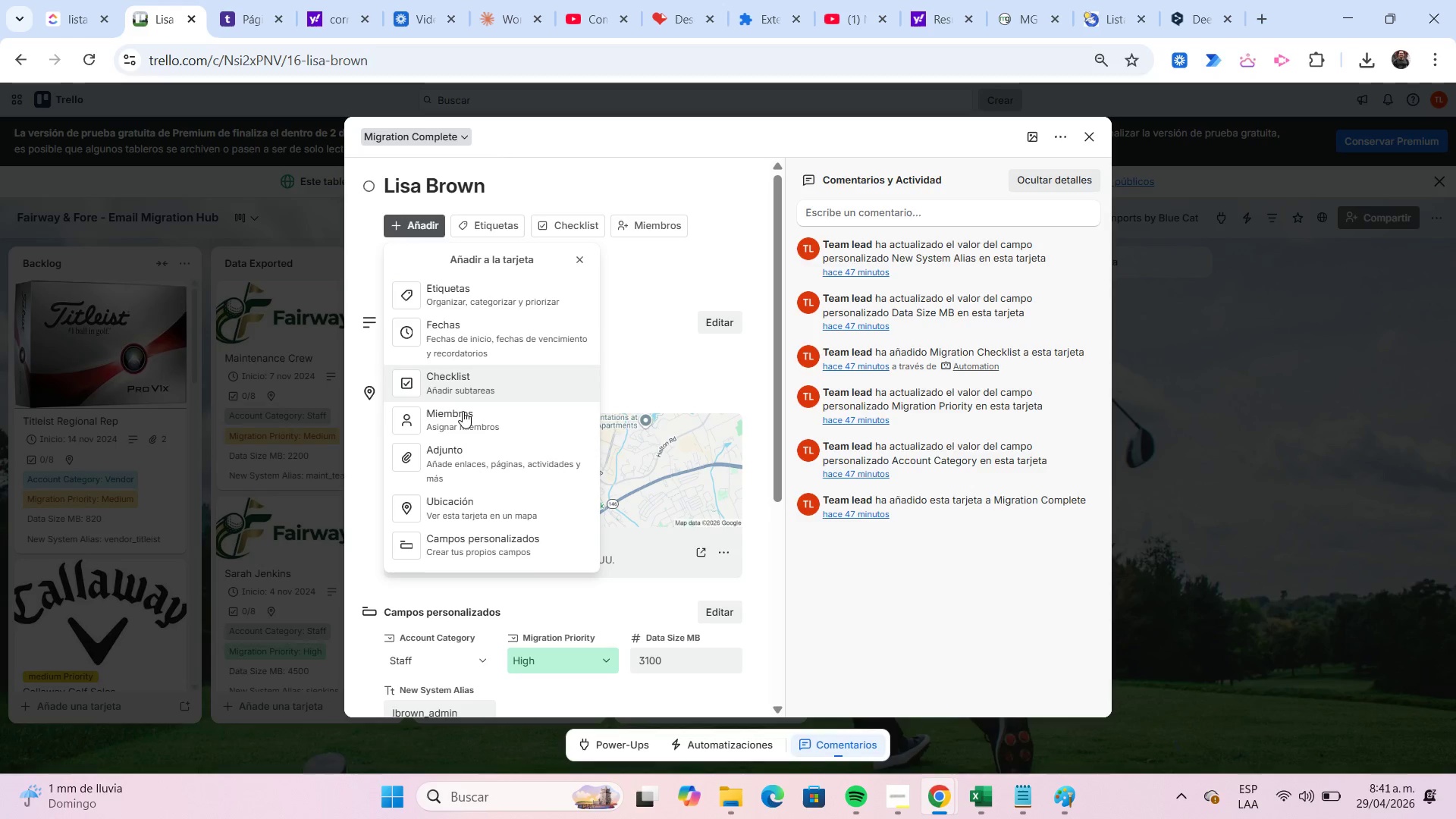 
mouse_move([469, 431])
 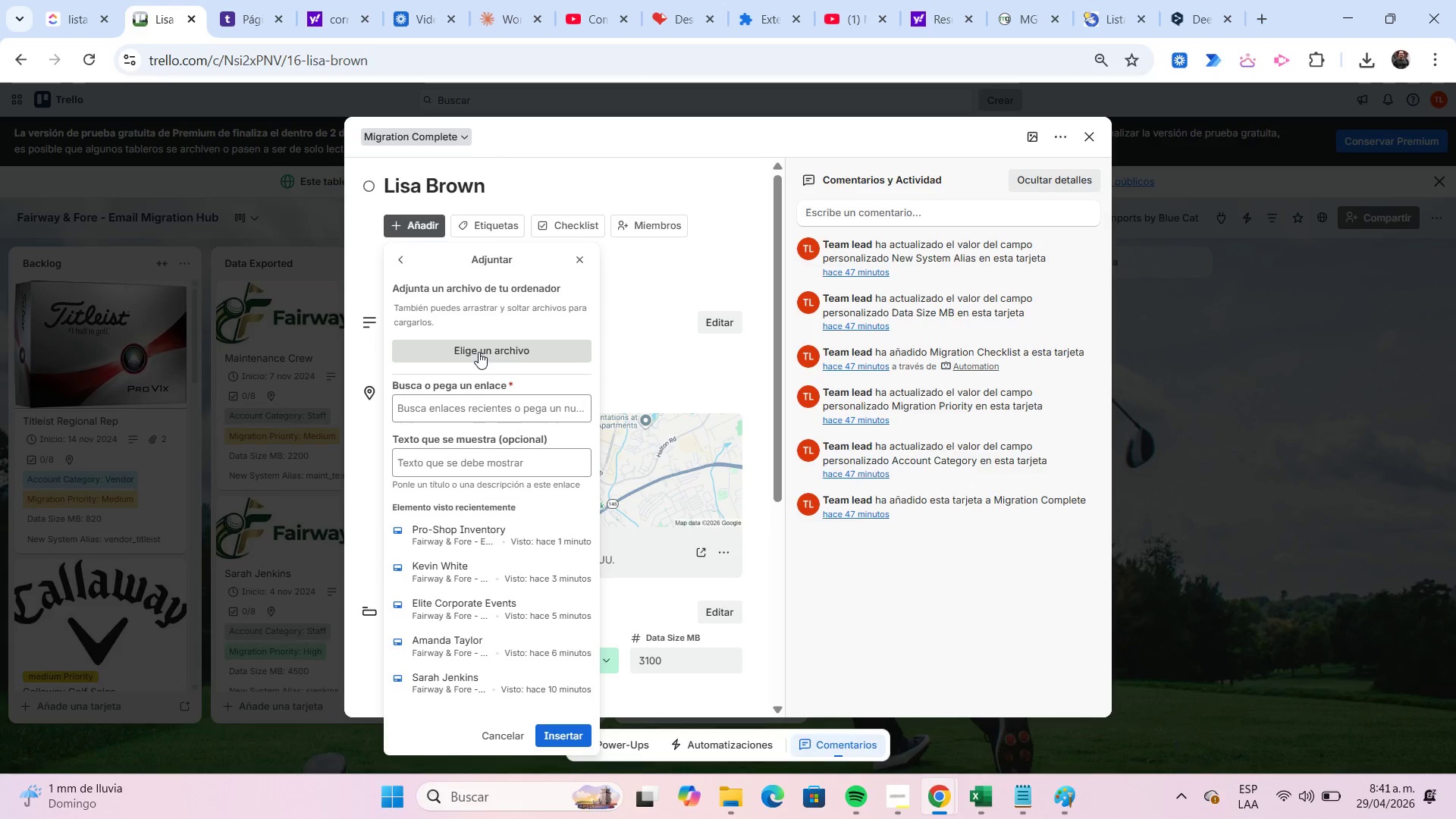 
left_click([479, 352])
 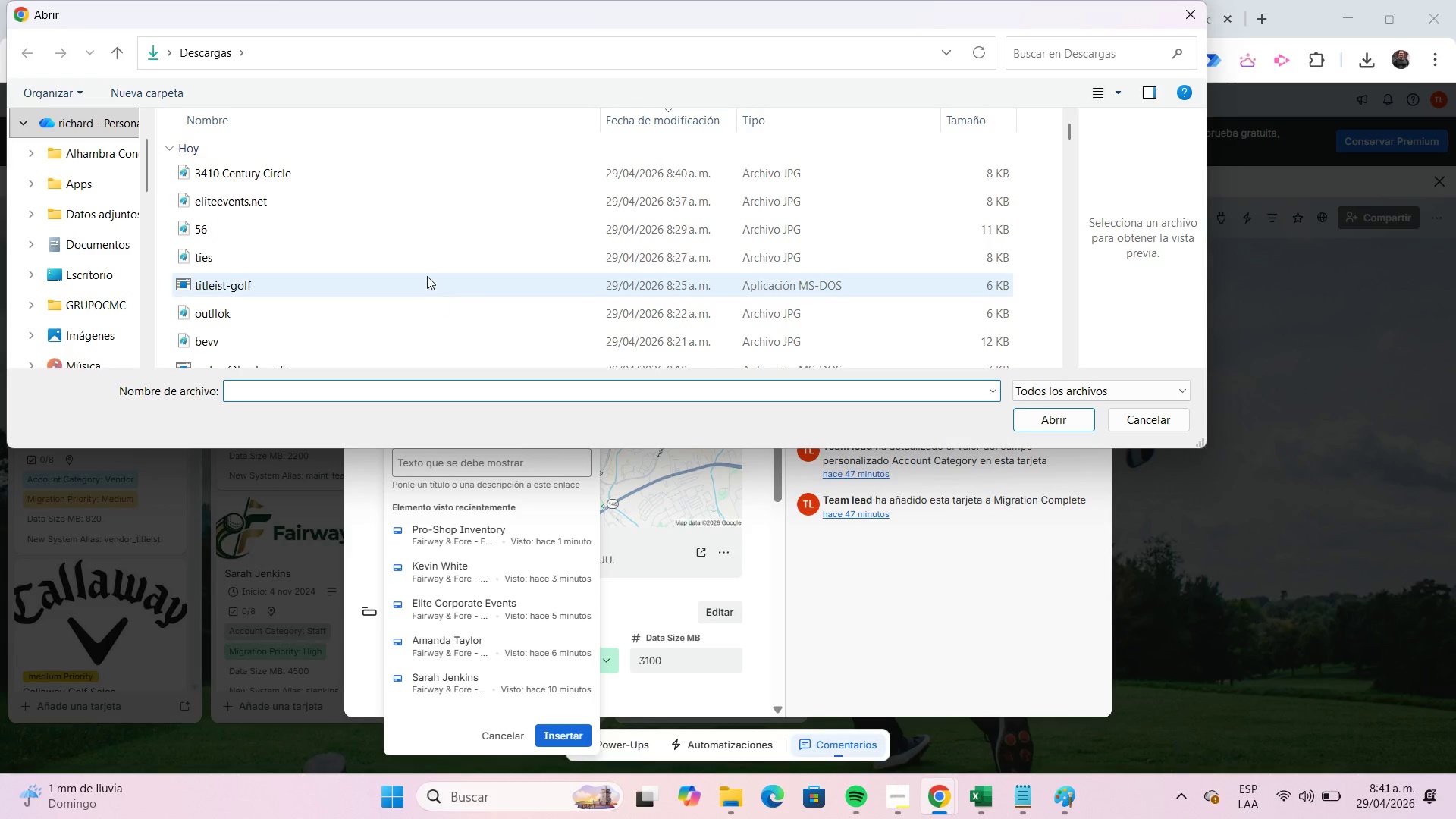 
left_click([416, 237])
 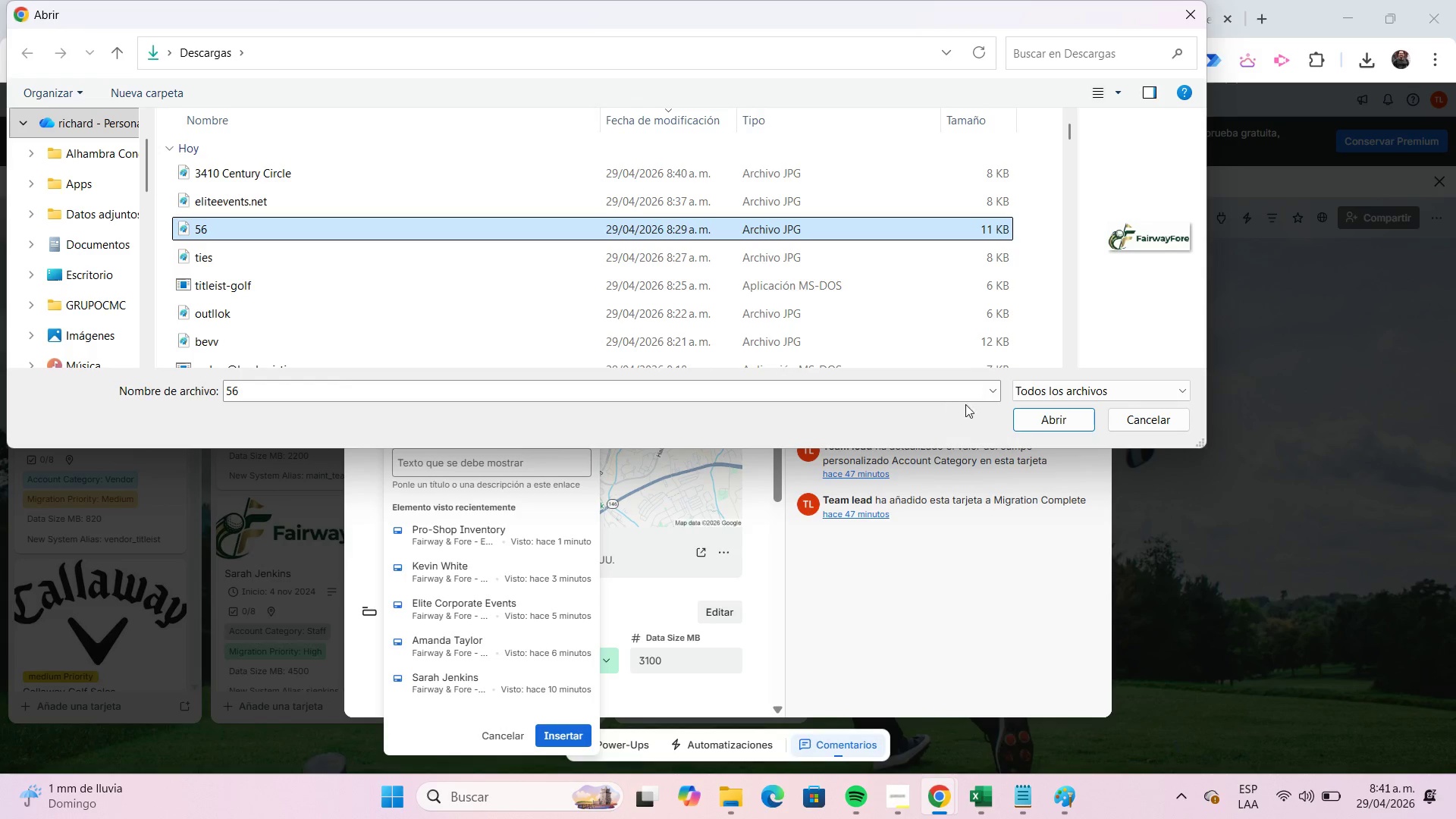 
left_click([1037, 419])
 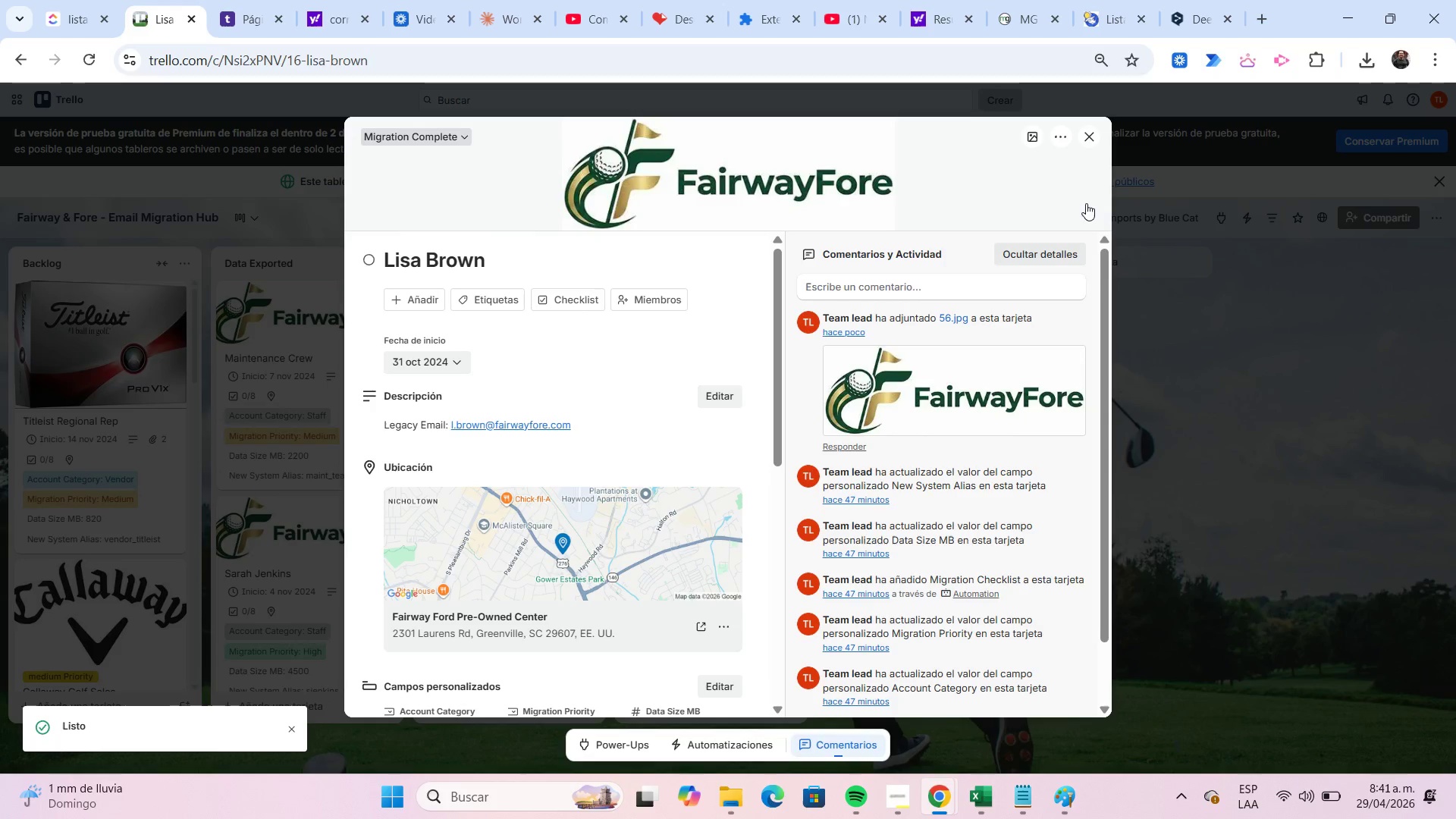 
wait(5.7)
 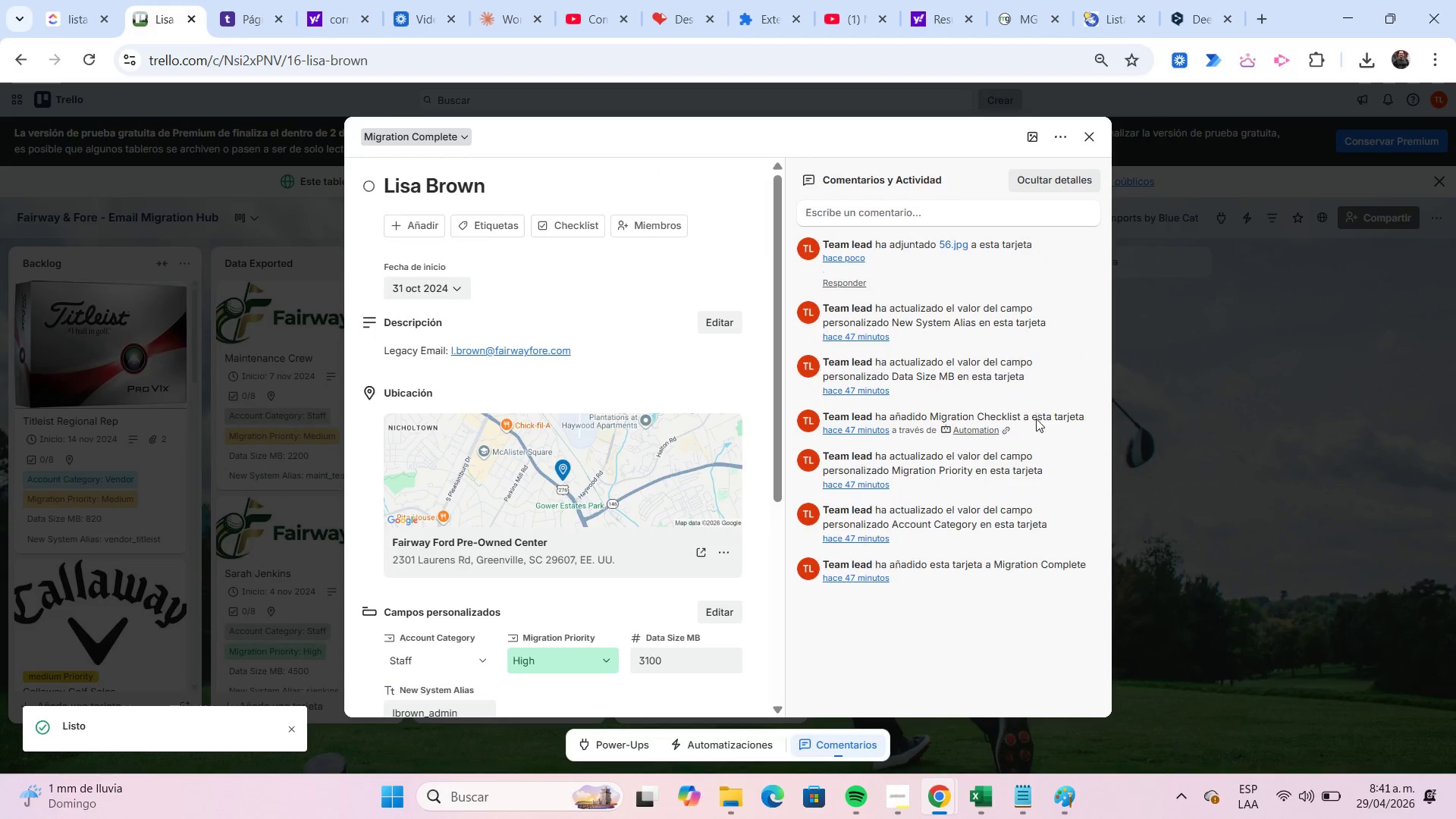 
left_click([1092, 141])
 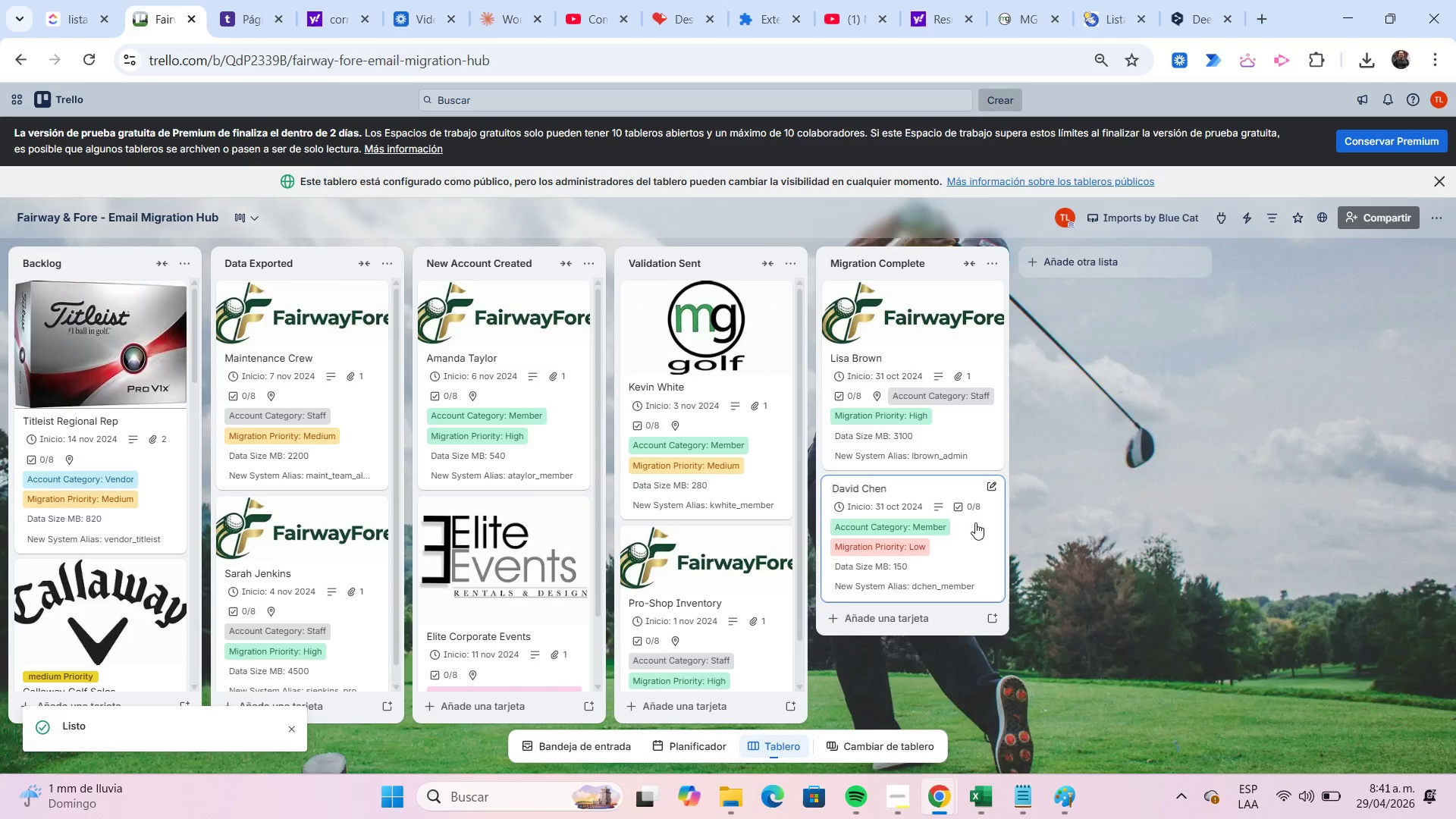 
left_click([965, 530])
 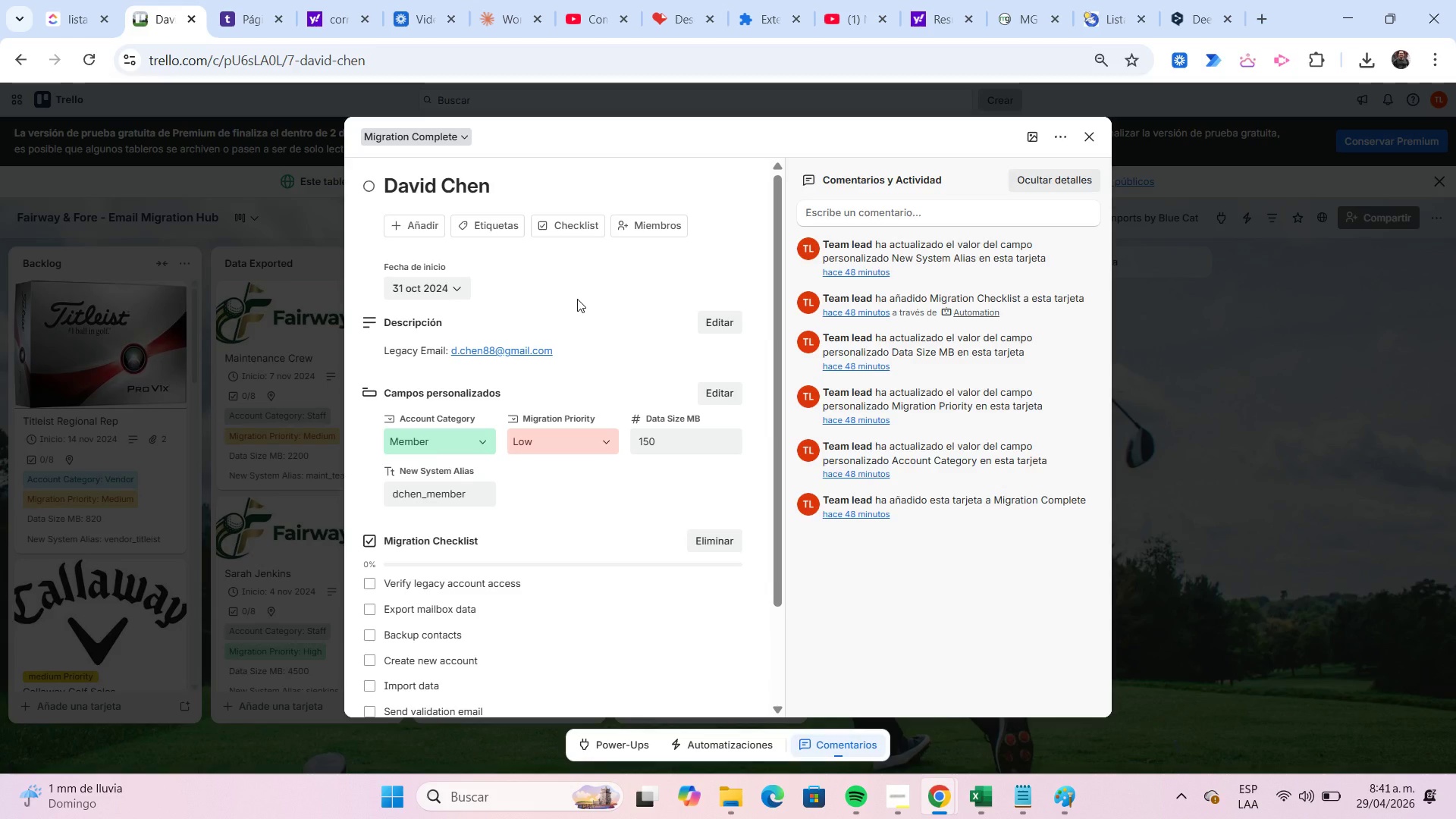 
wait(7.0)
 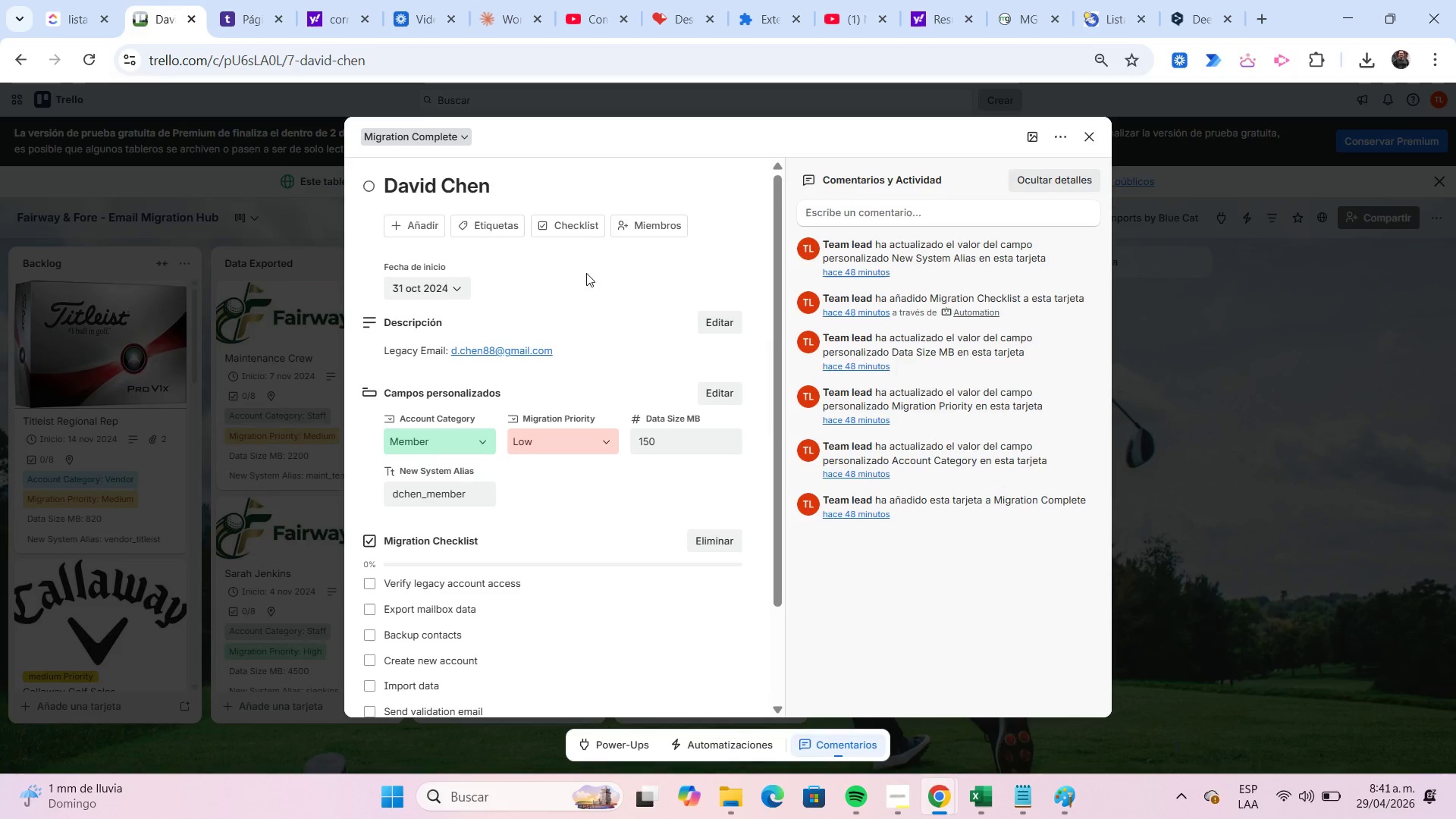 
left_click([1030, 23])
 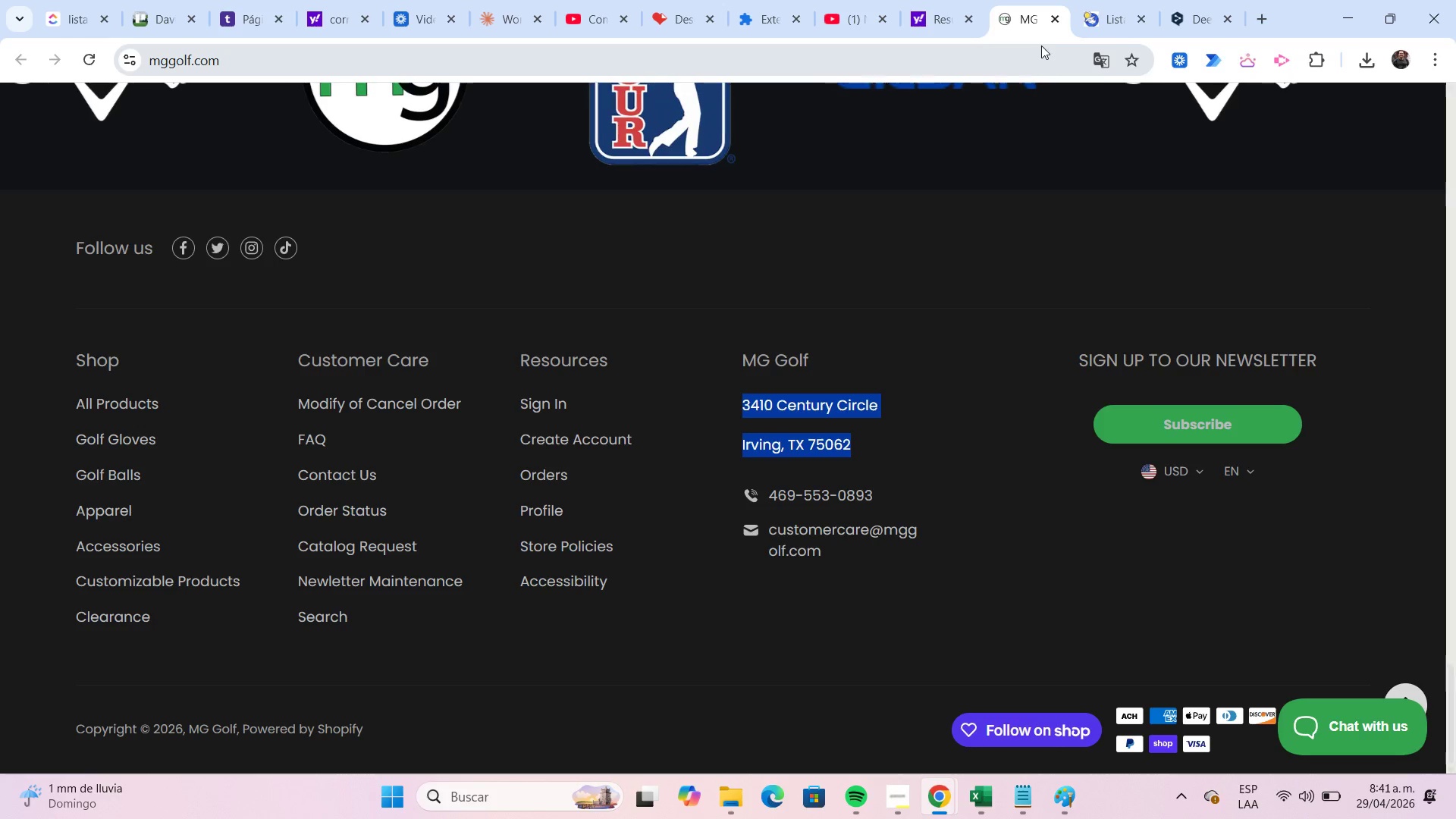 
left_click([1053, 21])
 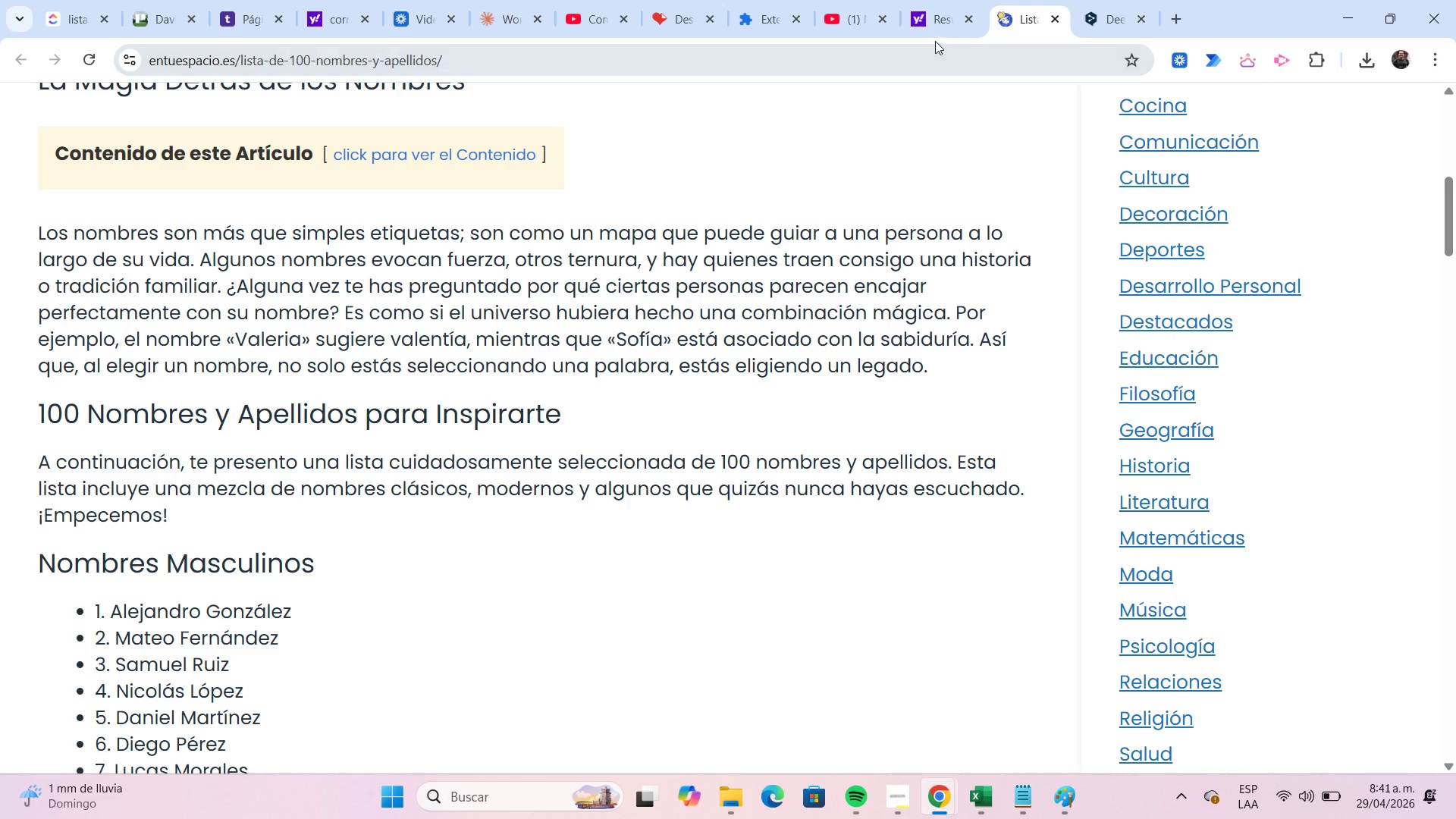 
left_click([936, 30])
 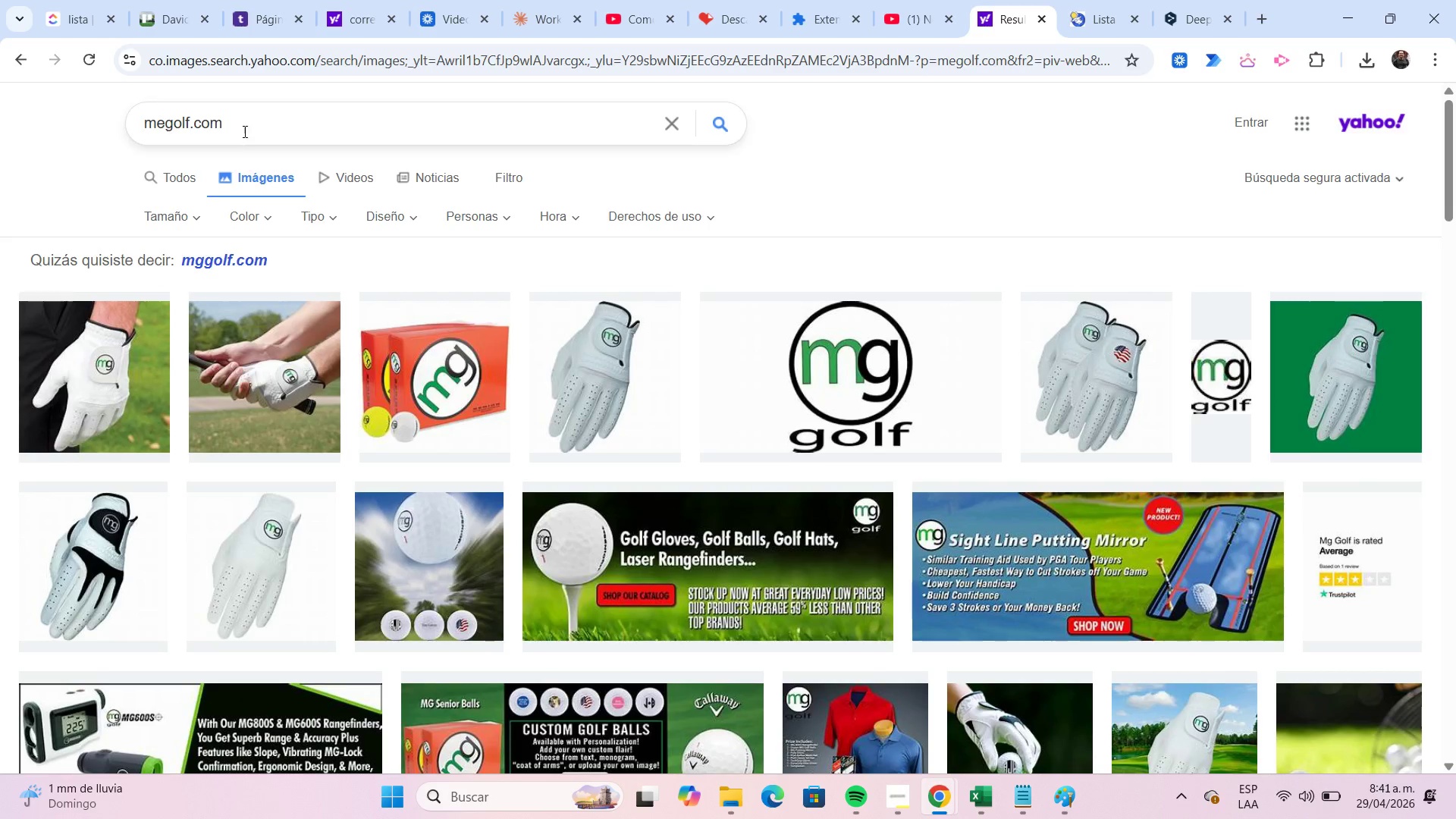 
left_click_drag(start_coordinate=[238, 124], to_coordinate=[134, 137])
 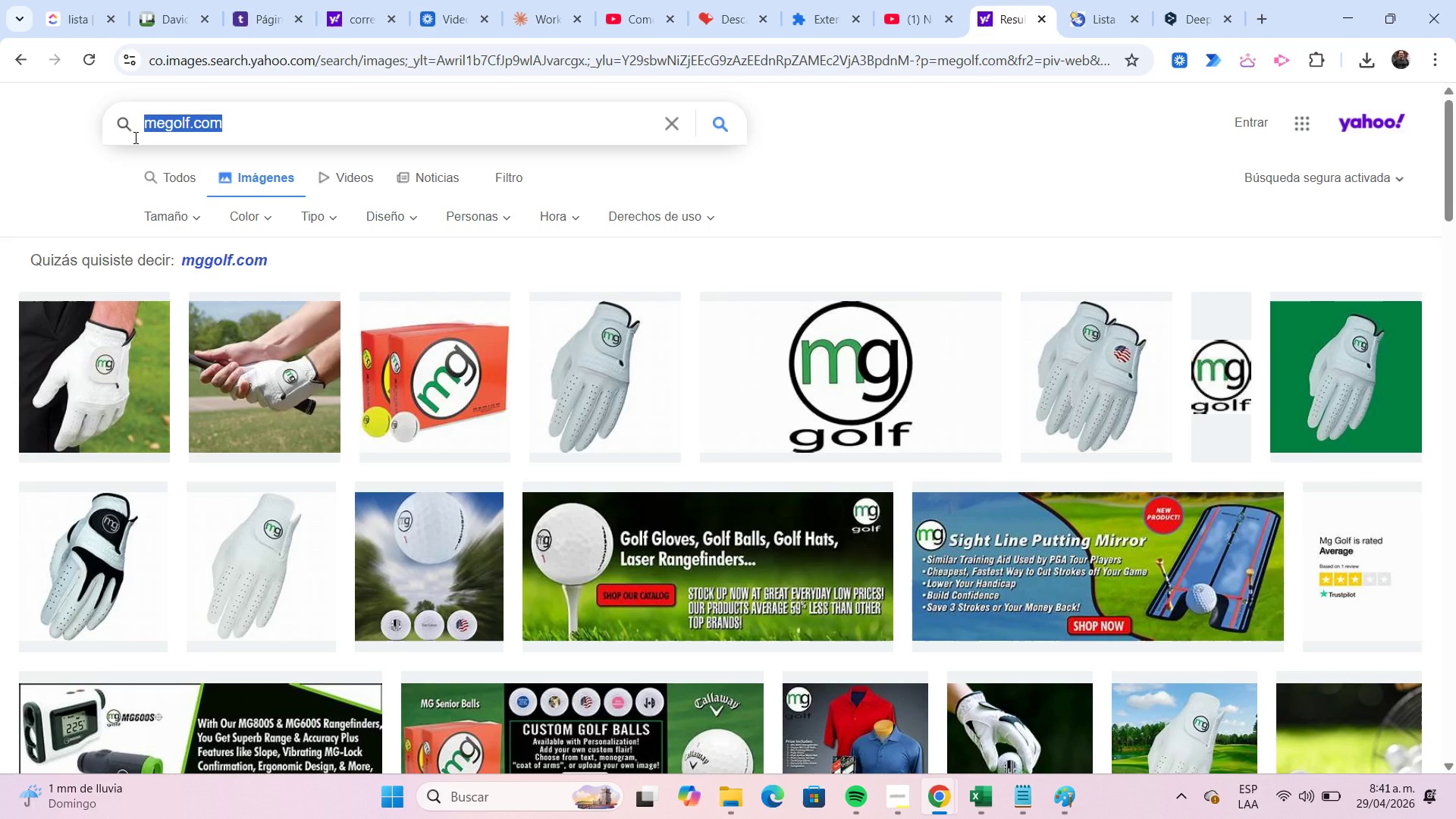 
type(gmail golf)
 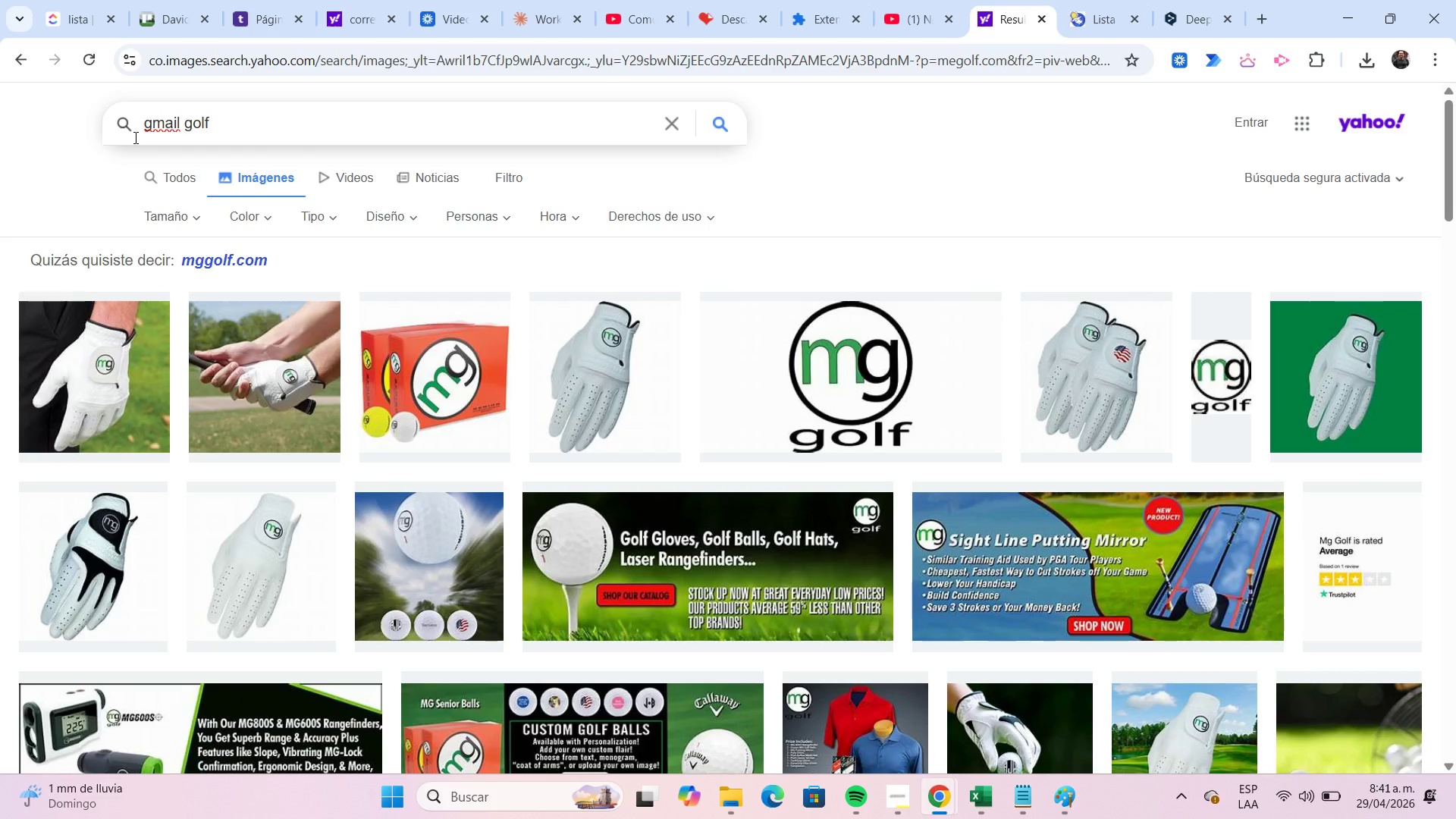 
key(Enter)
 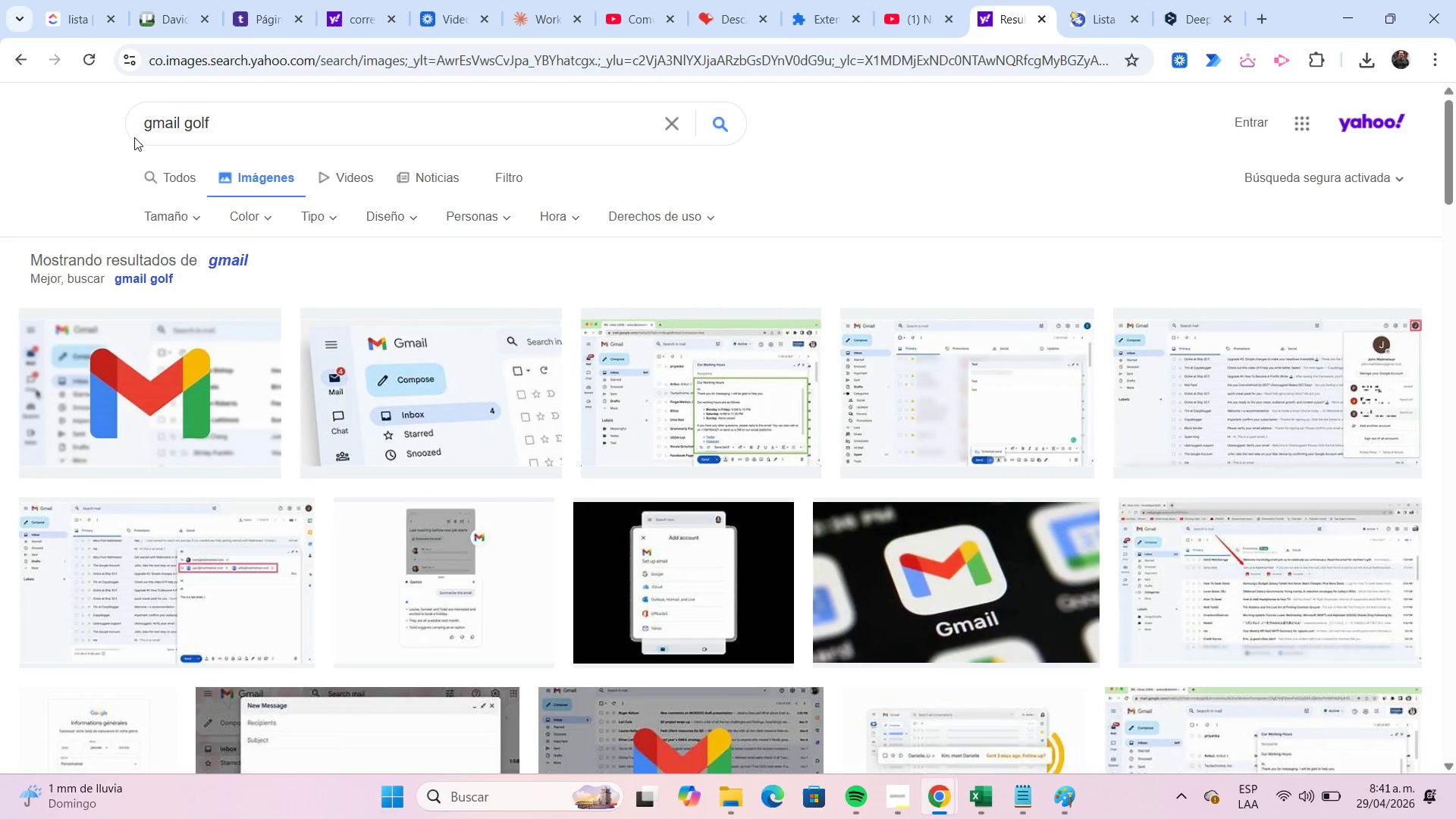 
left_click([171, 170])
 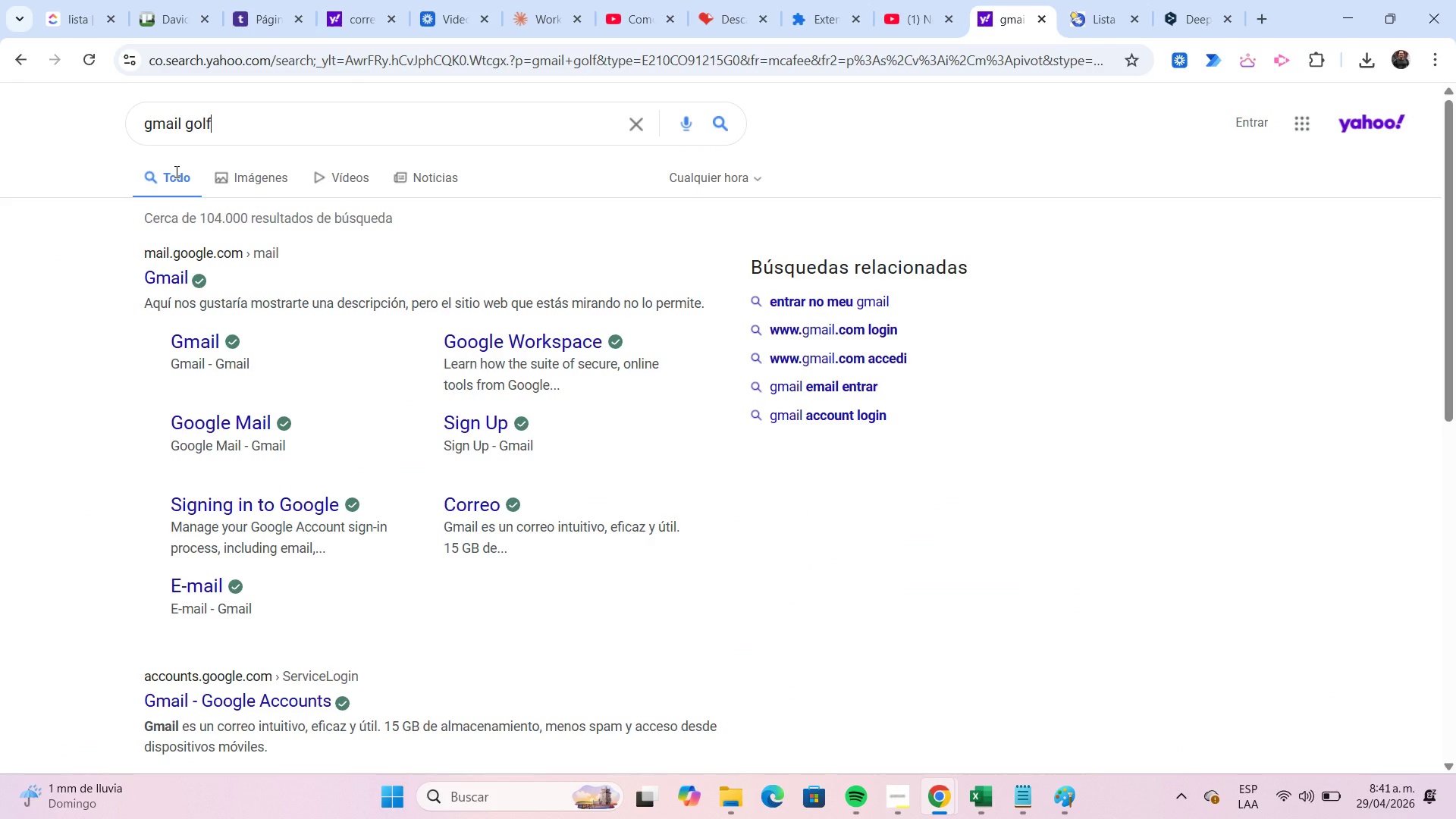 
wait(6.73)
 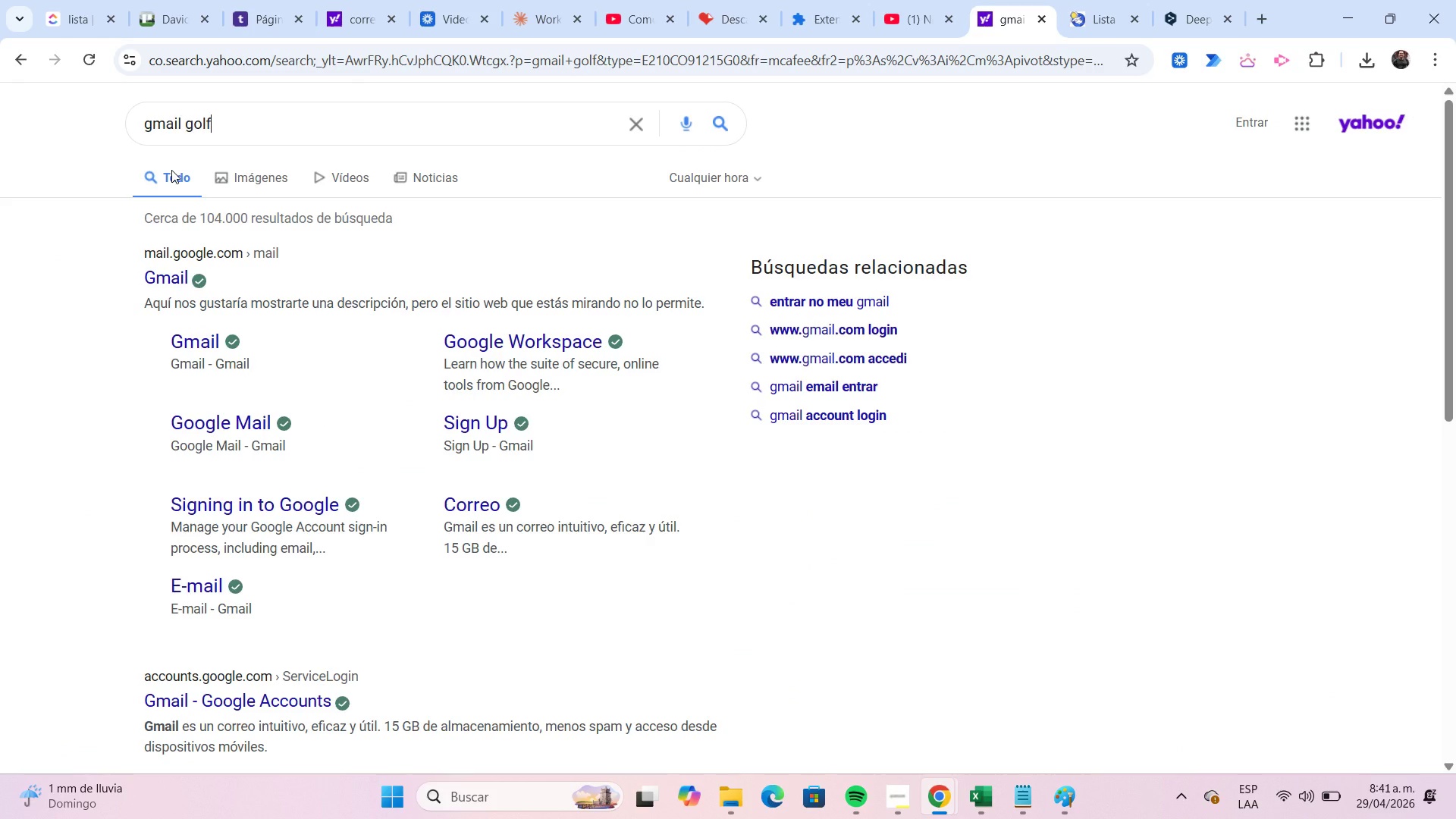 
scroll: coordinate [176, 172], scroll_direction: down, amount: 2.0
 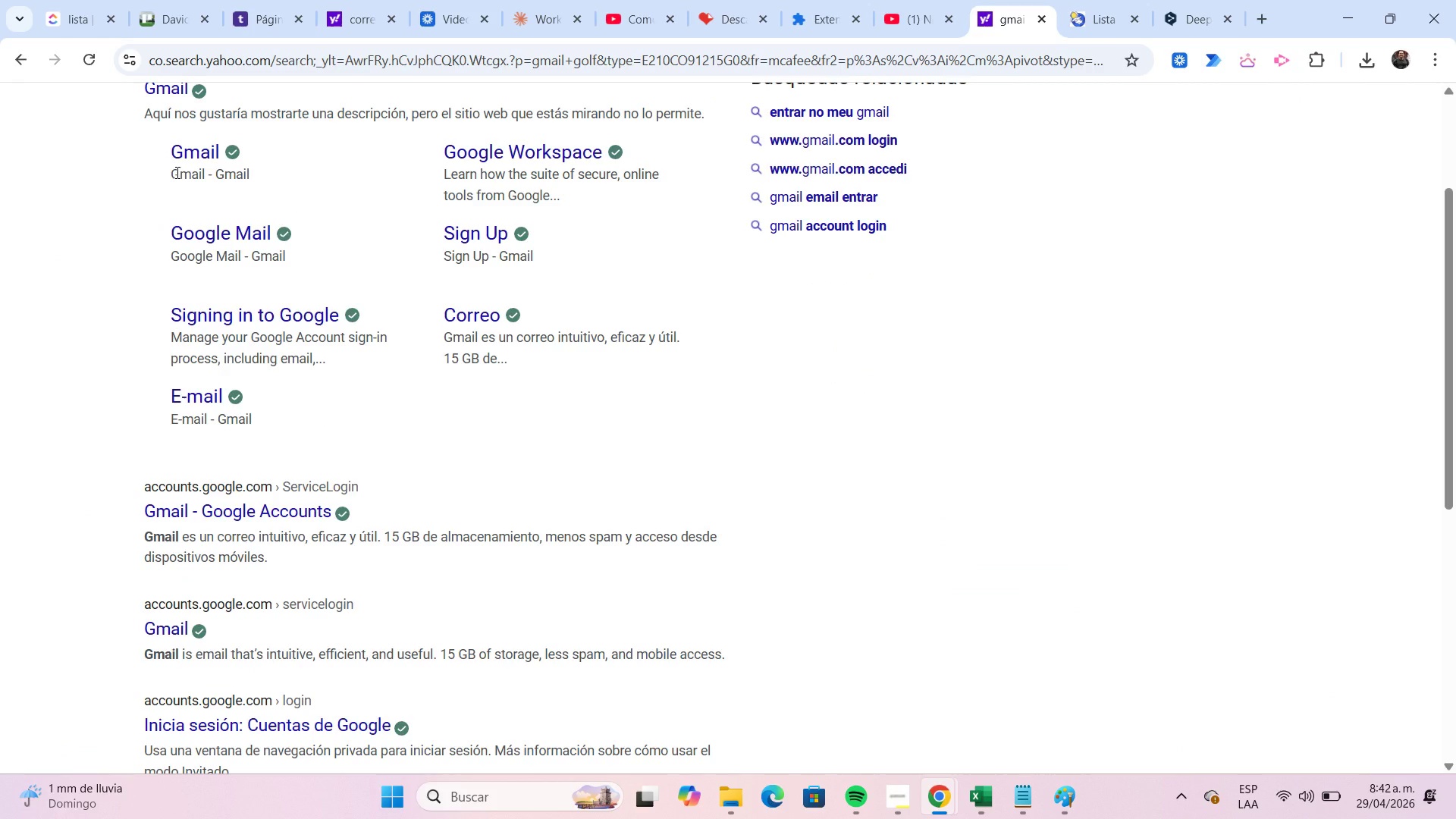 
scroll: coordinate [176, 172], scroll_direction: up, amount: 2.0
 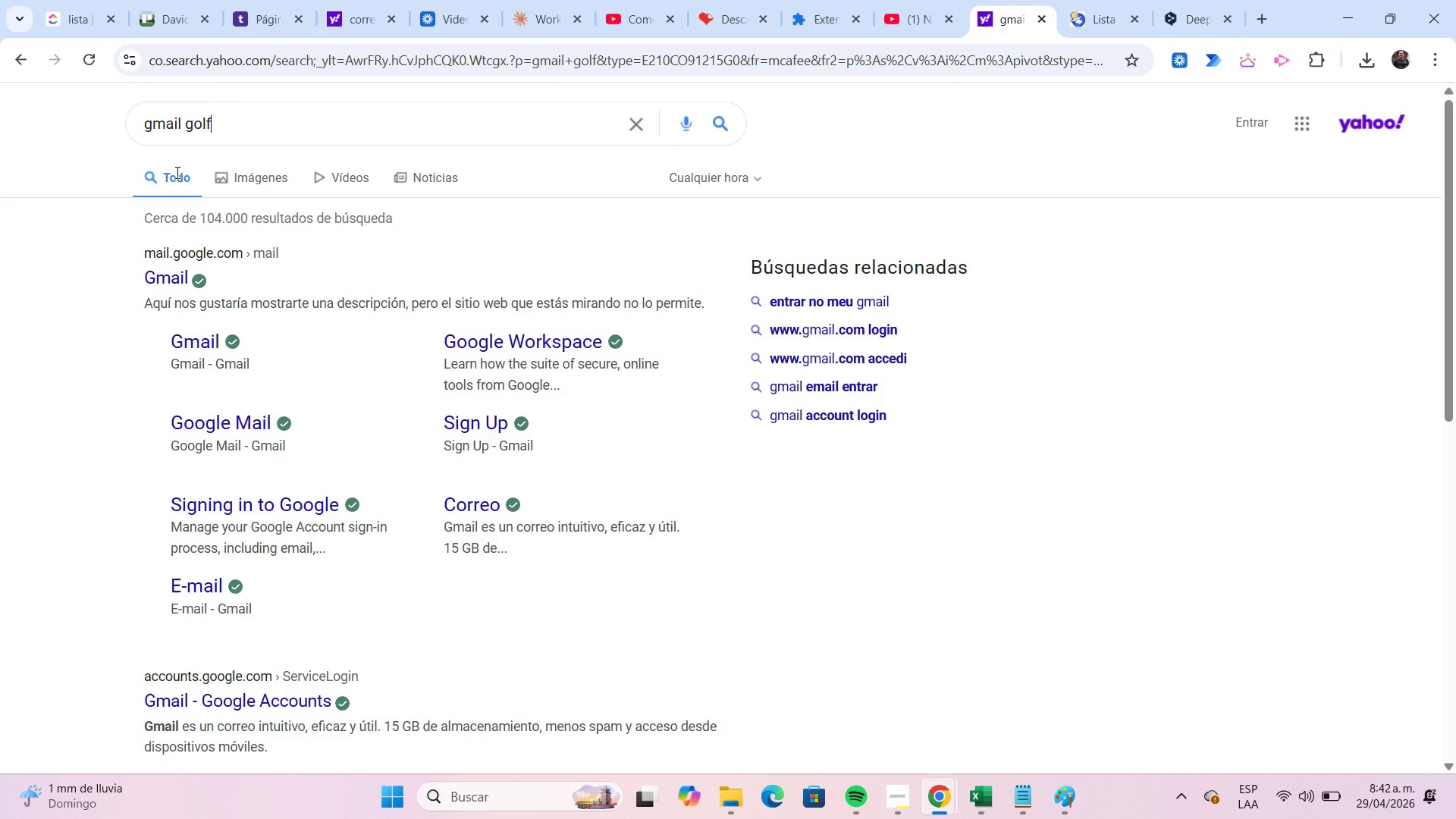 
key(Backspace)
key(Backspace)
key(Backspace)
key(Backspace)
key(Backspace)
key(Backspace)
key(Backspace)
key(Backspace)
key(Backspace)
key(Backspace)
type(golf)
 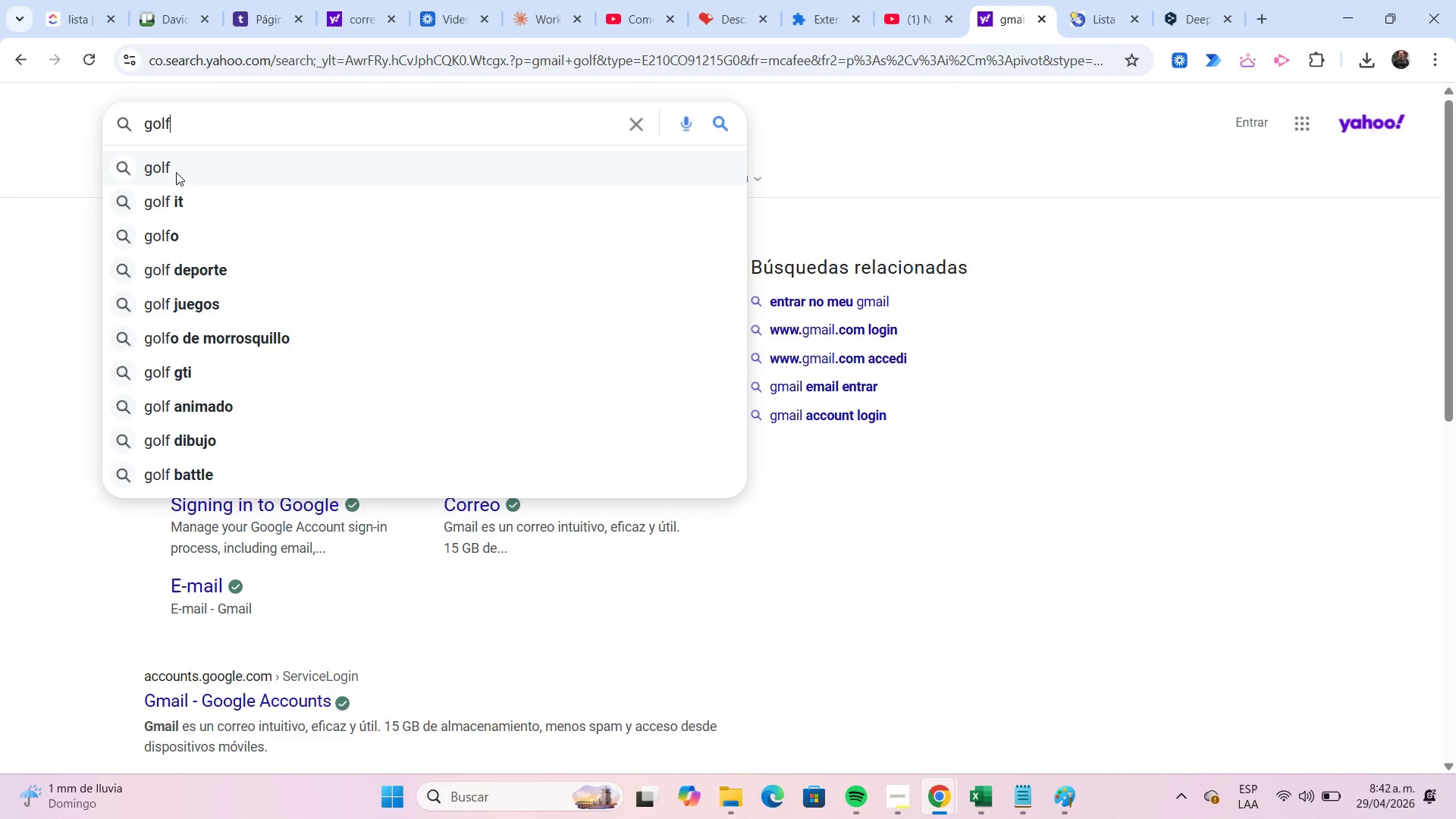 
key(Enter)
 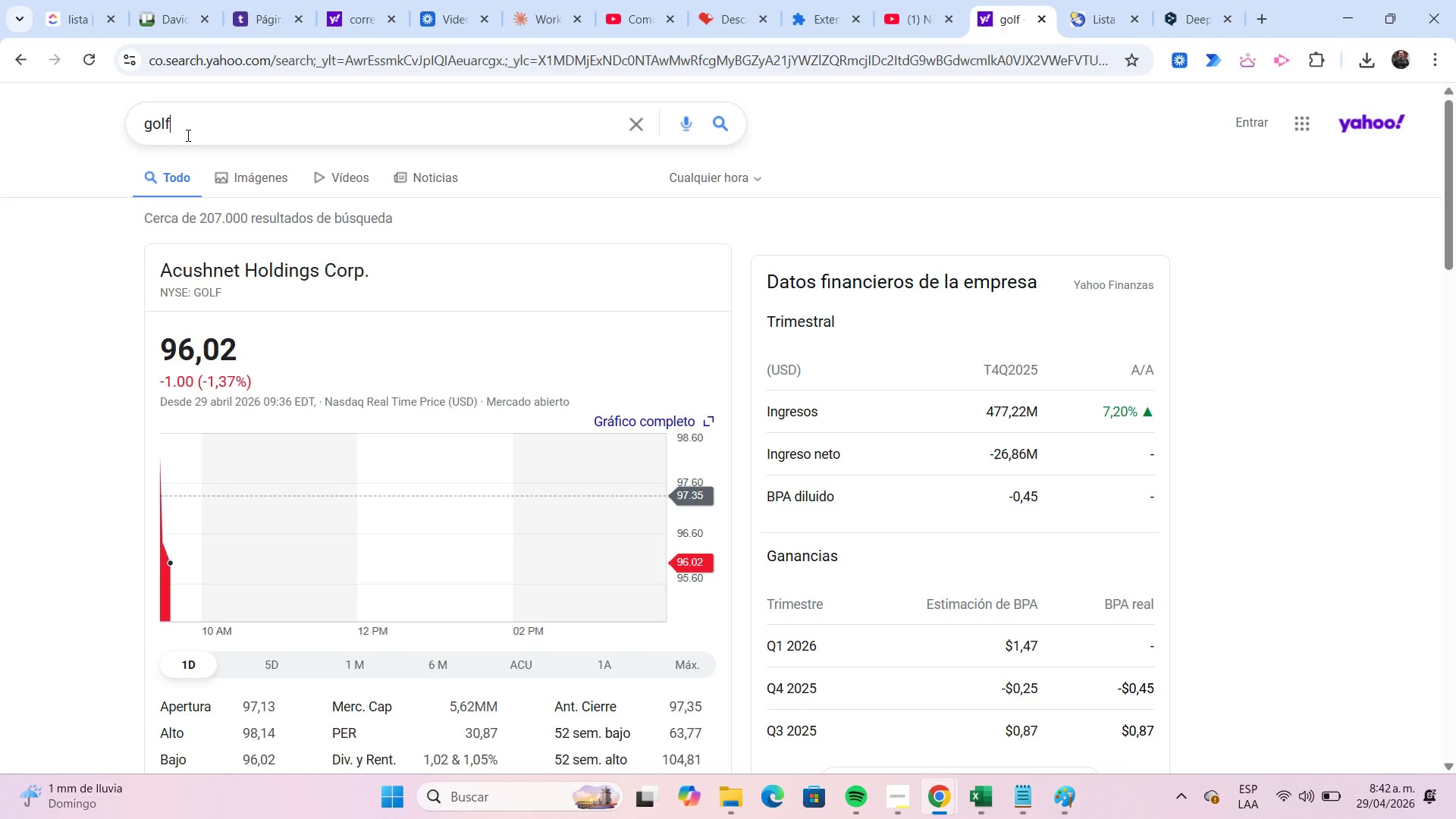 
type( store)
 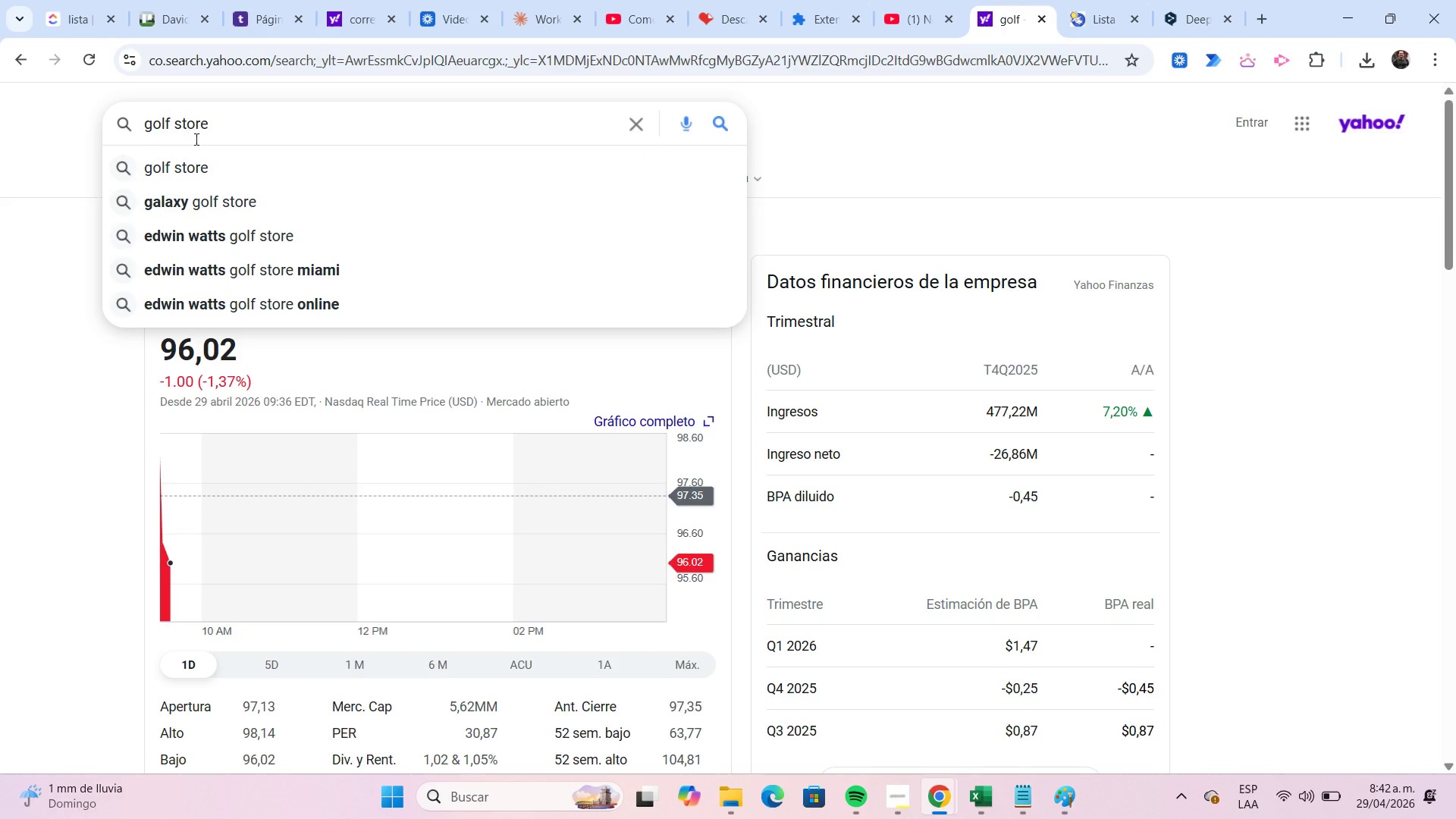 
left_click([233, 169])
 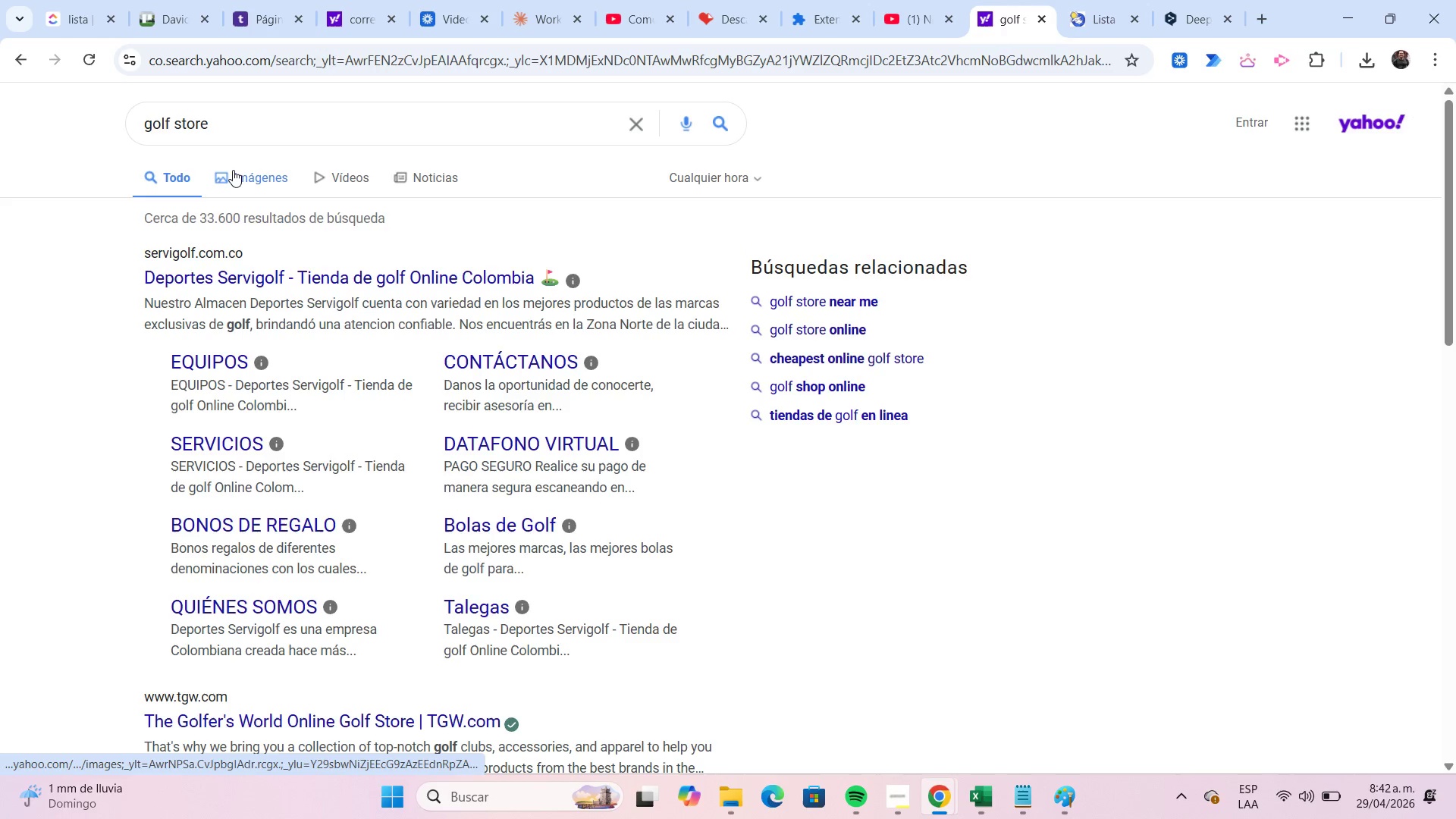 
wait(6.83)
 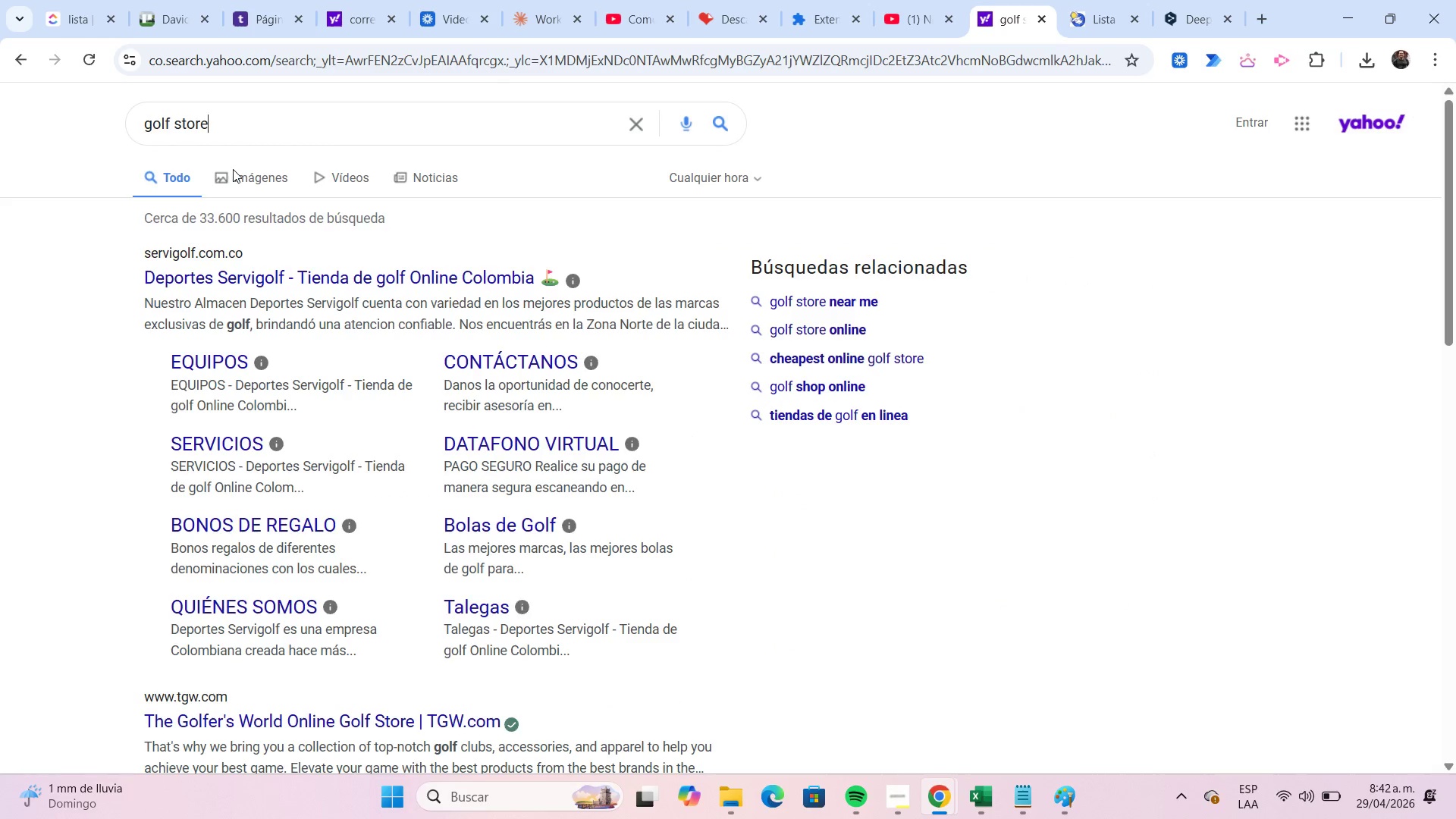 
type( usa)
 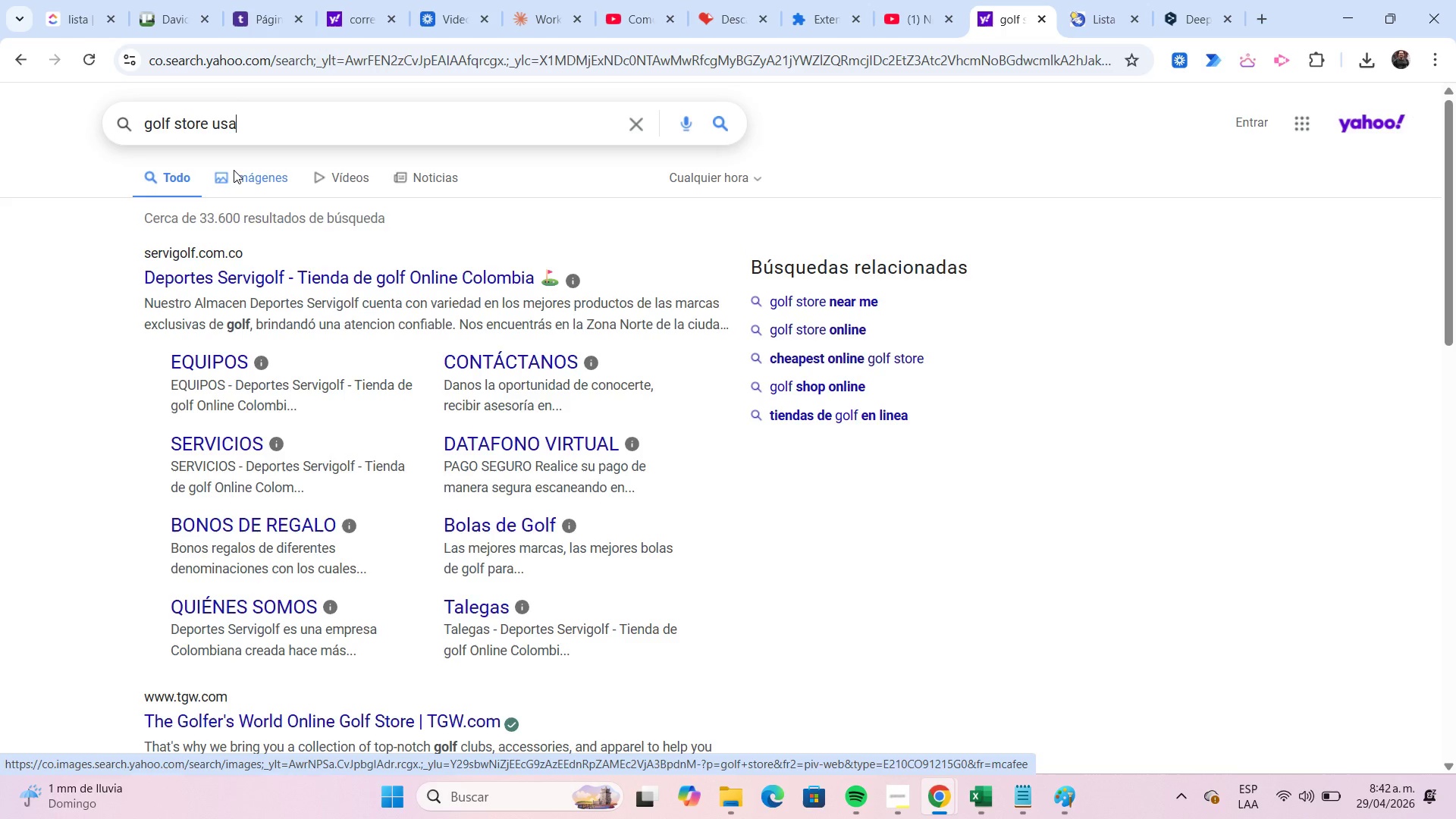 
key(Enter)
 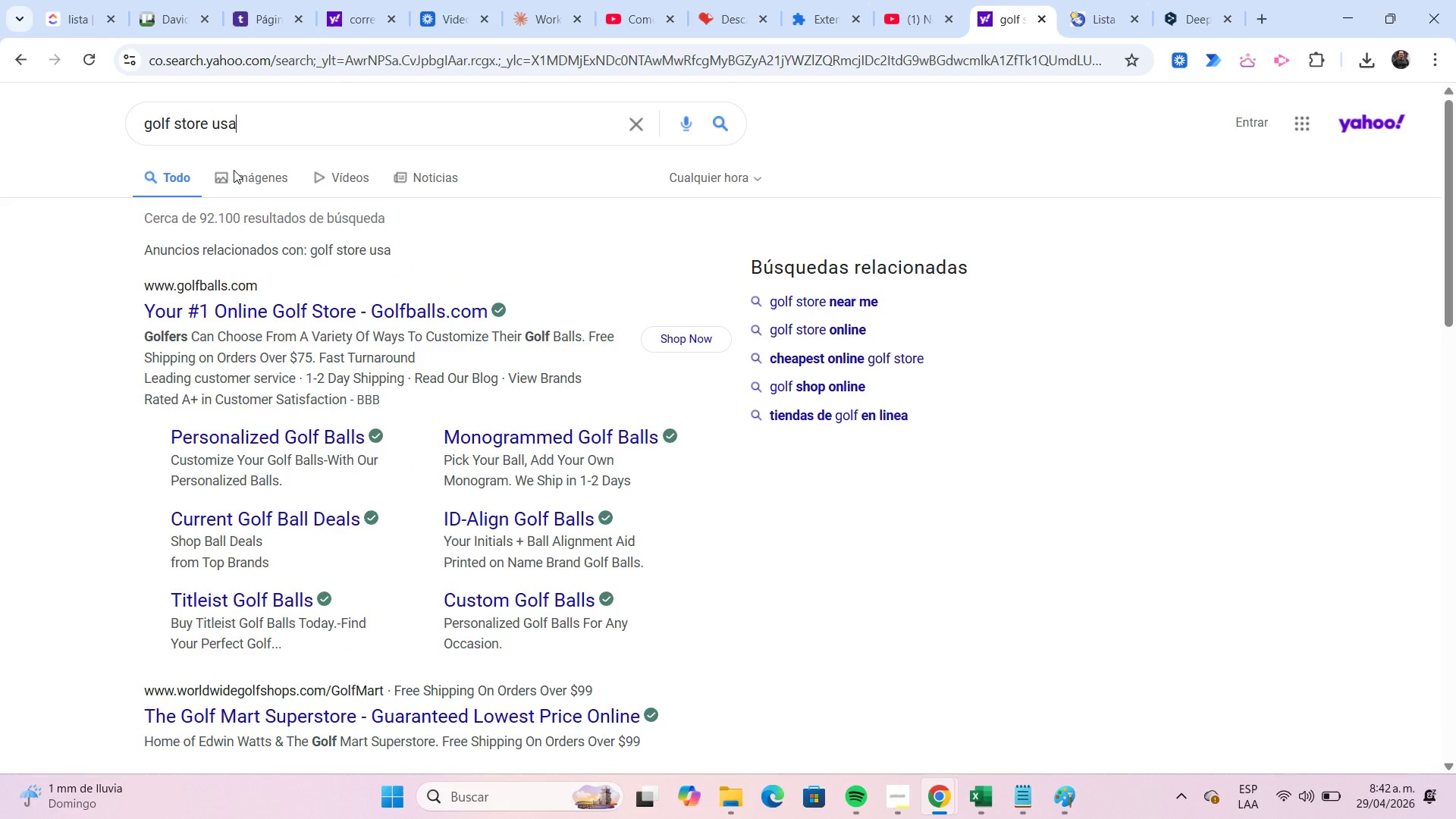 
left_click([271, 309])
 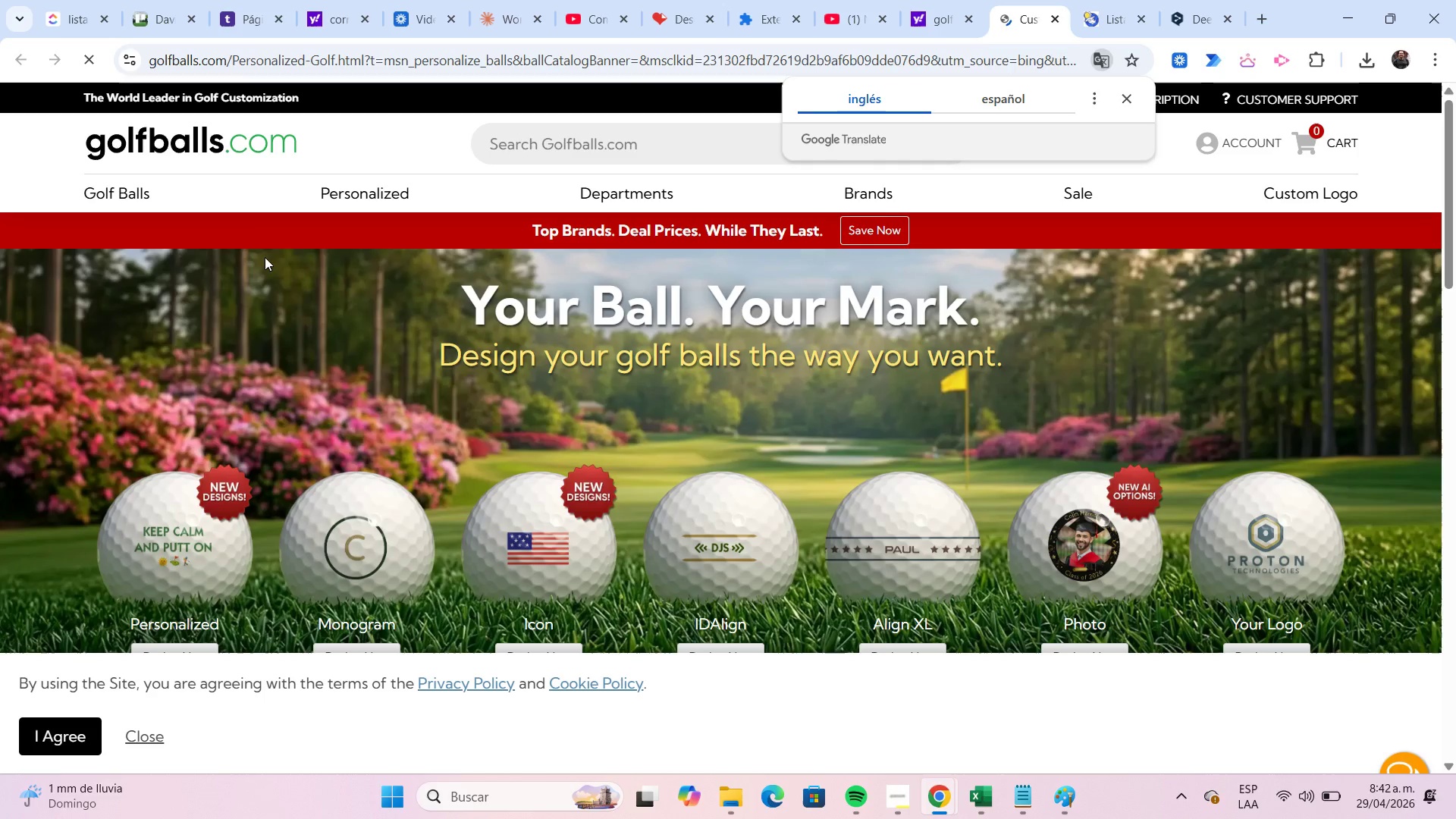 
right_click([214, 146])
 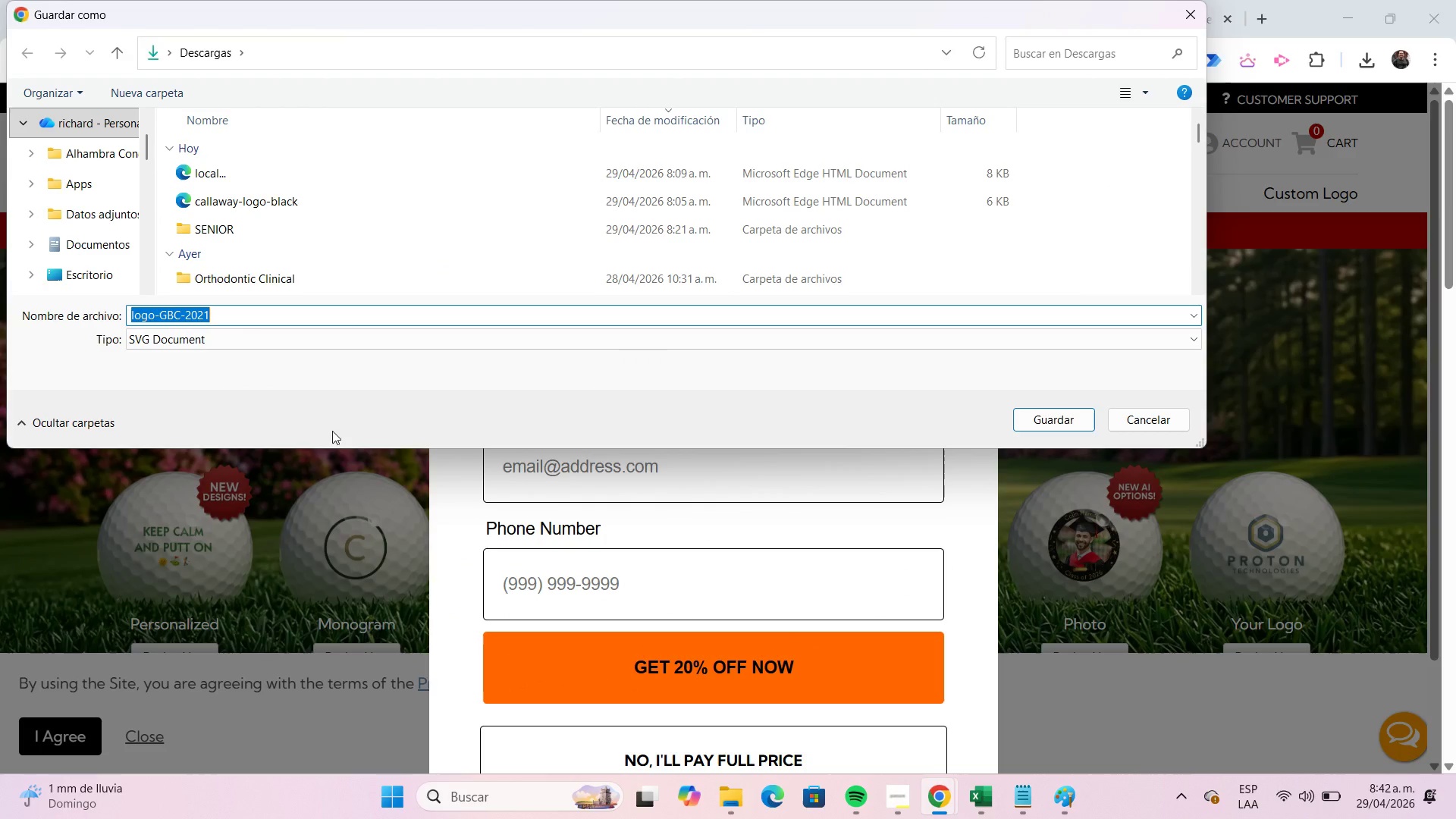 
left_click([1131, 427])
 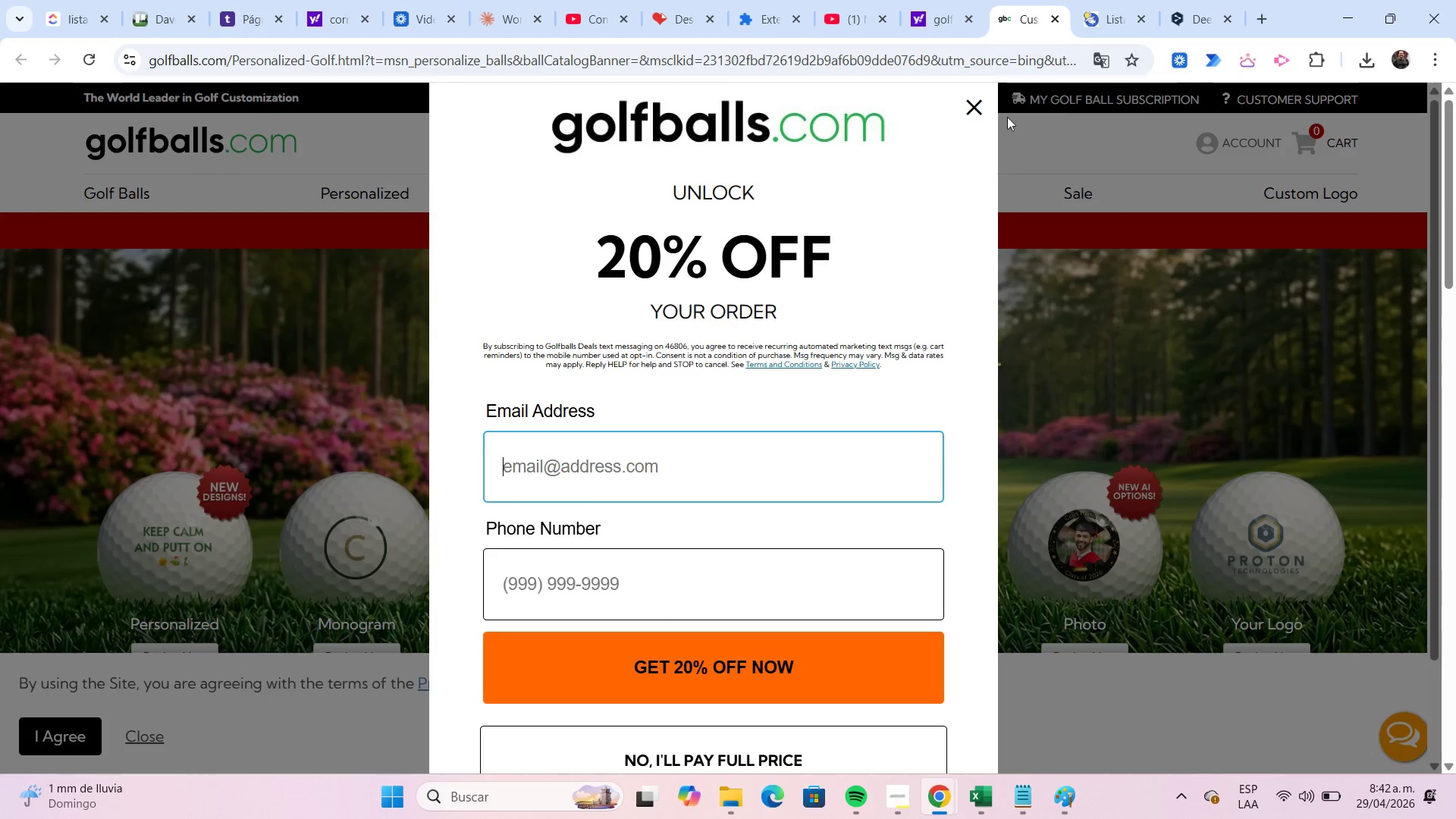 
left_click([983, 105])
 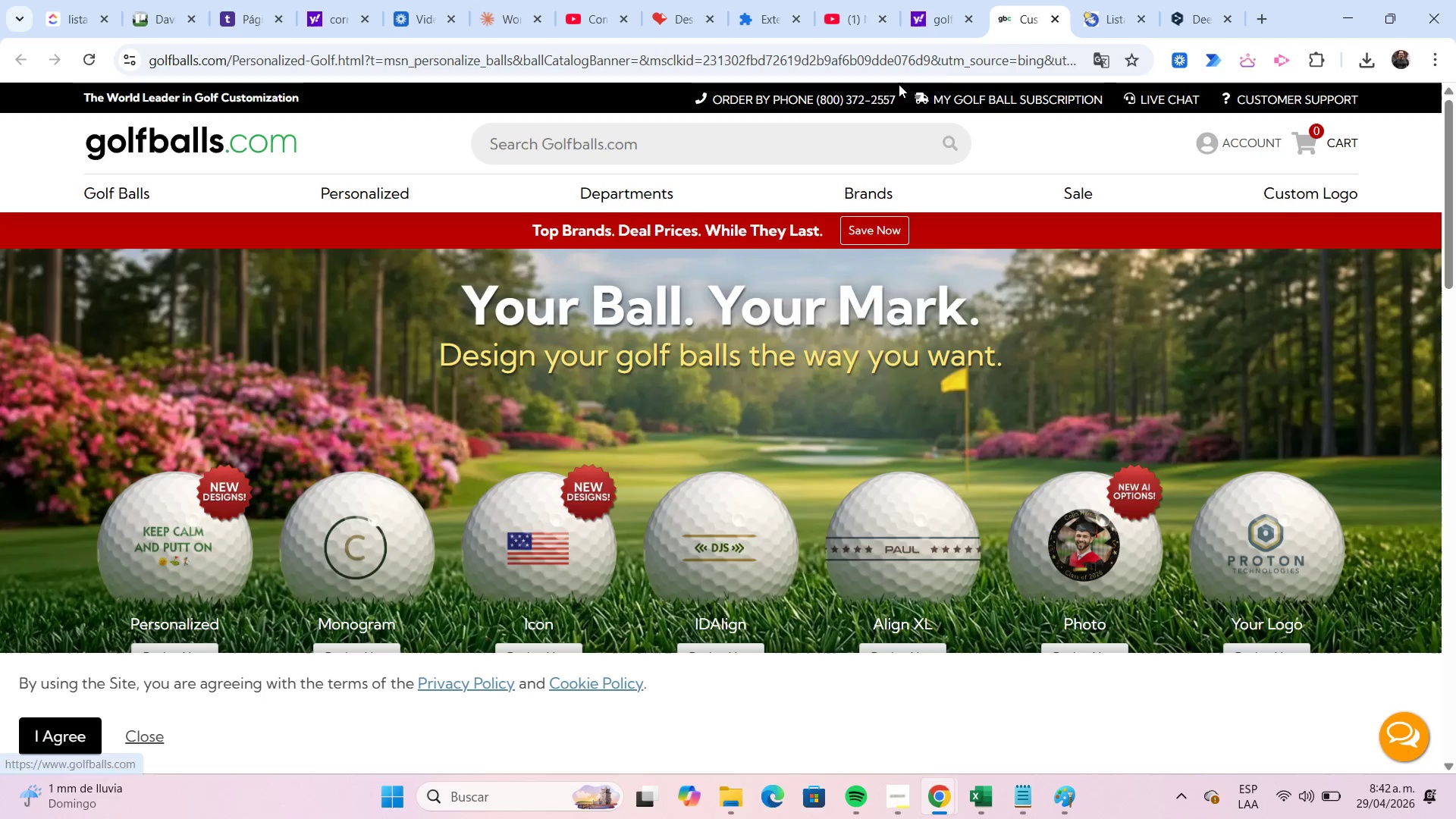 
left_click([946, 23])
 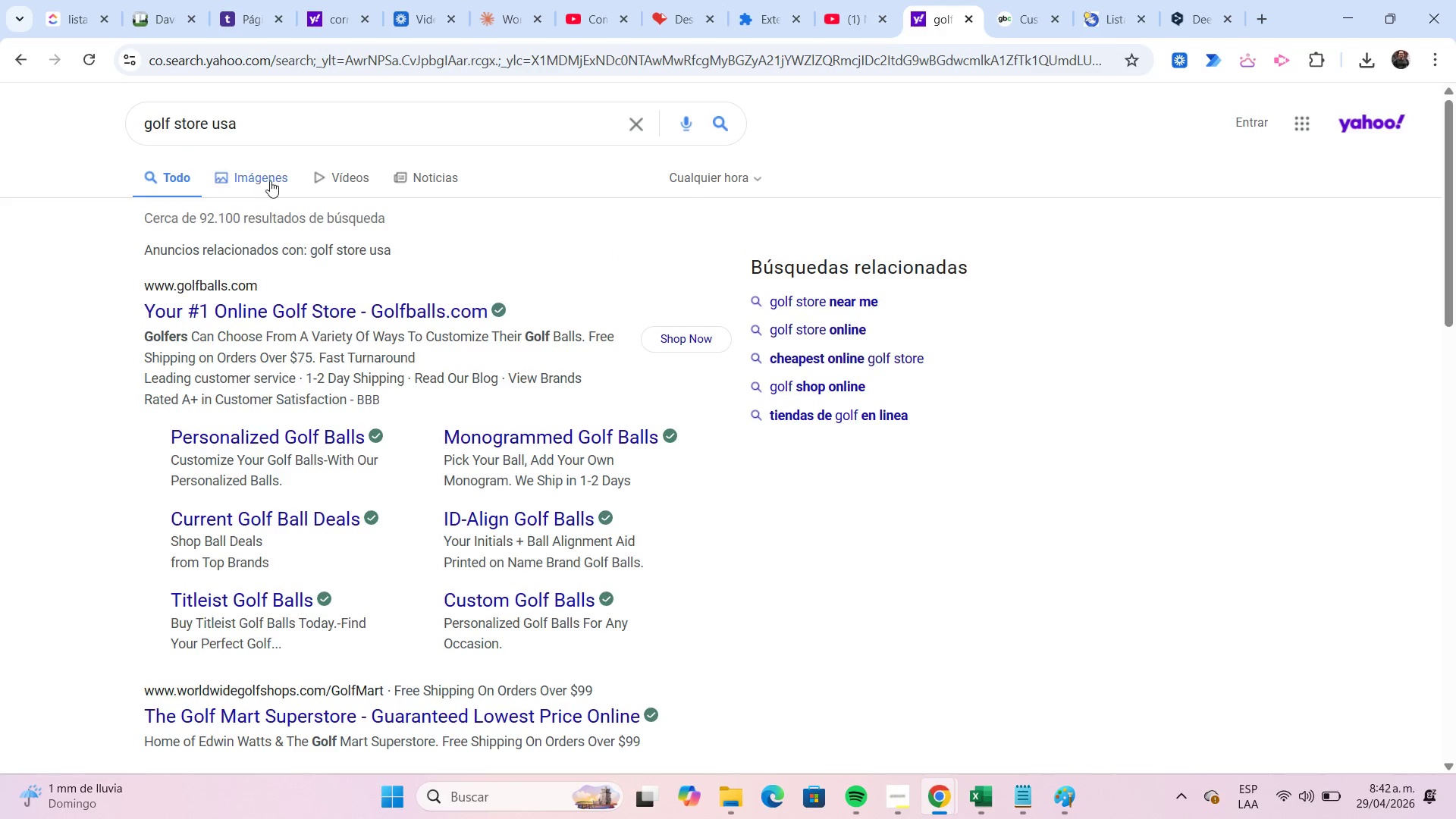 
left_click([266, 180])
 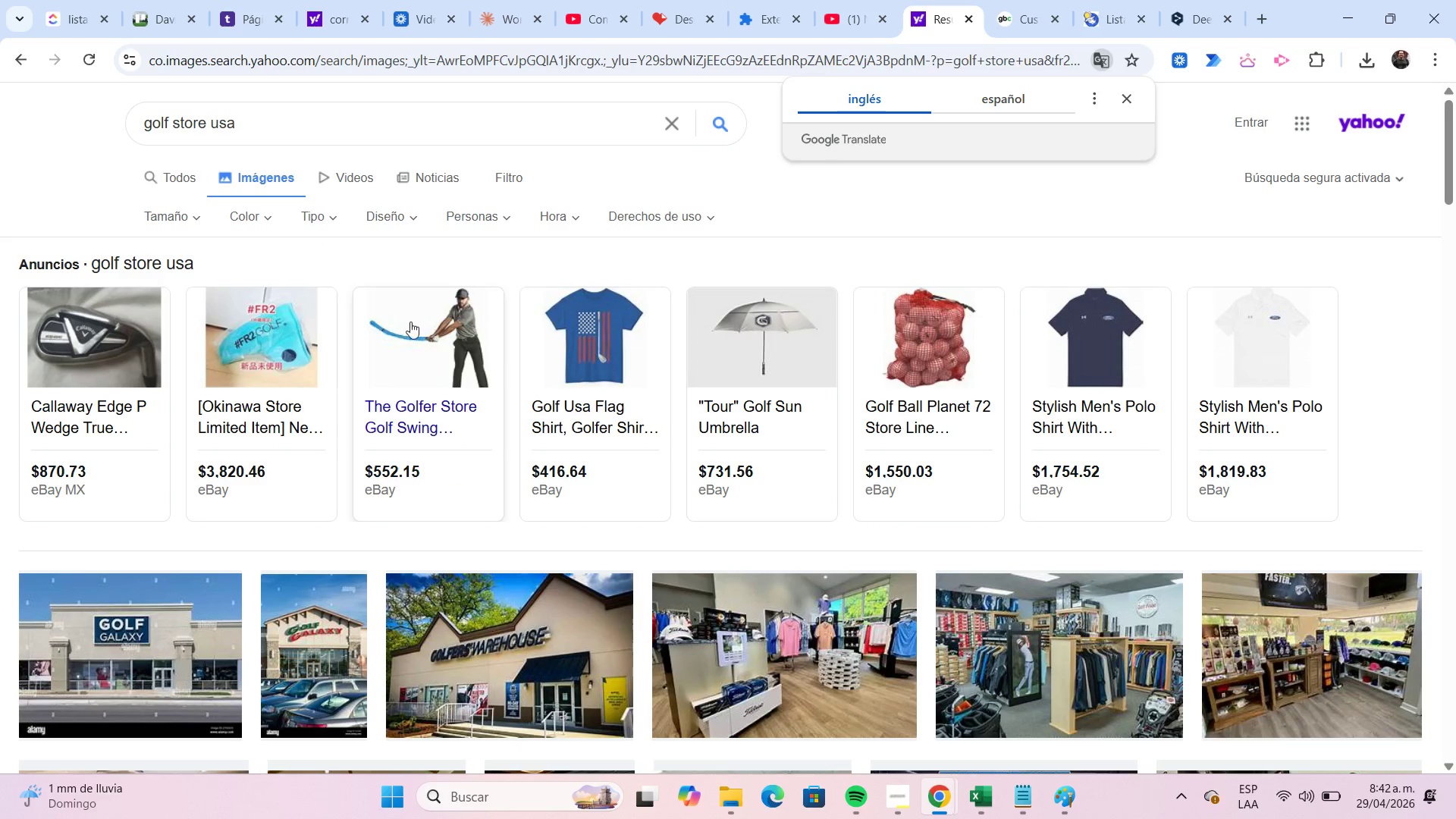 
wait(9.69)
 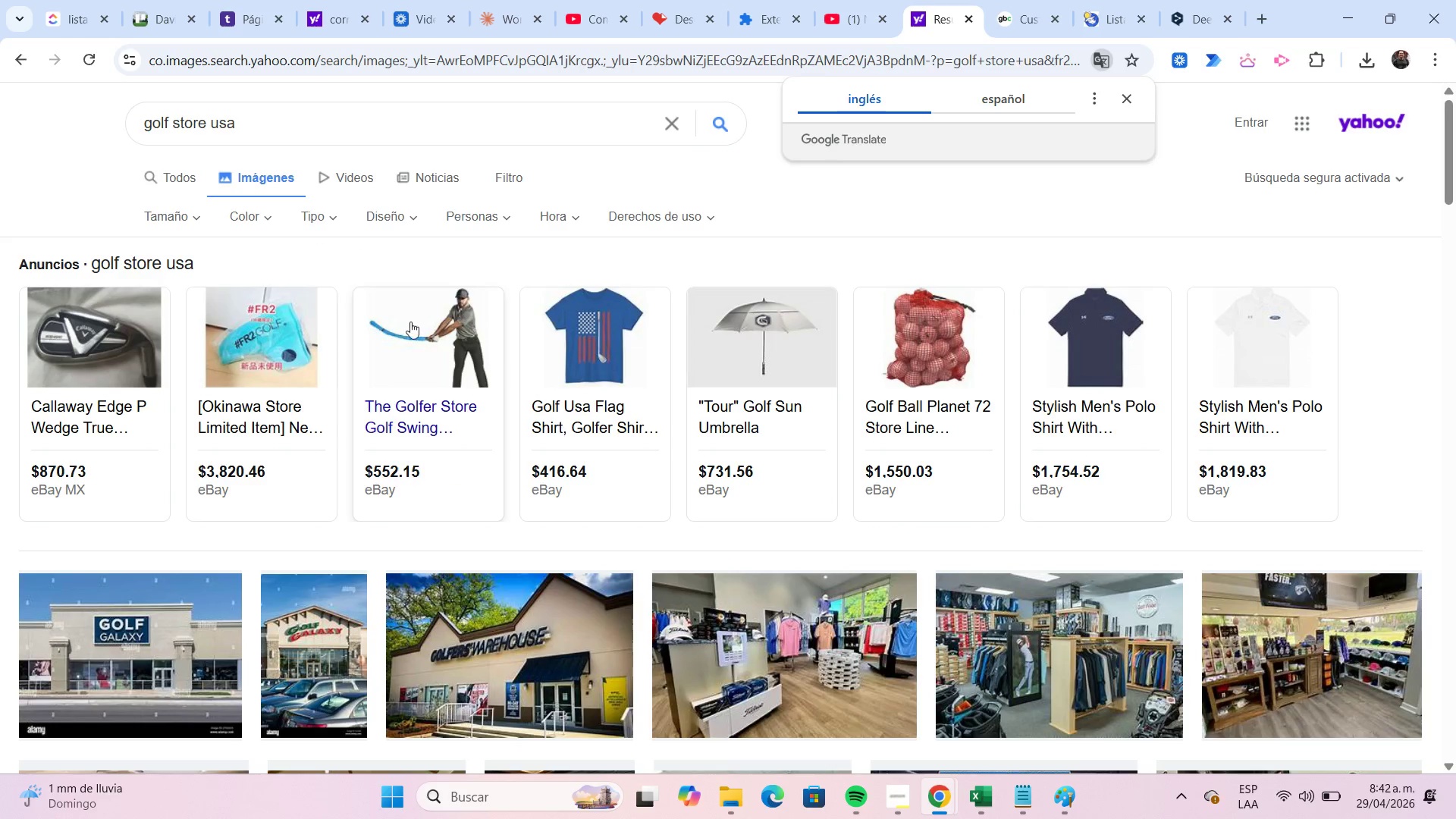 
left_click([191, 181])
 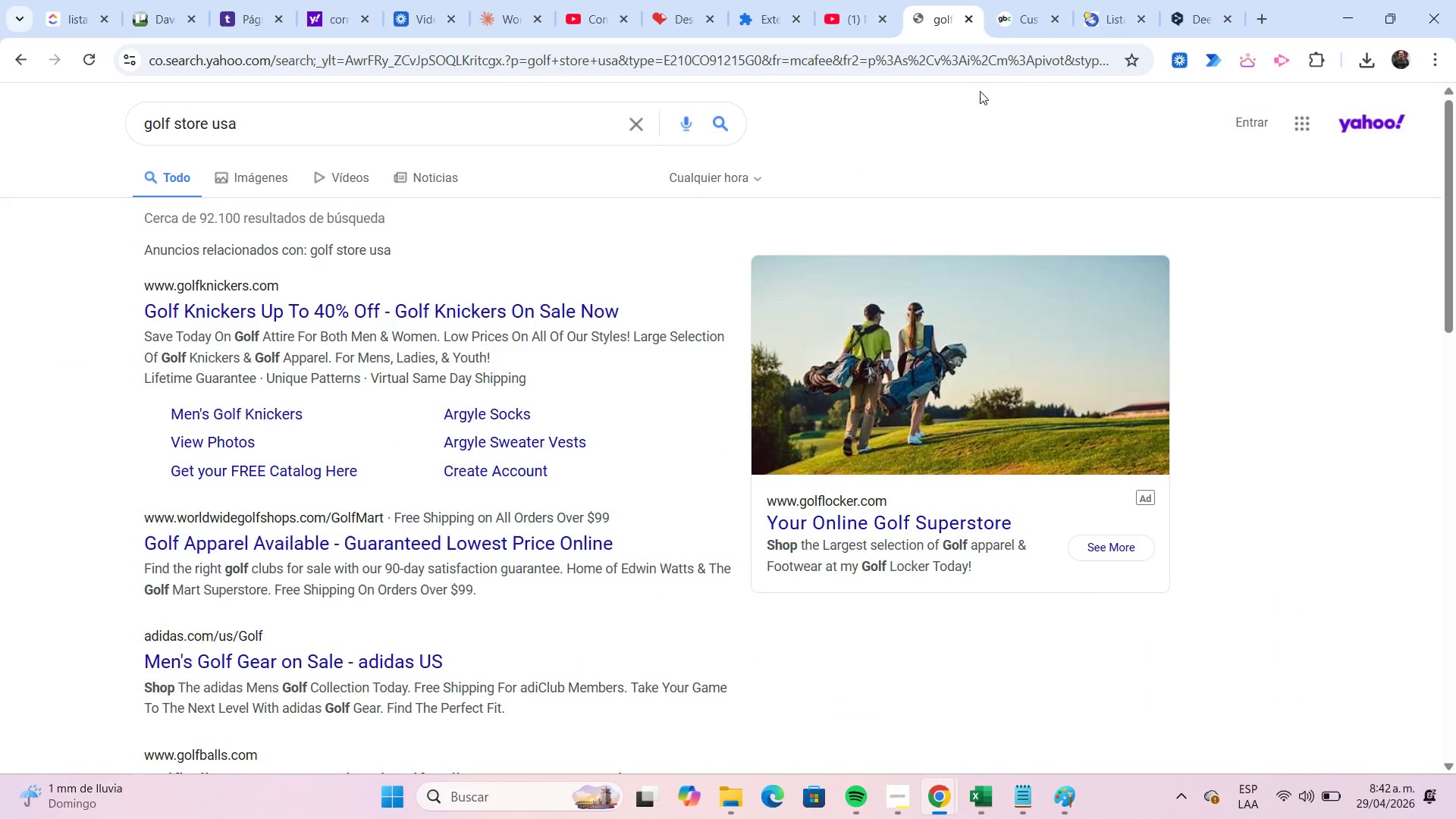 
left_click([1018, 34])
 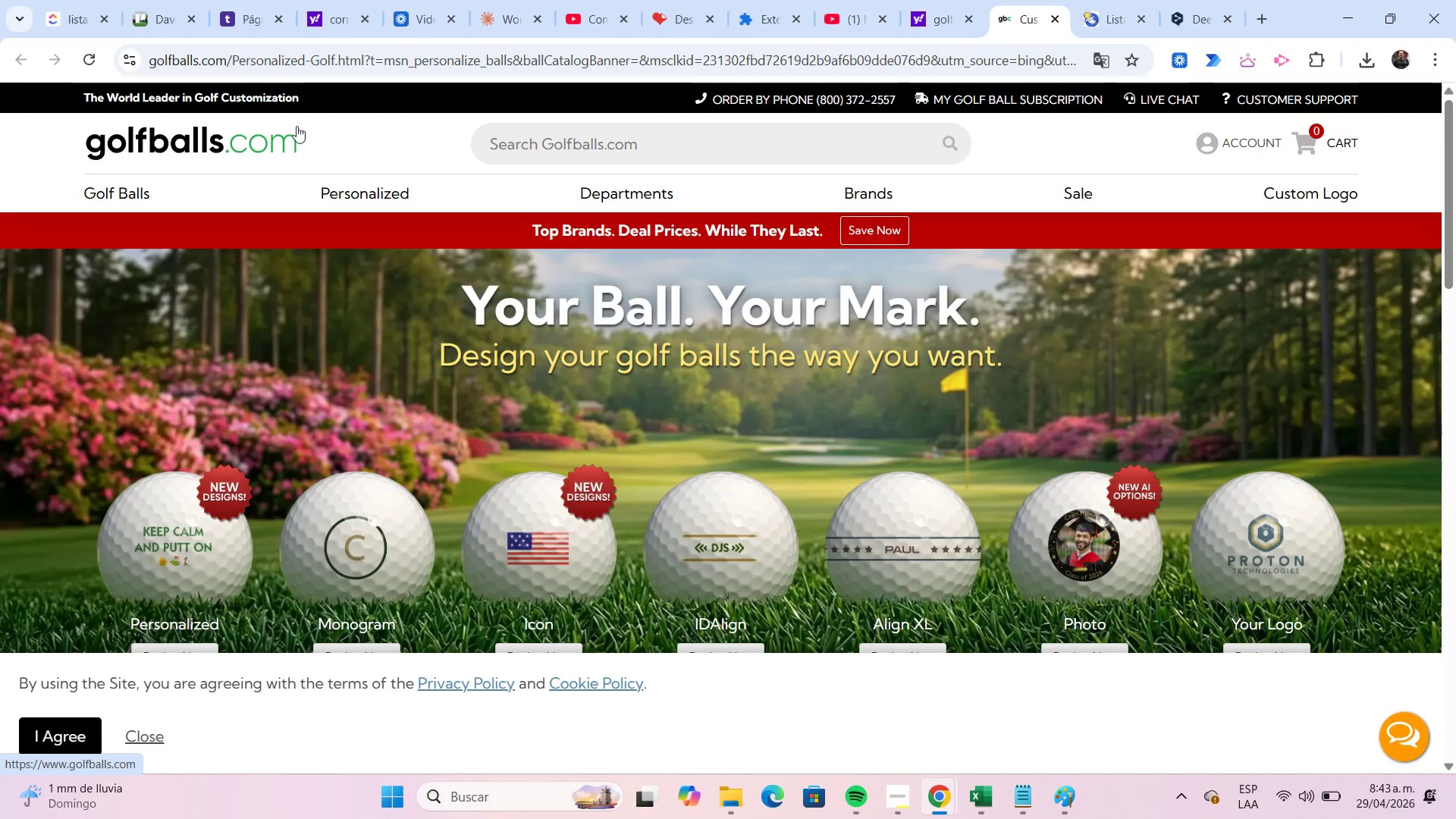 
left_click_drag(start_coordinate=[227, 61], to_coordinate=[150, 61])
 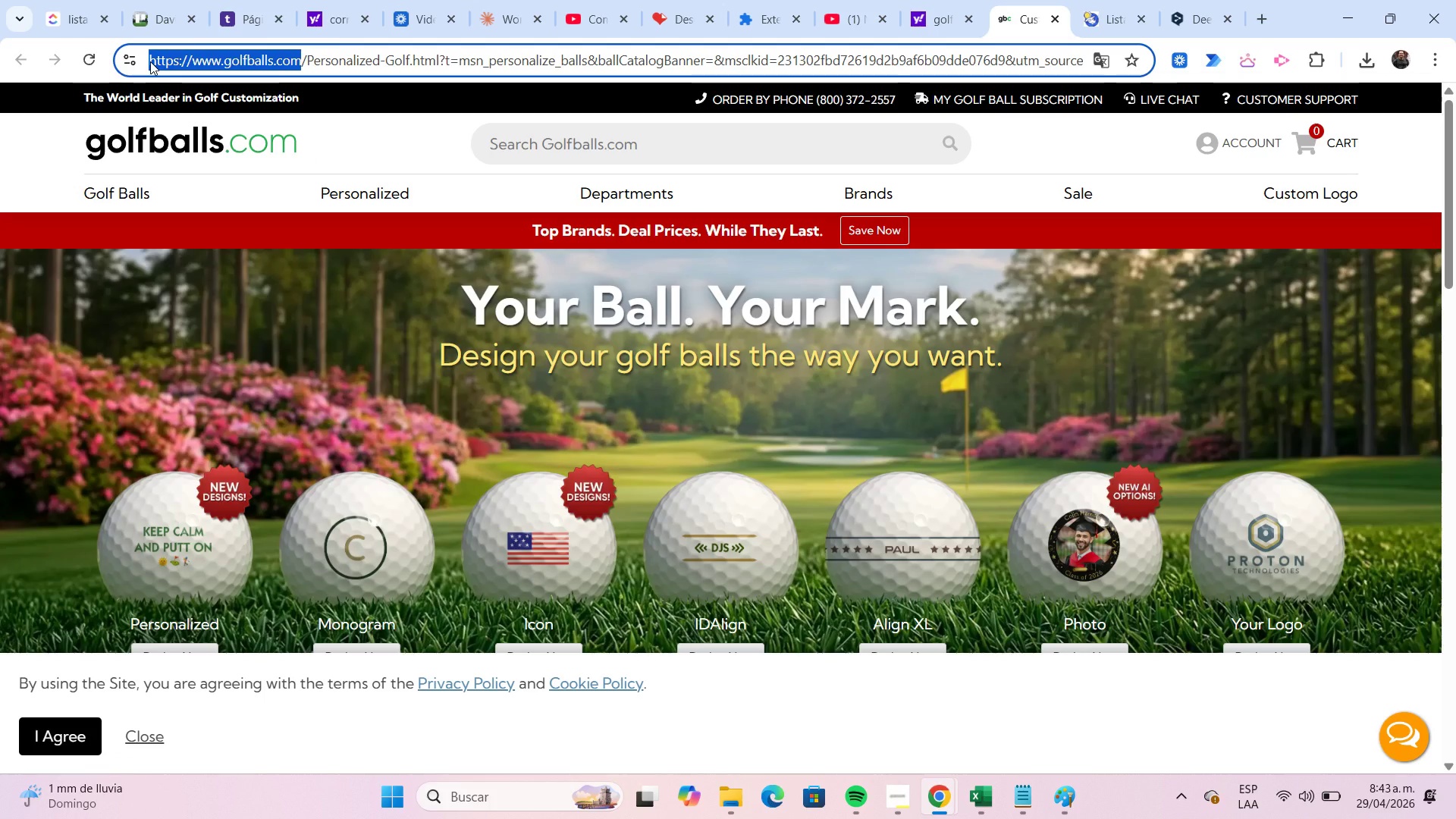 
key(Control+C)
 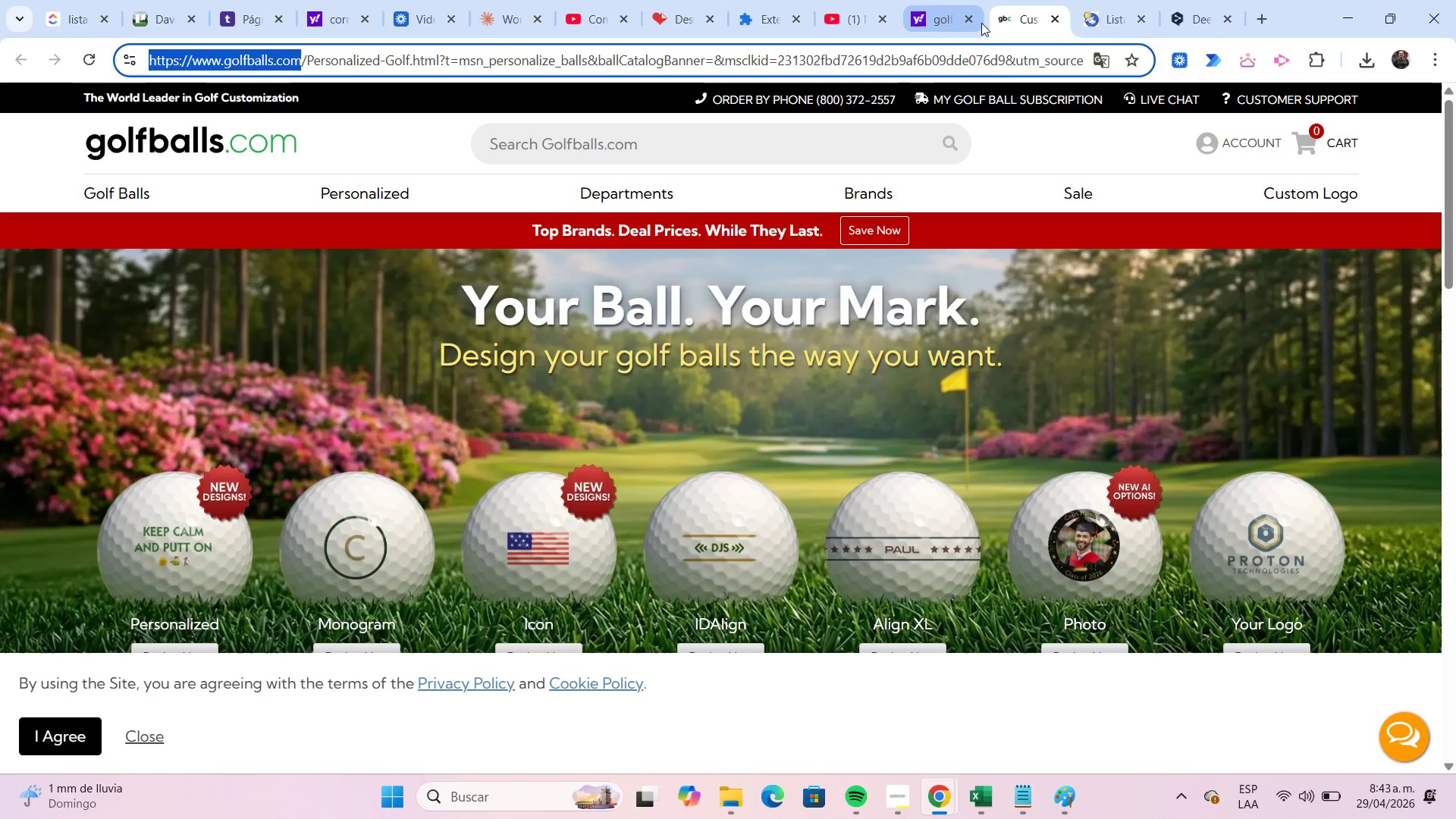 
left_click([952, 19])
 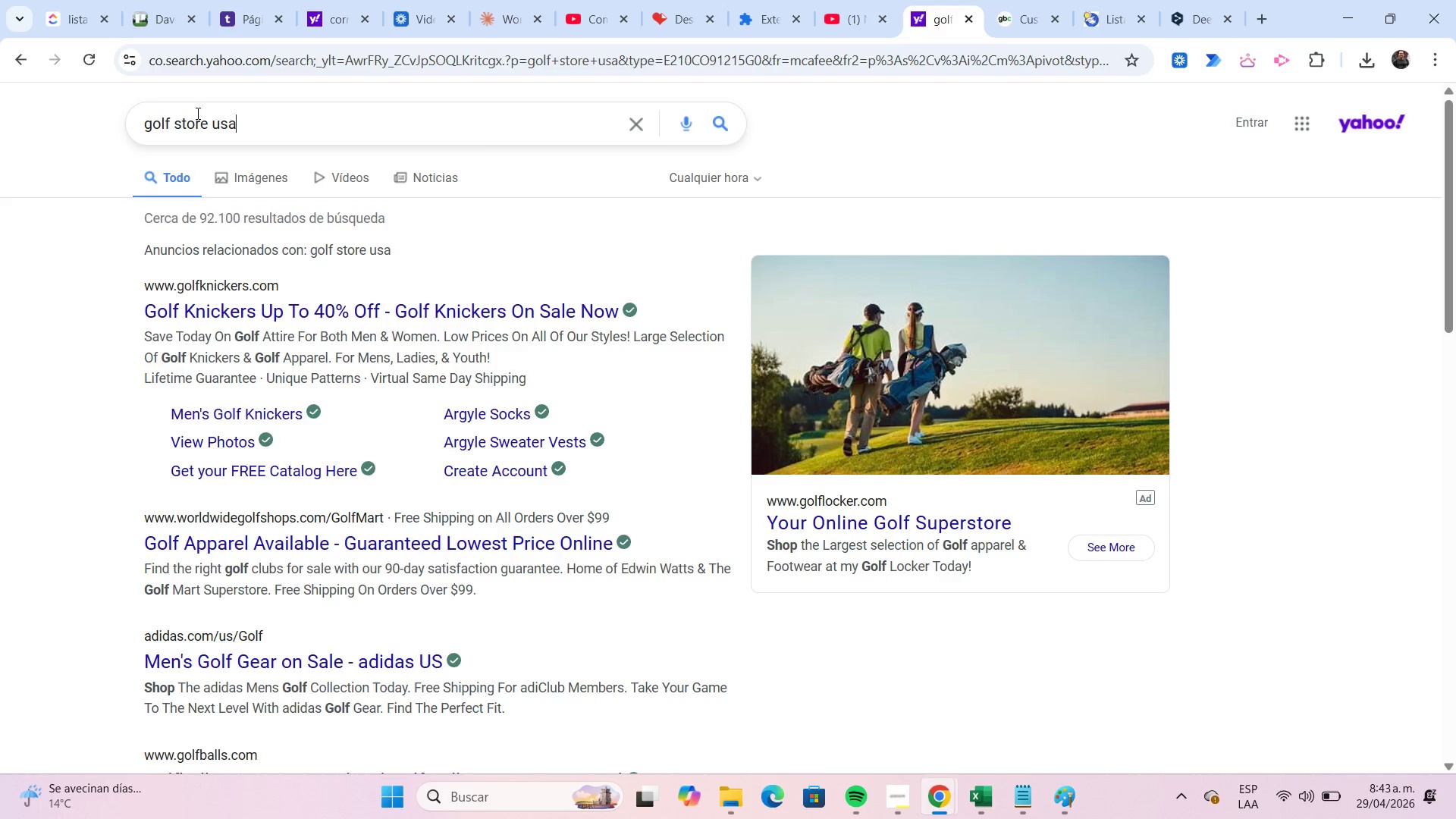 
left_click_drag(start_coordinate=[249, 121], to_coordinate=[109, 146])
 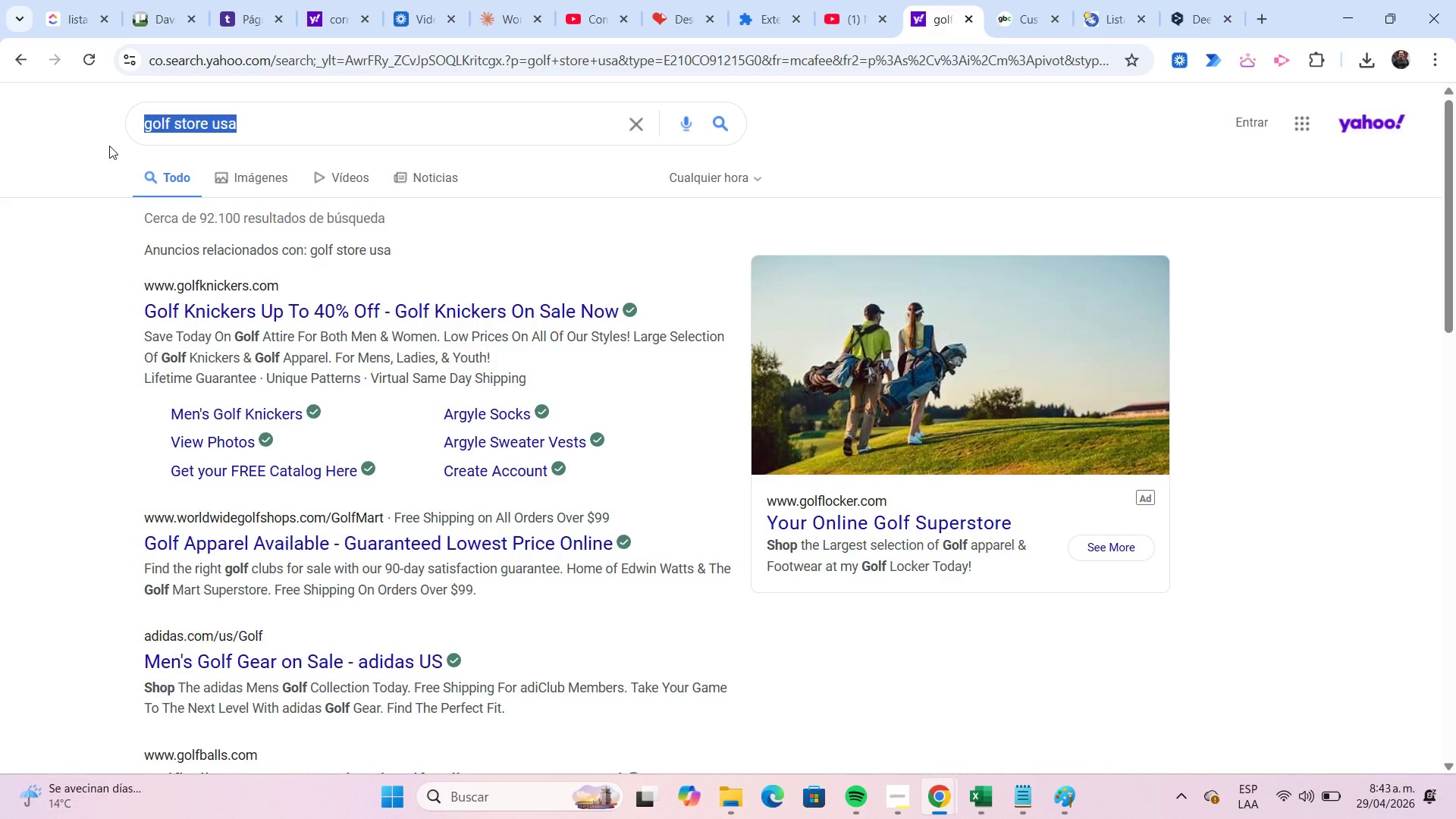 
key(Control+ControlLeft)
 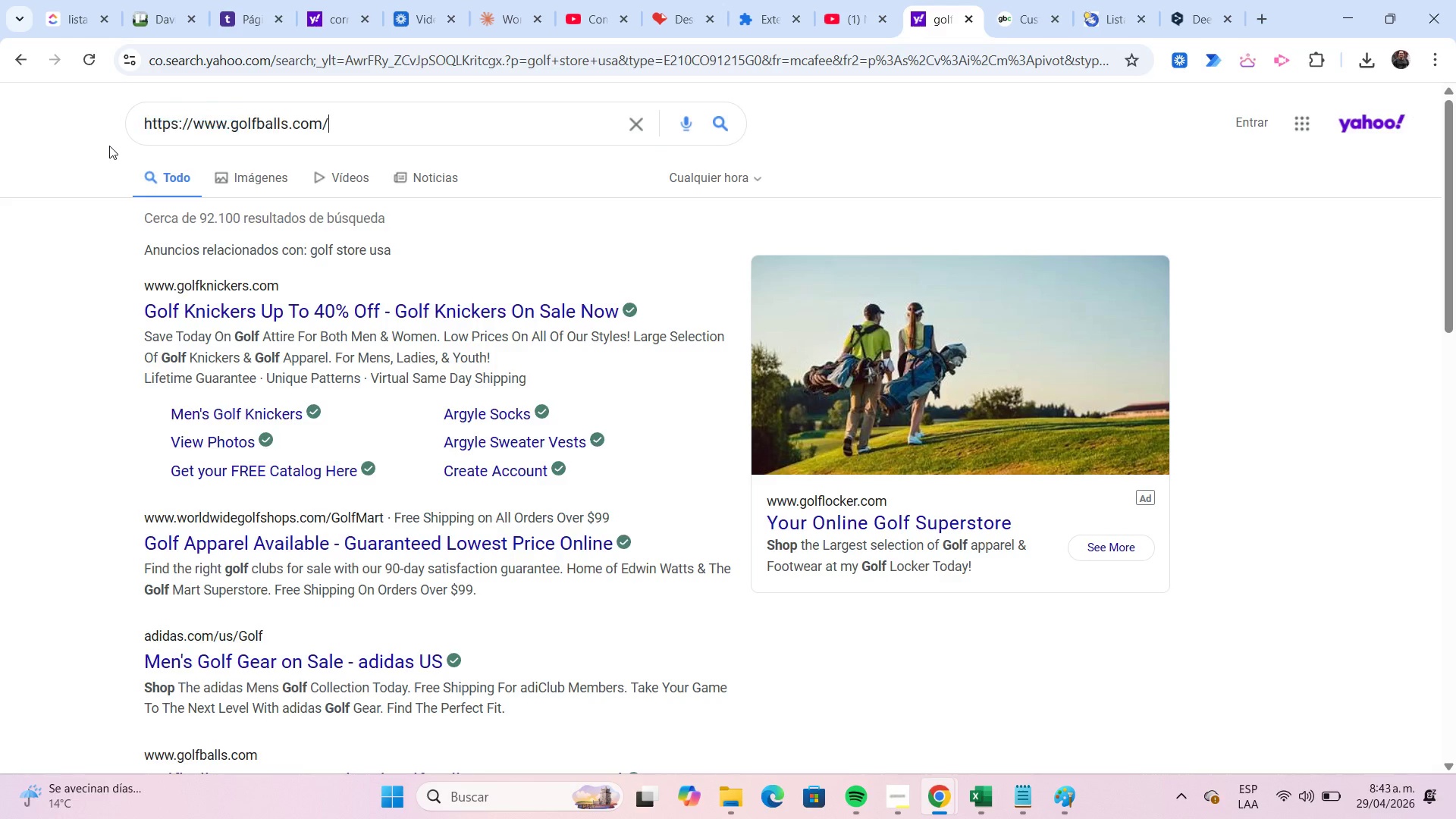 
key(Control+V)
 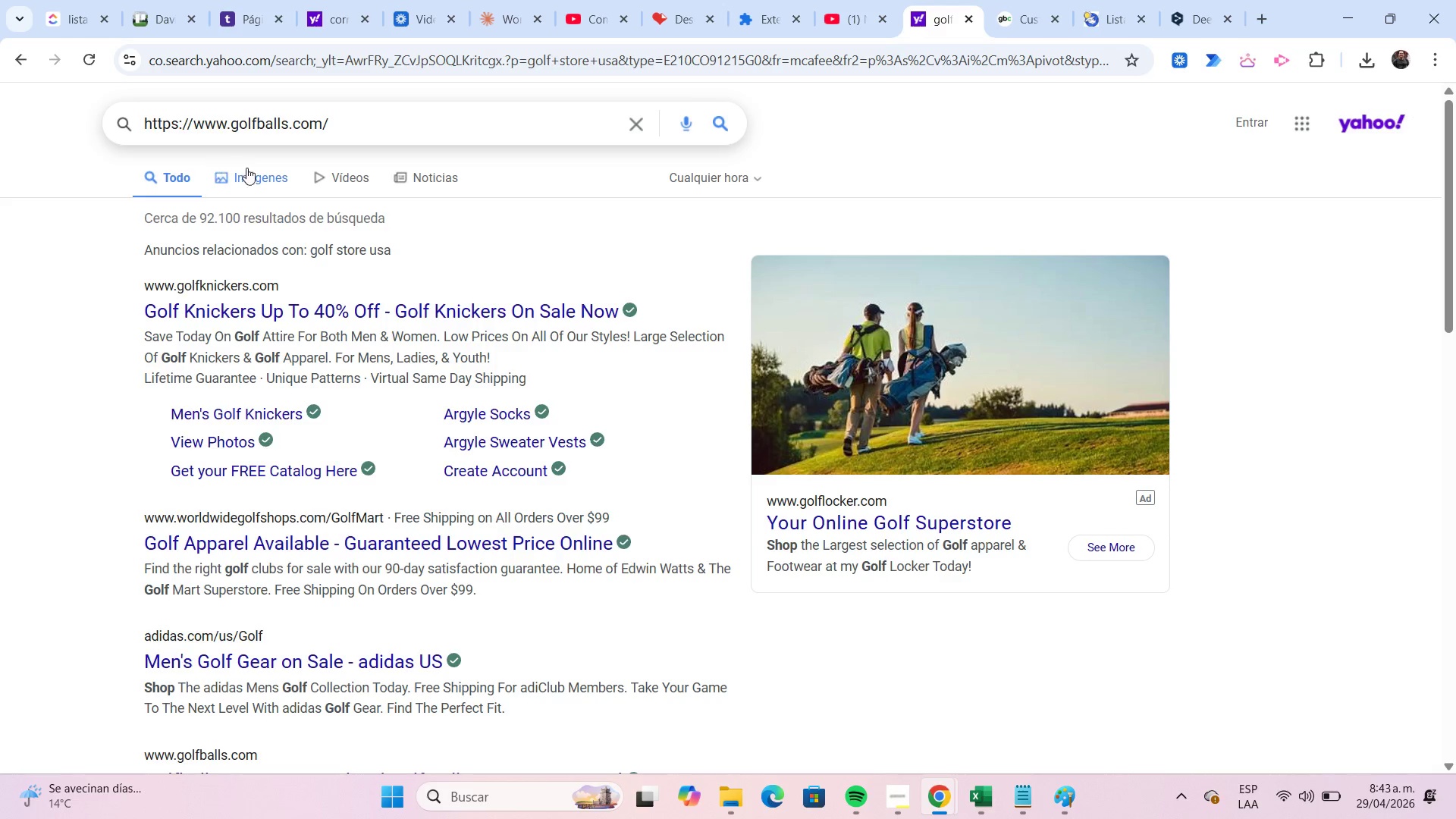 
left_click([253, 173])
 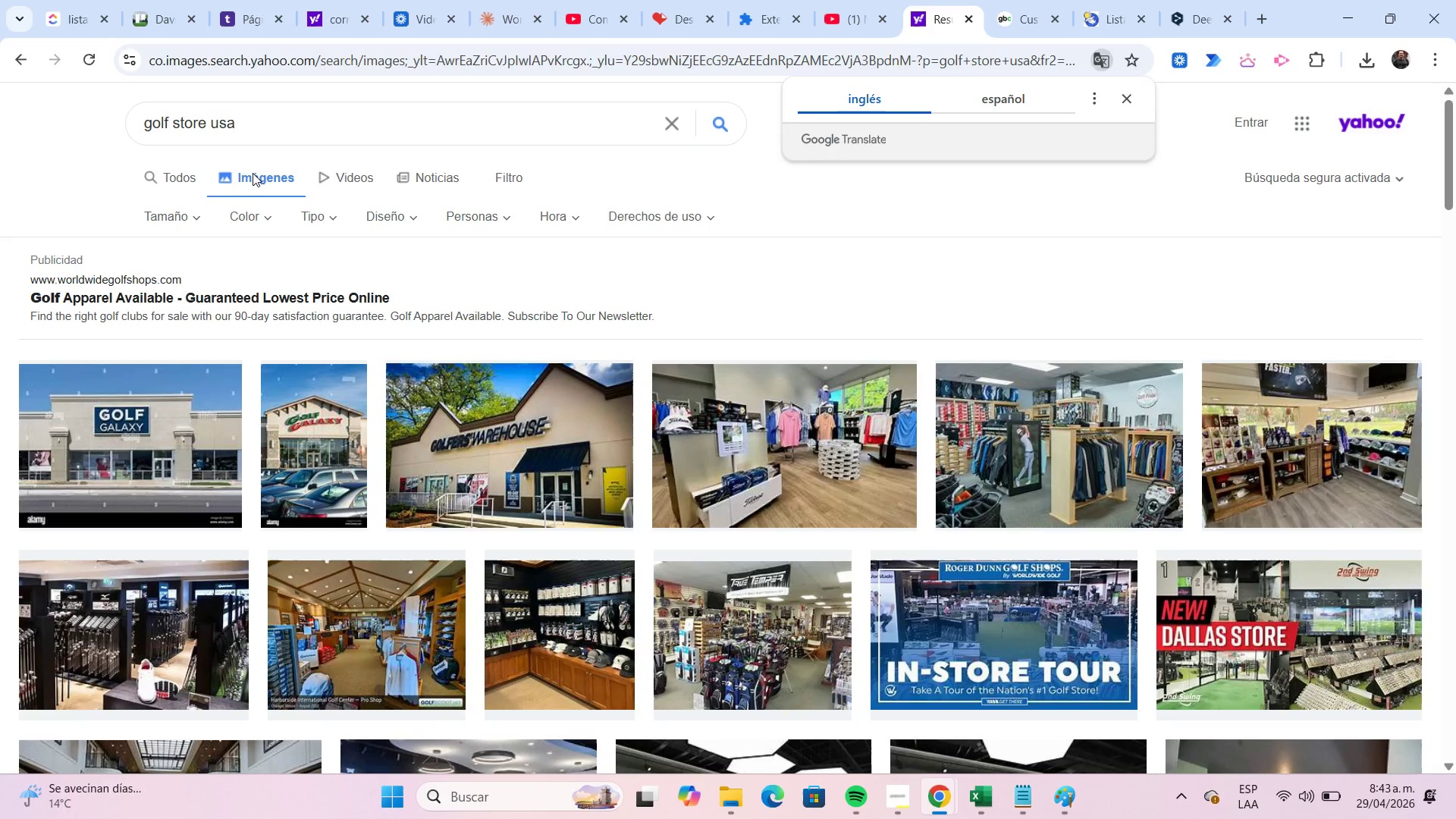 
scroll: coordinate [469, 293], scroll_direction: down, amount: 6.0
 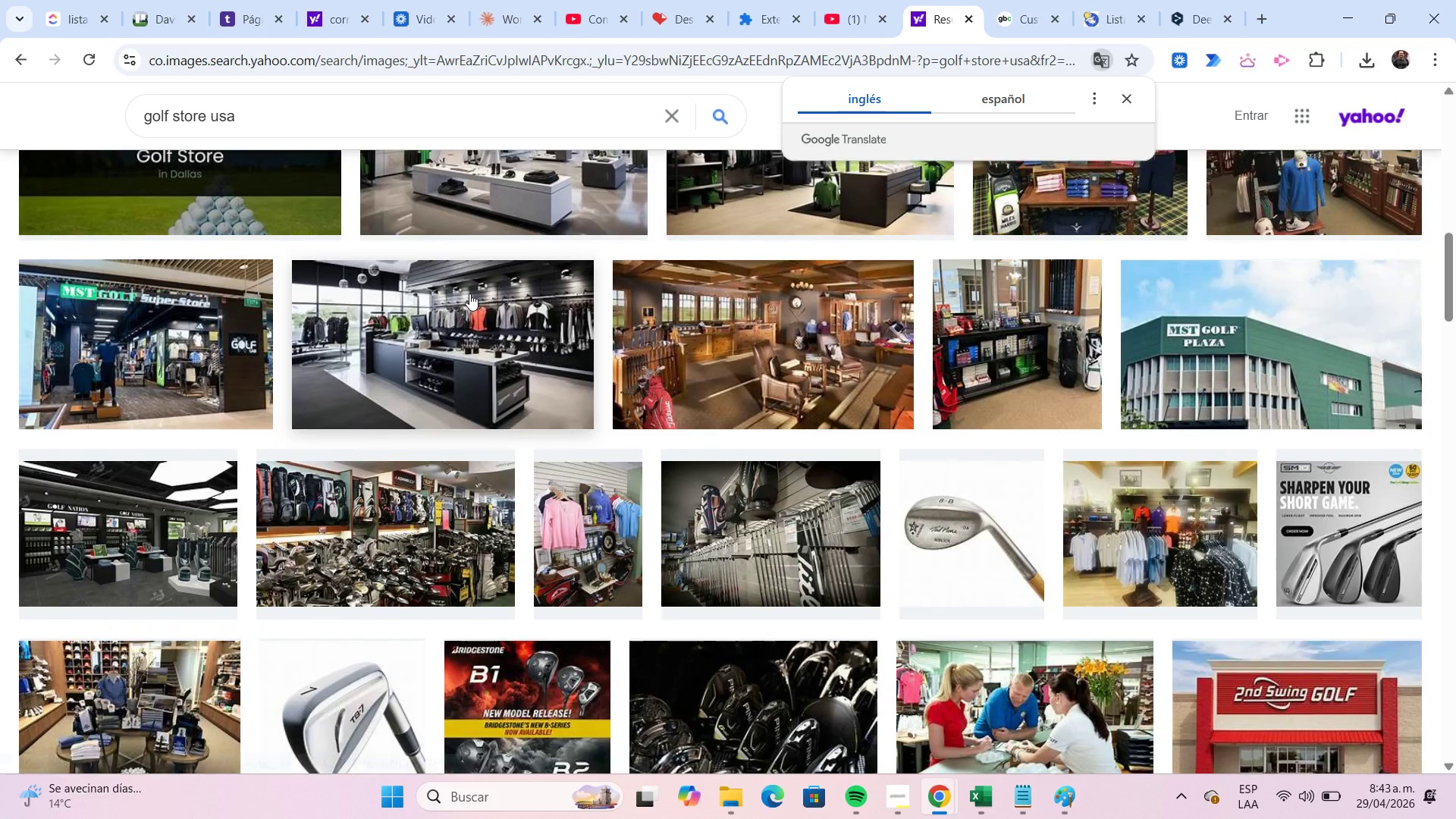 
scroll: coordinate [469, 293], scroll_direction: up, amount: 2.0
 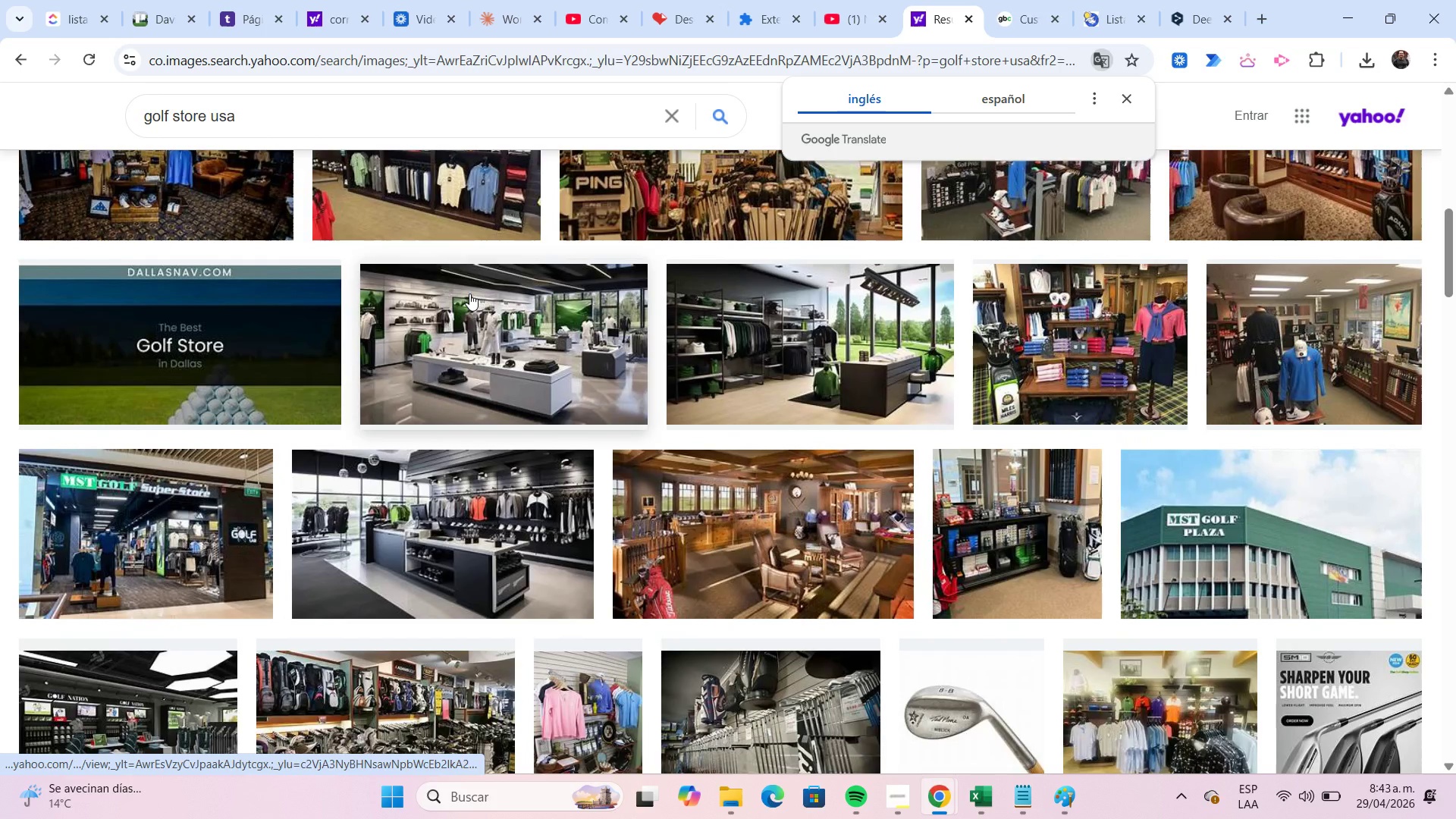 
scroll: coordinate [469, 293], scroll_direction: down, amount: 6.0
 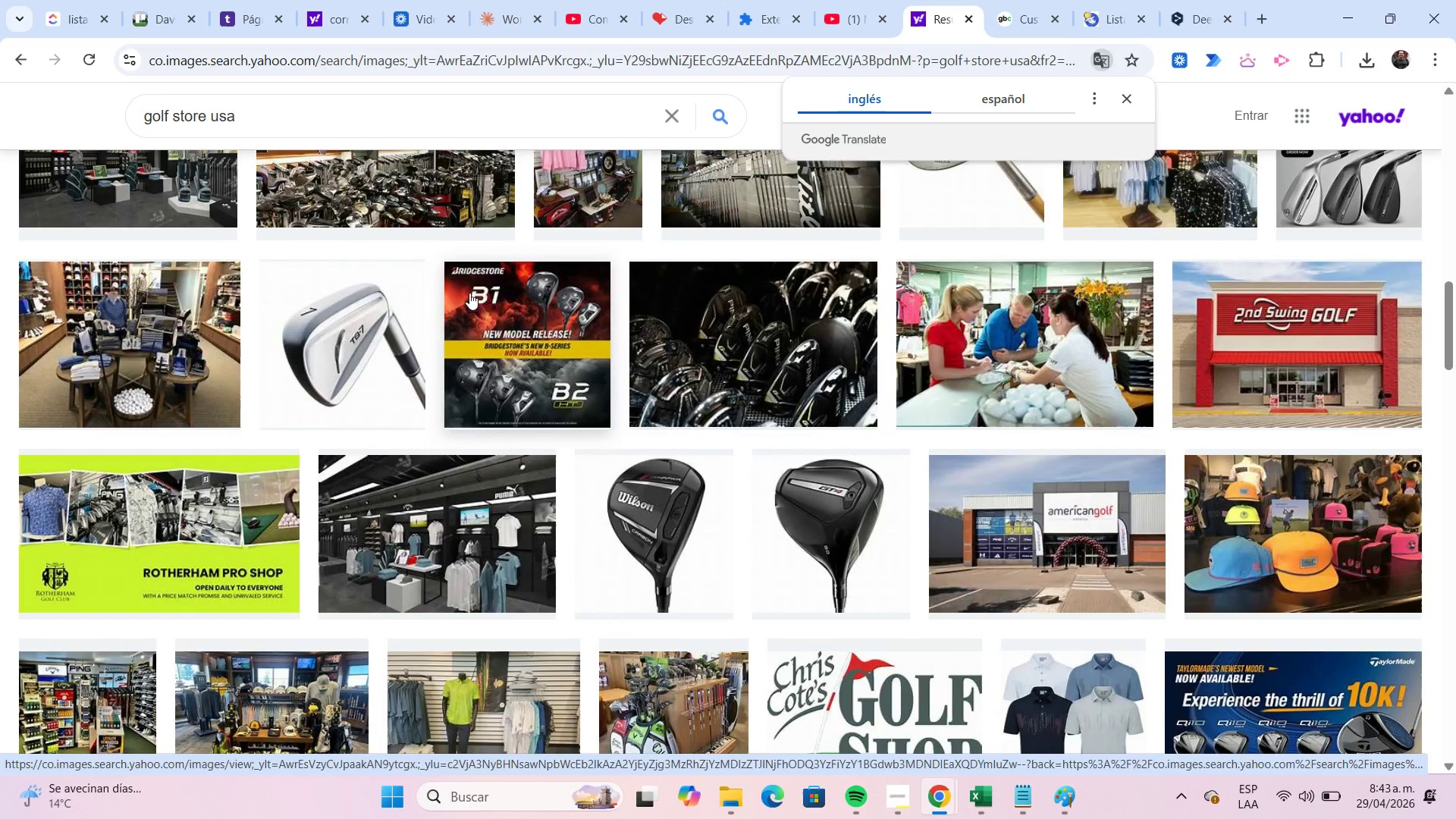 
scroll: coordinate [469, 293], scroll_direction: up, amount: 18.0
 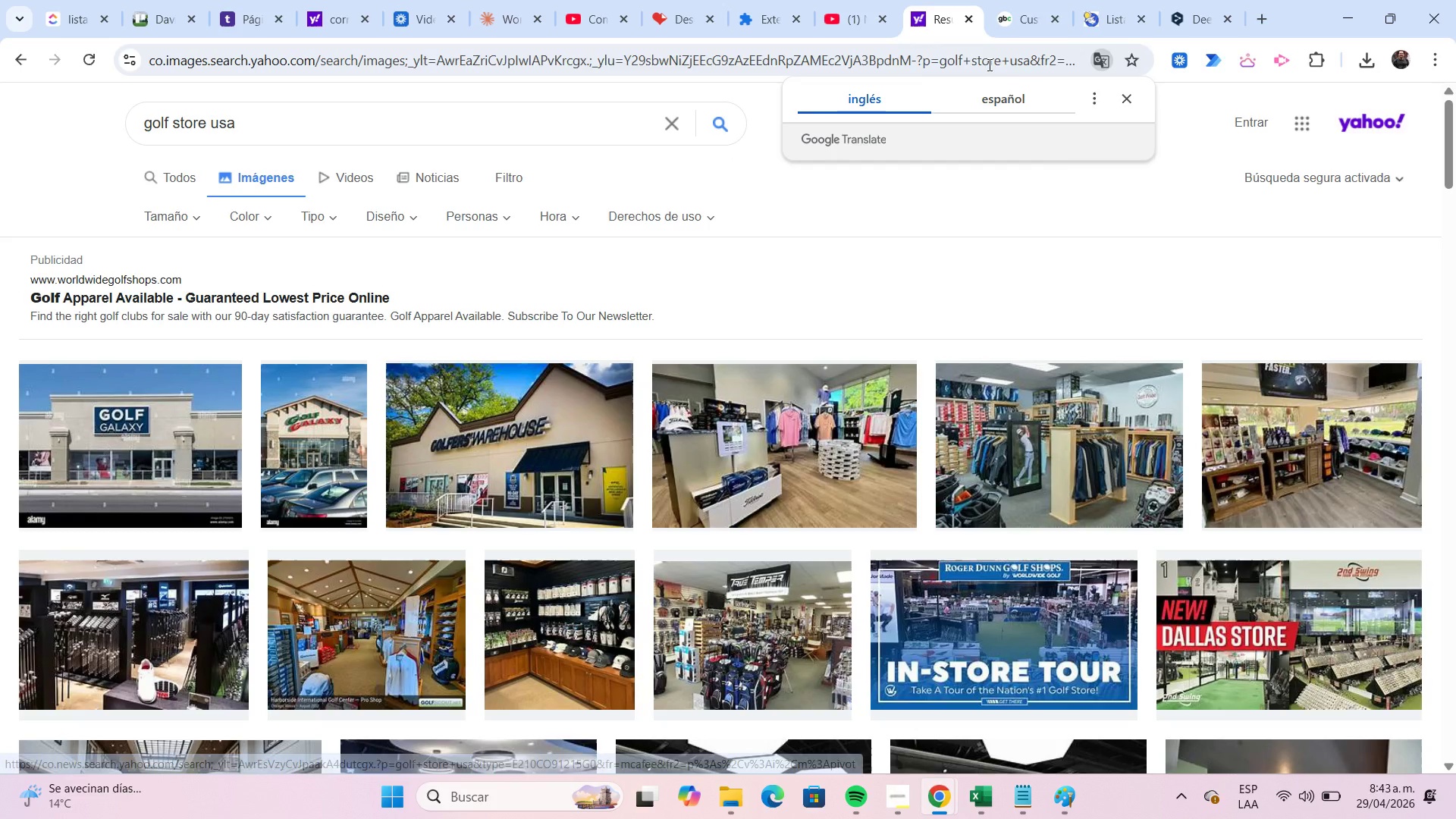 
left_click([1014, 35])
 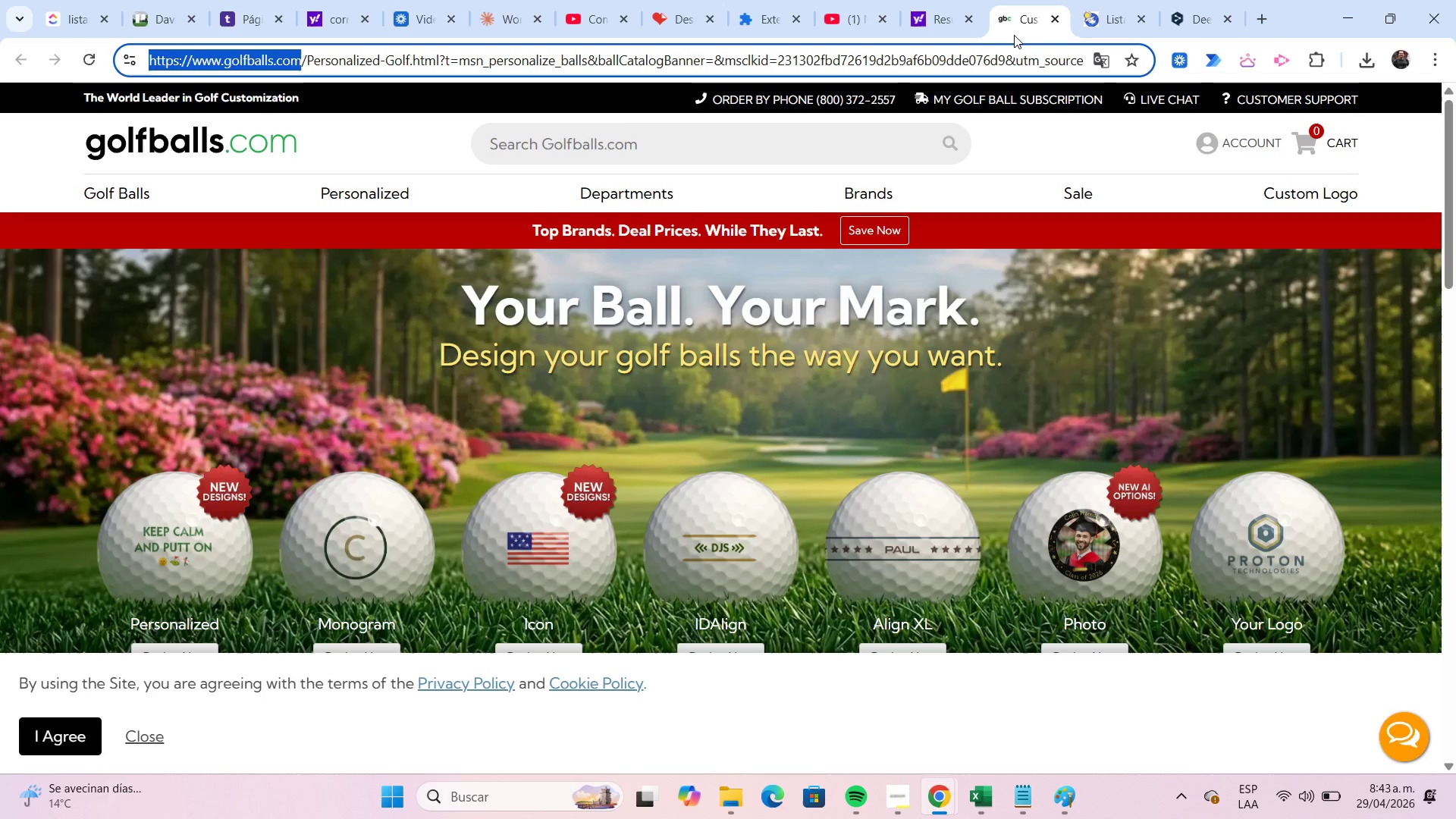 
key(Control+C)
 